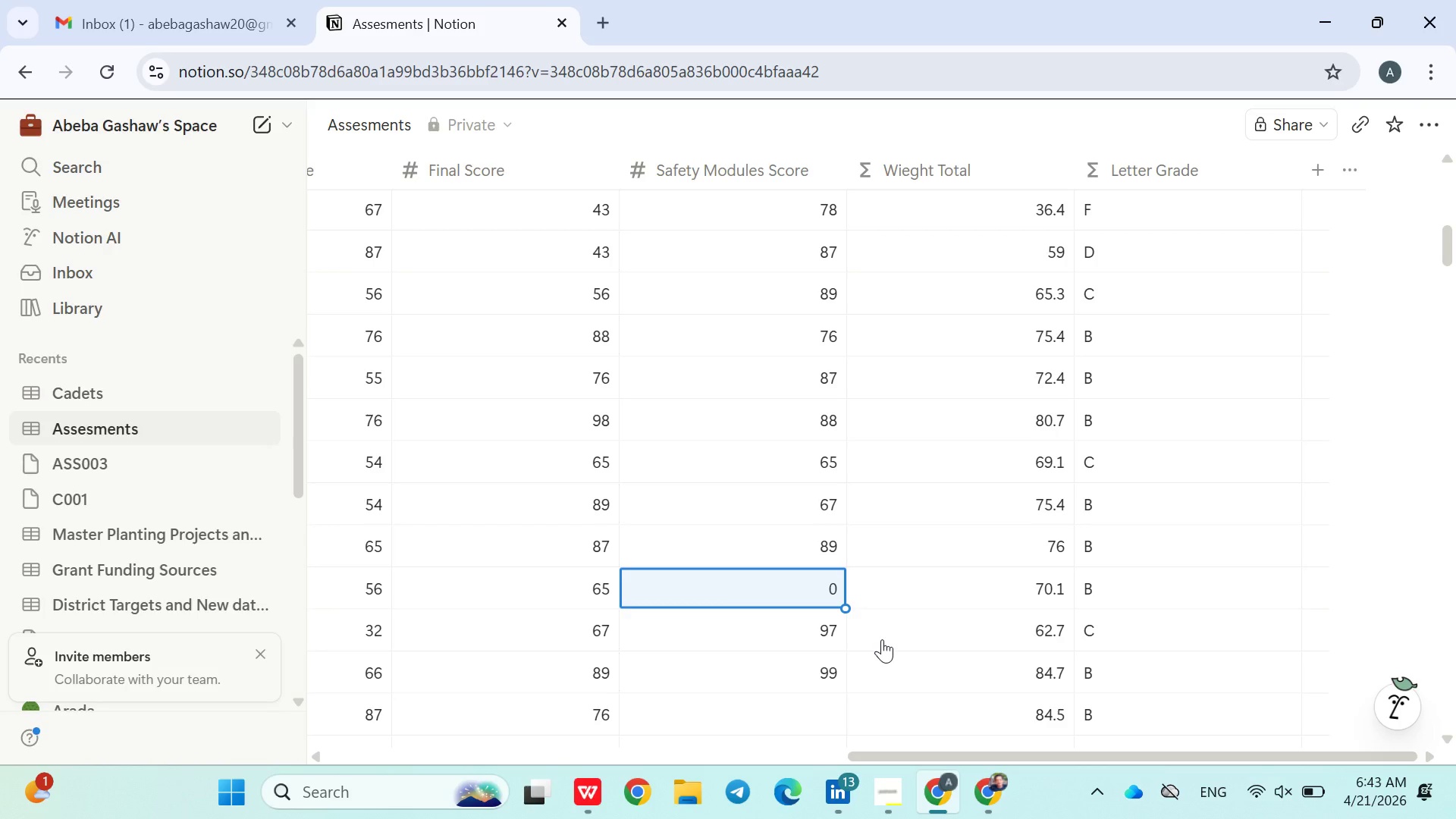 
type(67)
 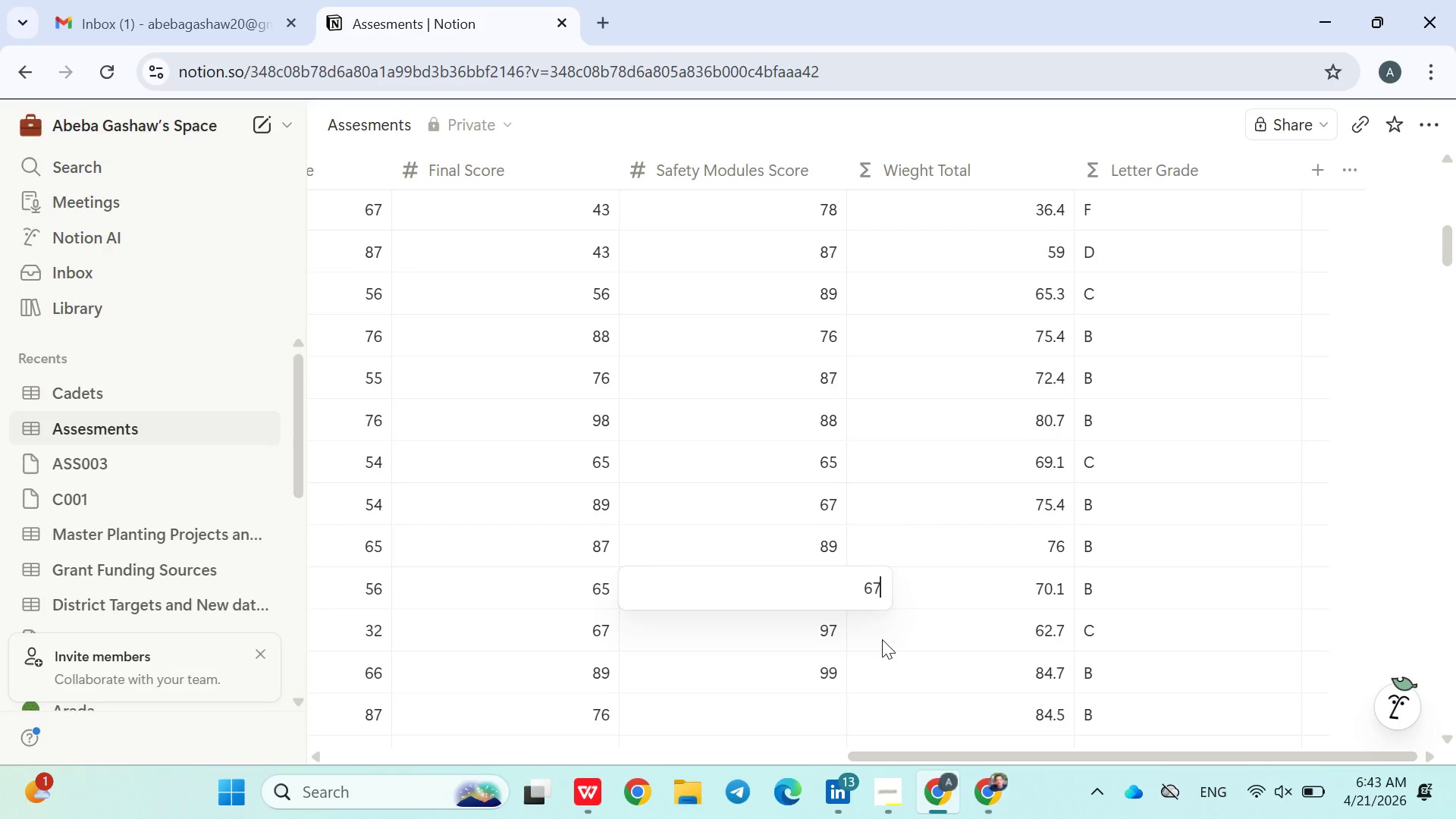 
key(Enter)
 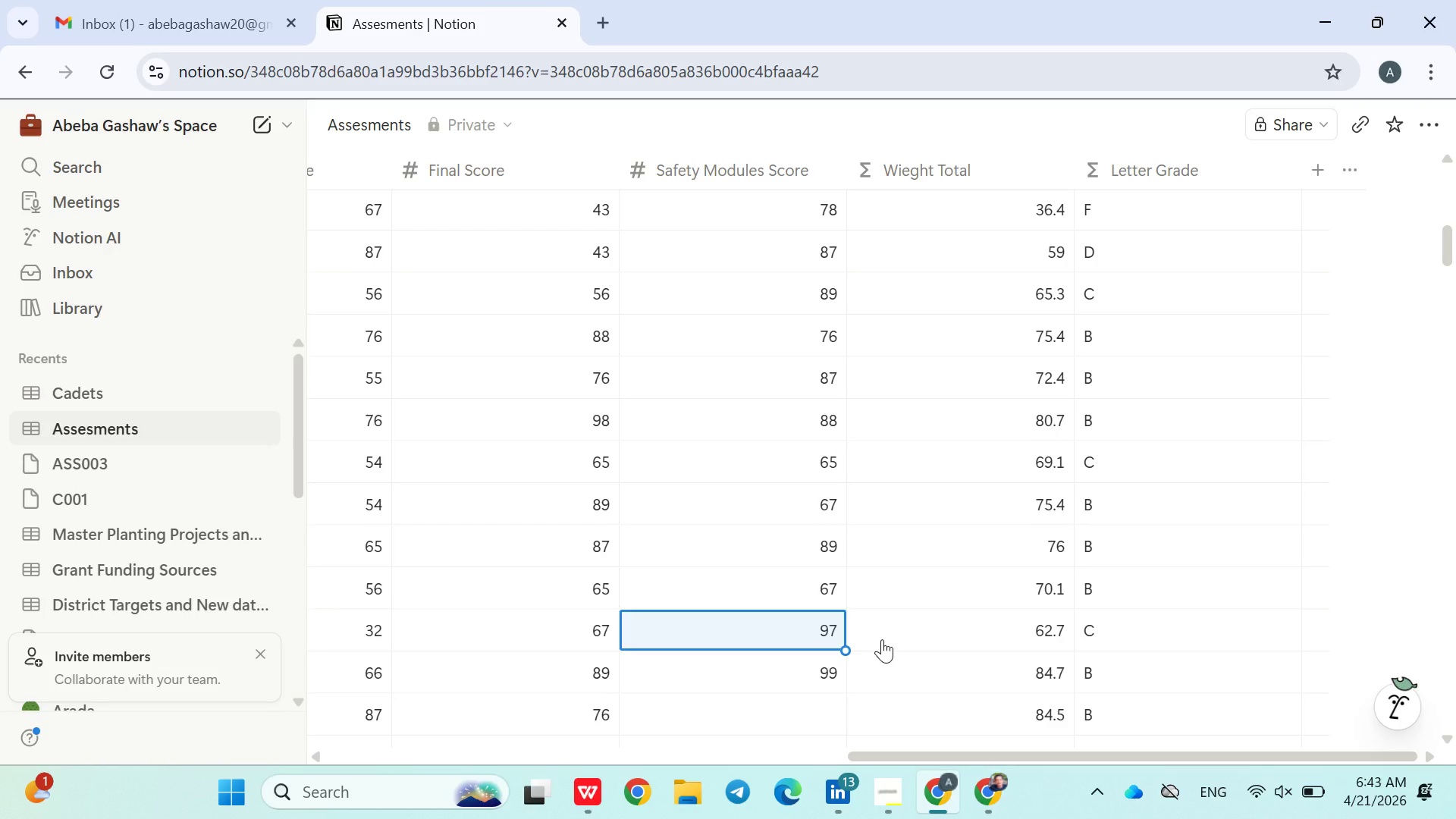 
key(Enter)
 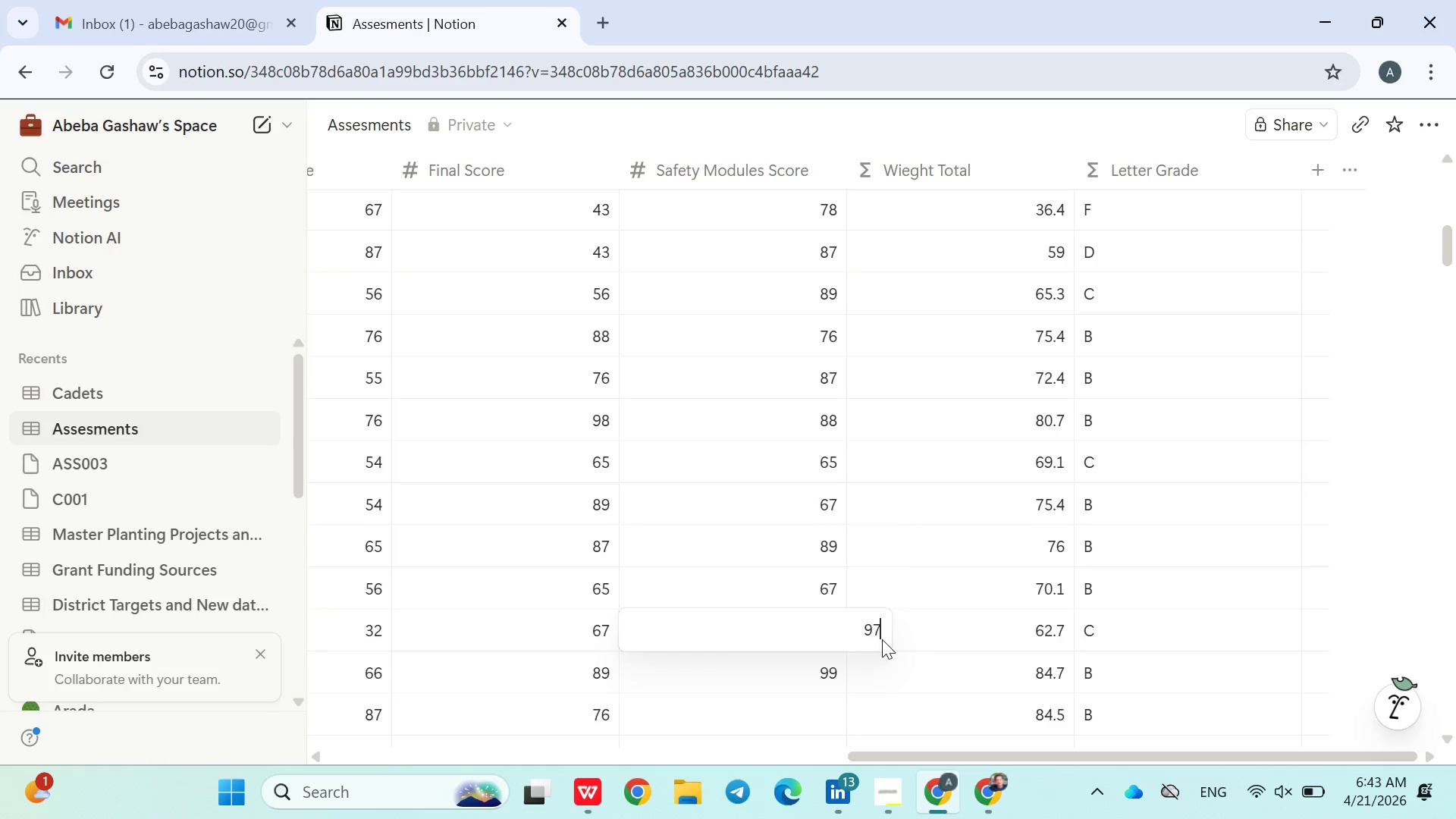 
key(Enter)
 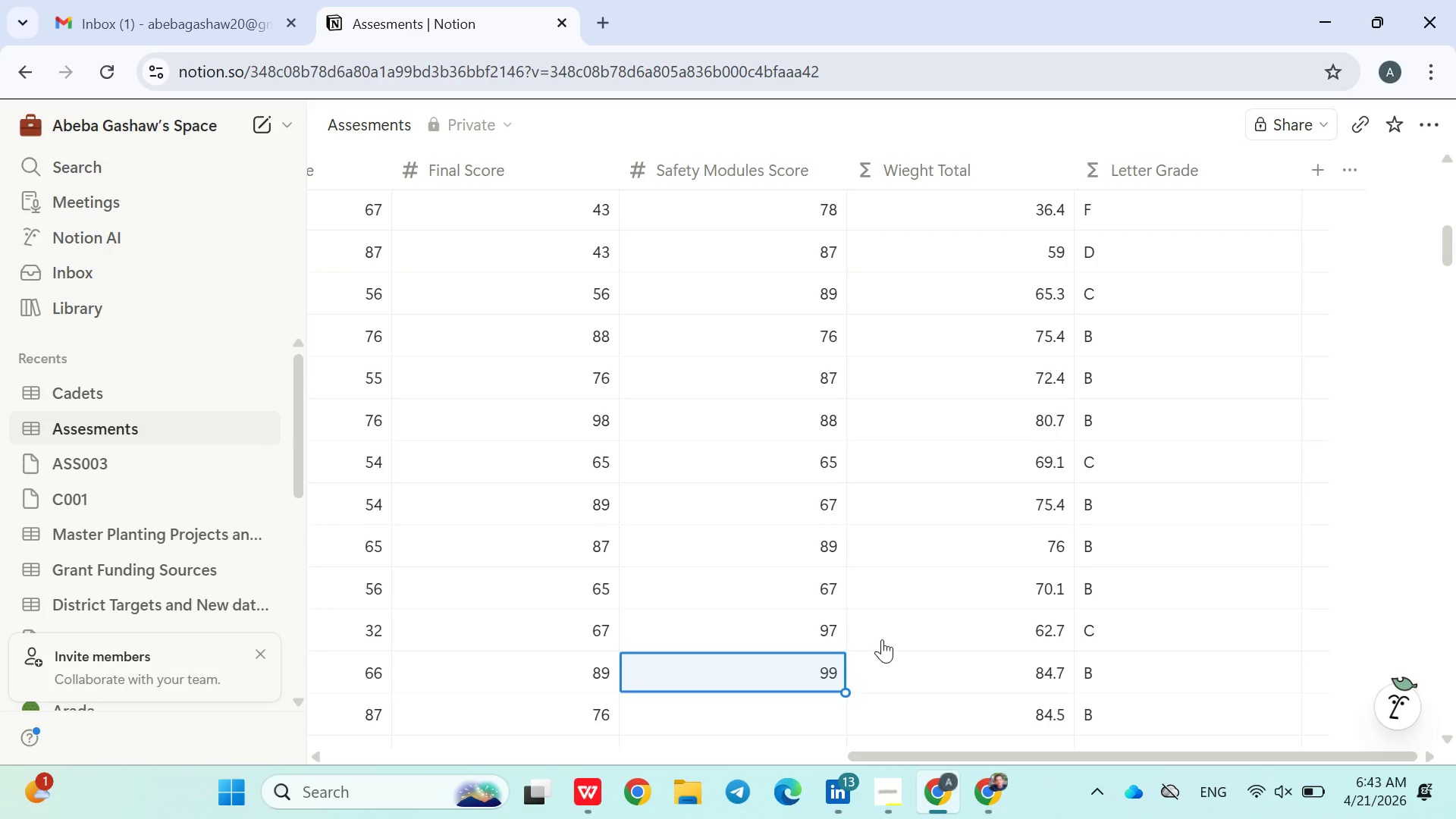 
key(Enter)
 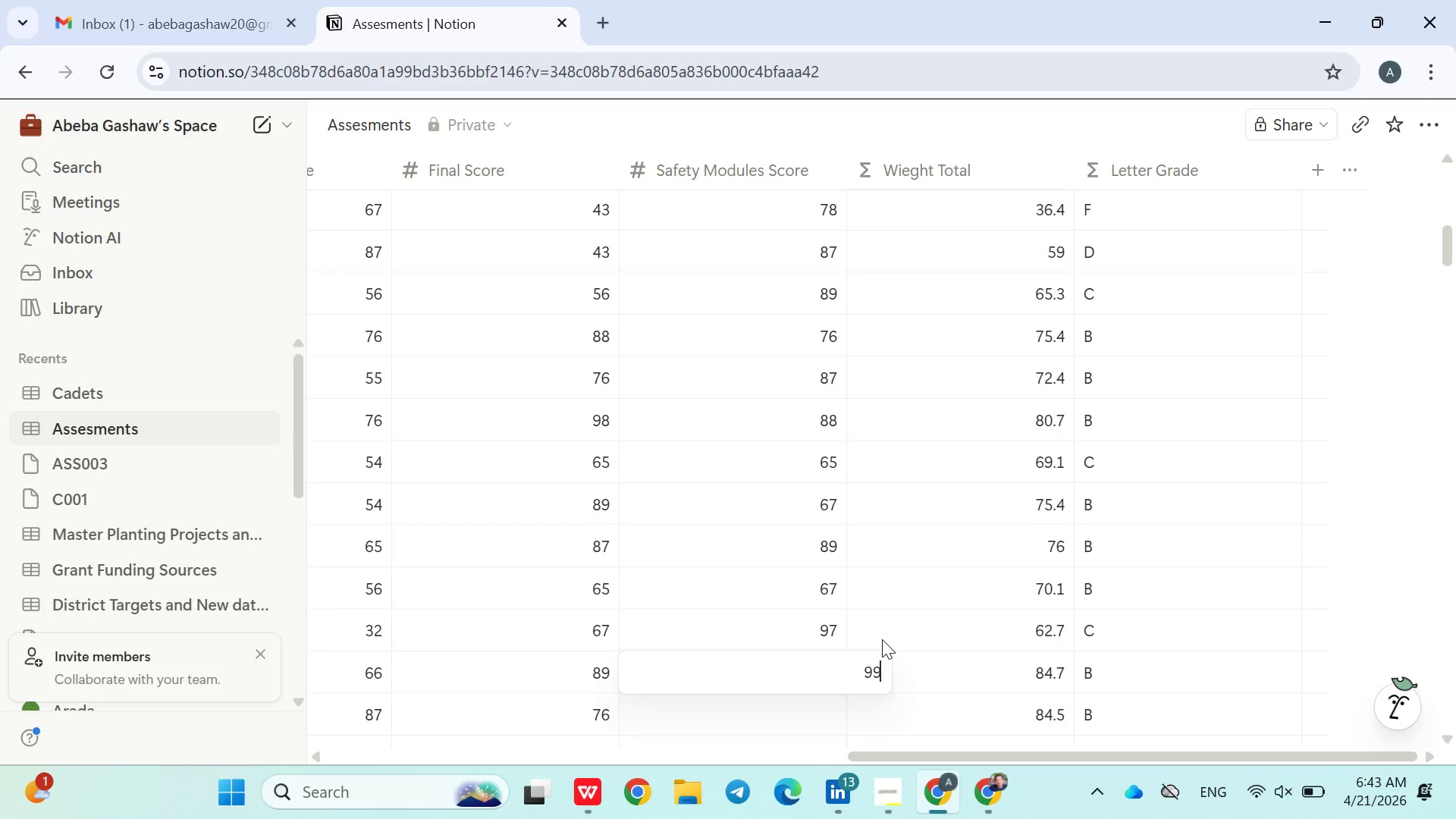 
key(Enter)
 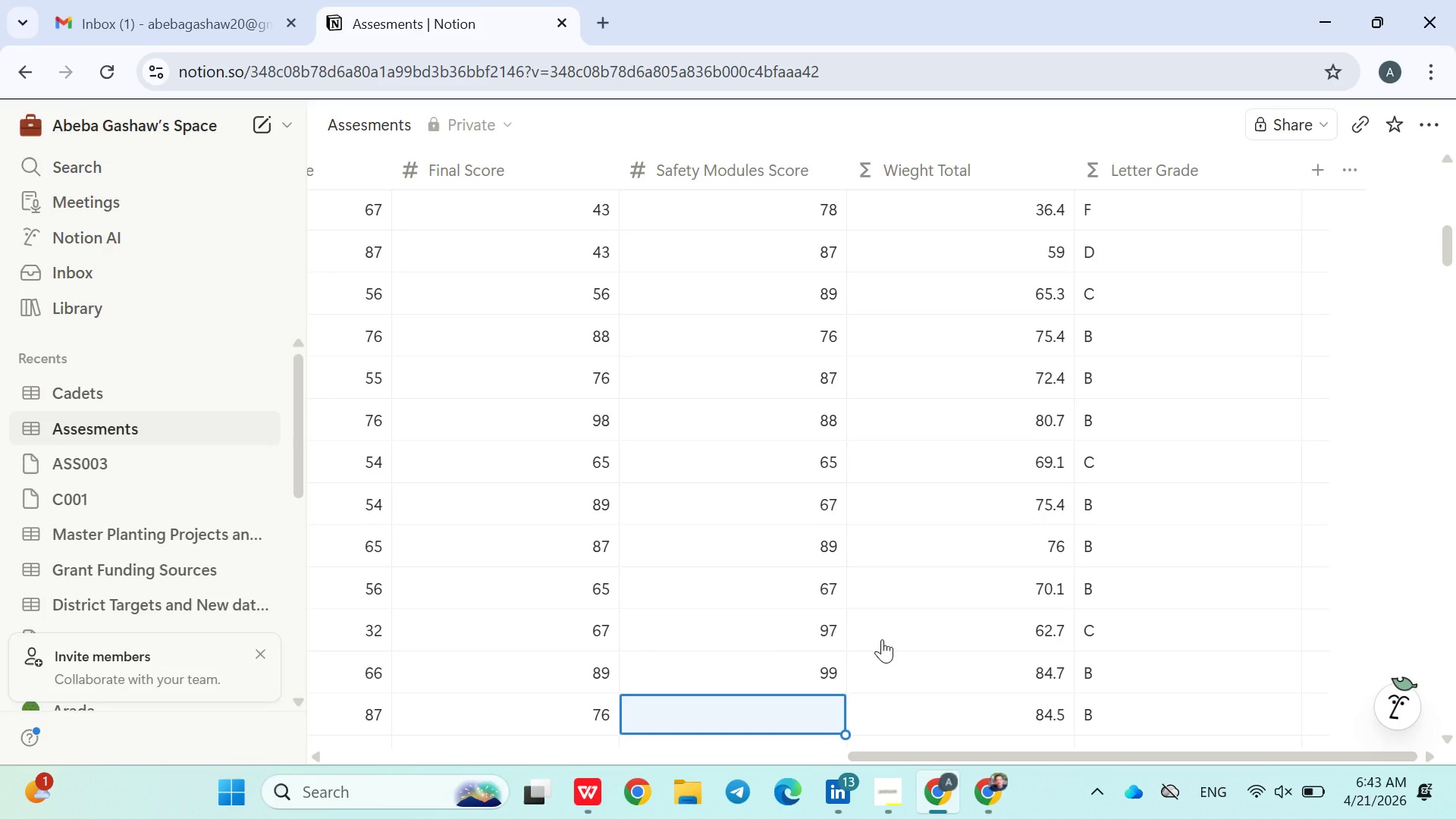 
type(78)
 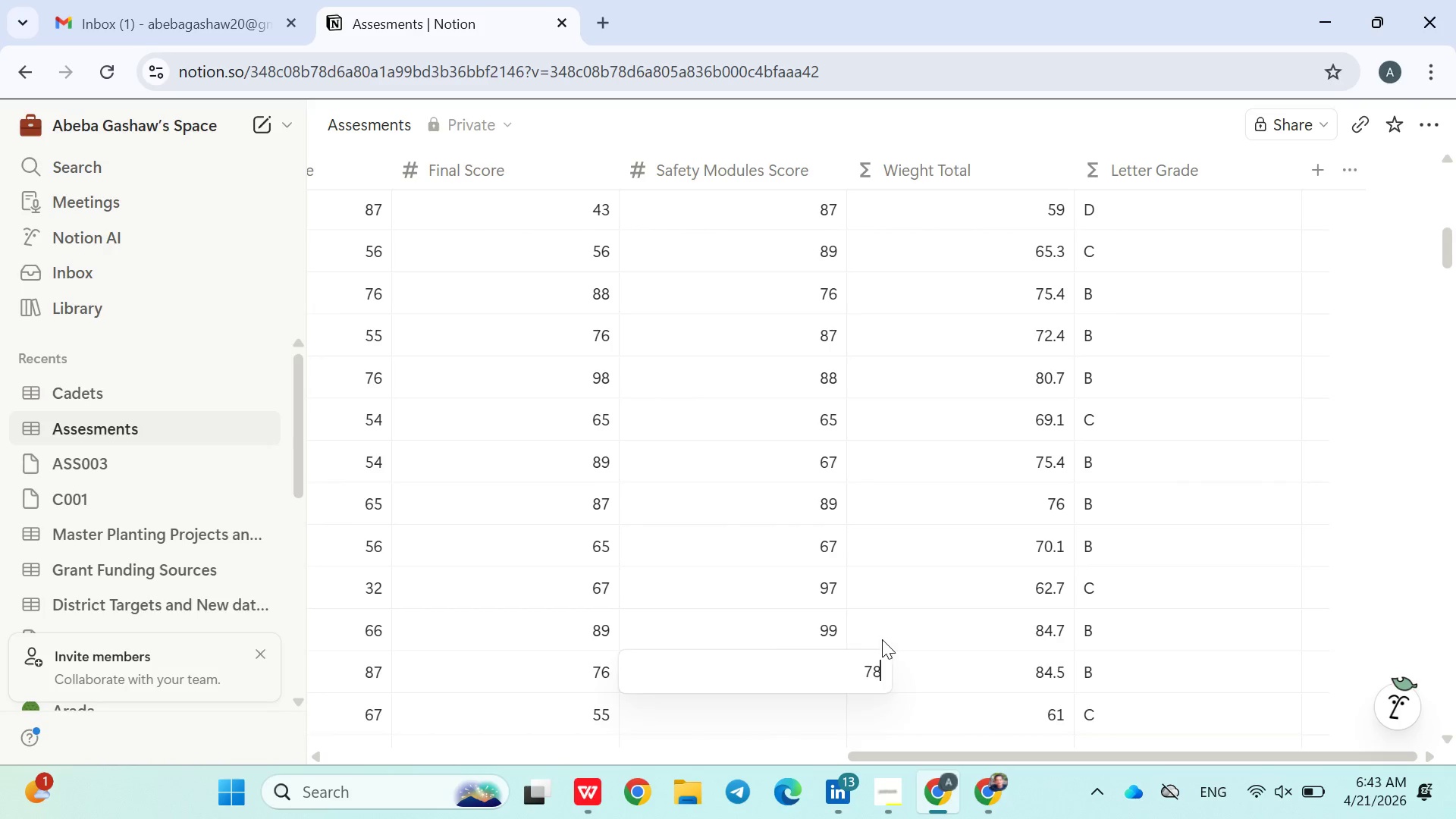 
key(Enter)
 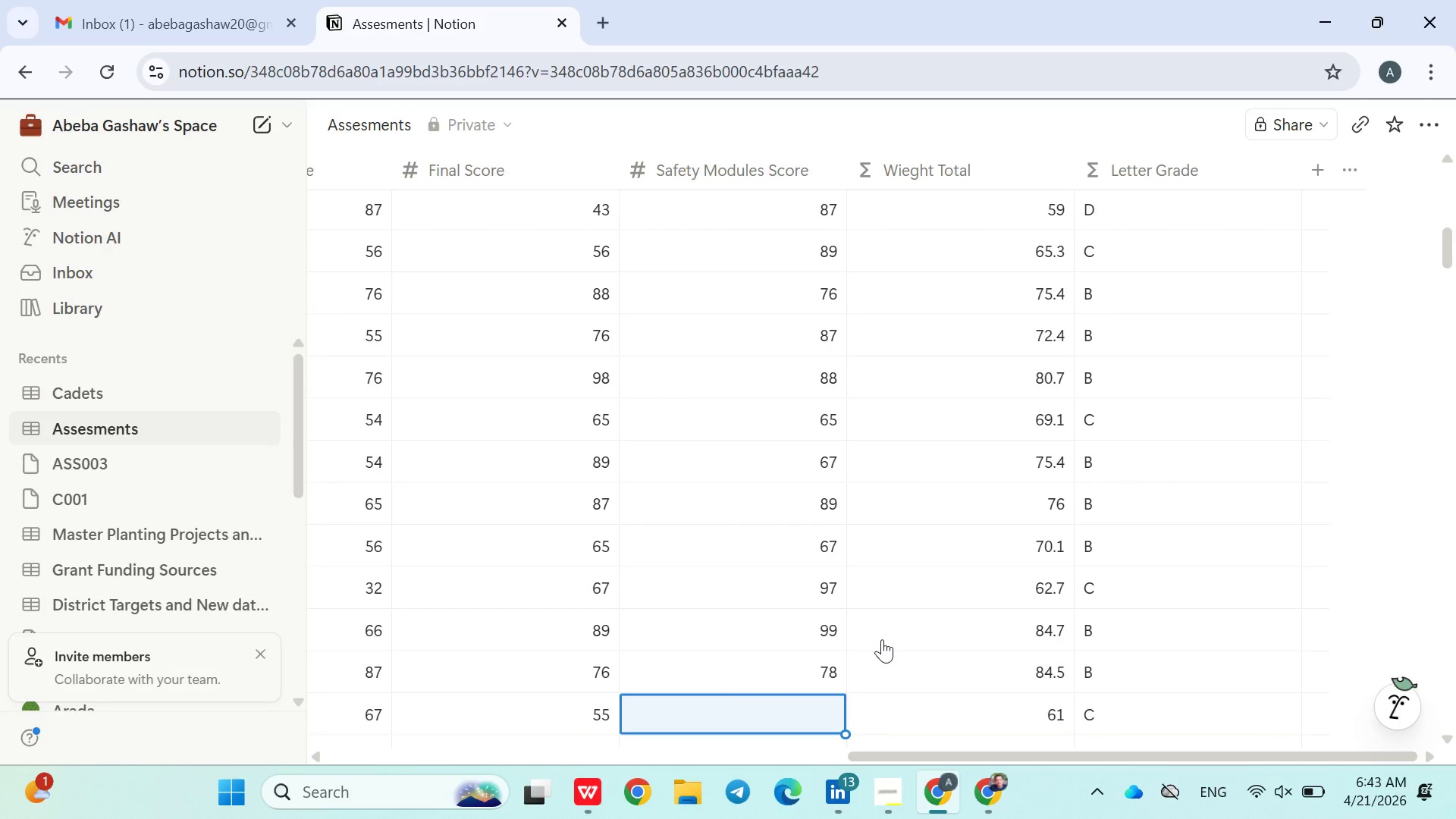 
type(66)
 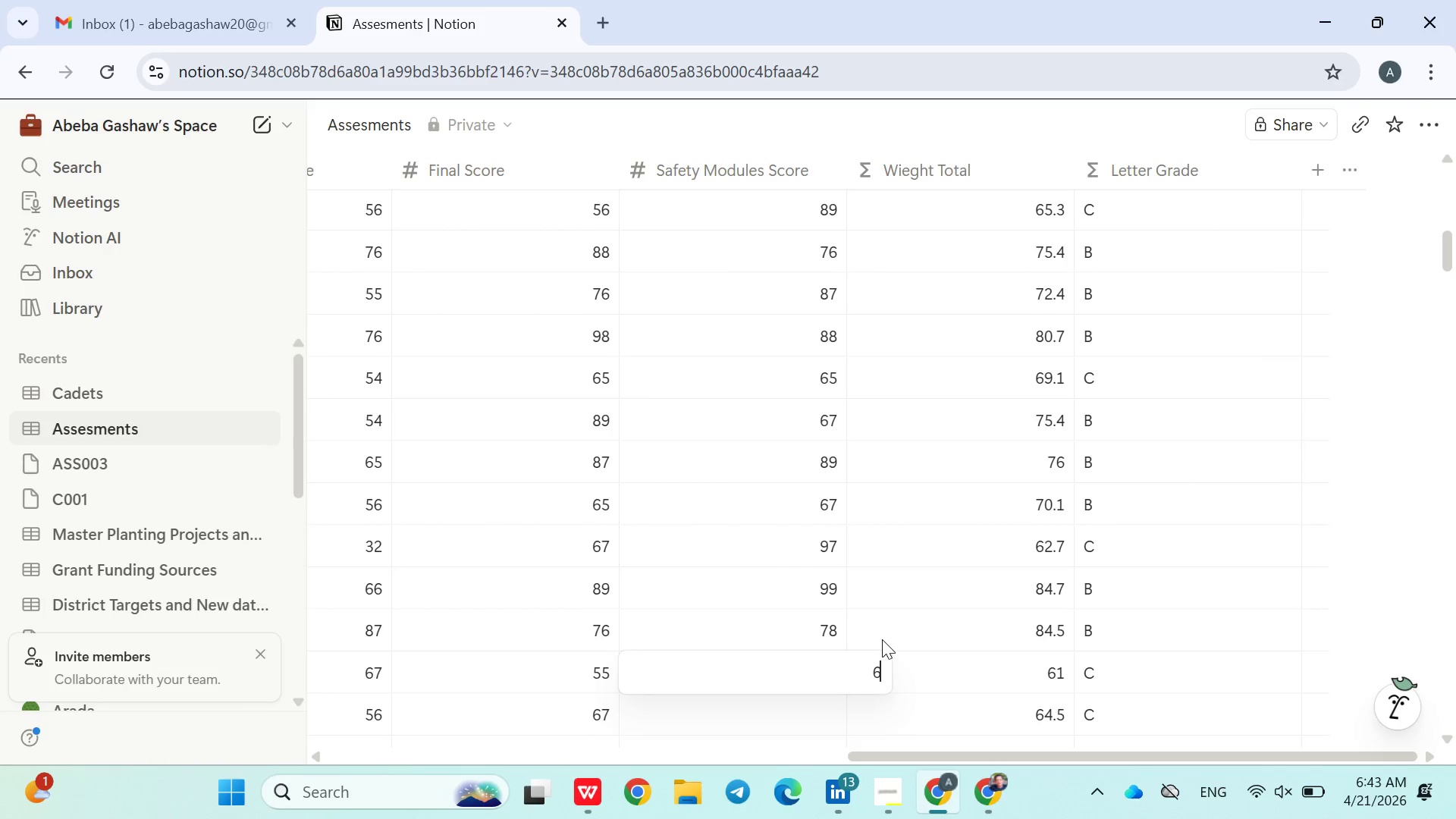 
key(Enter)
 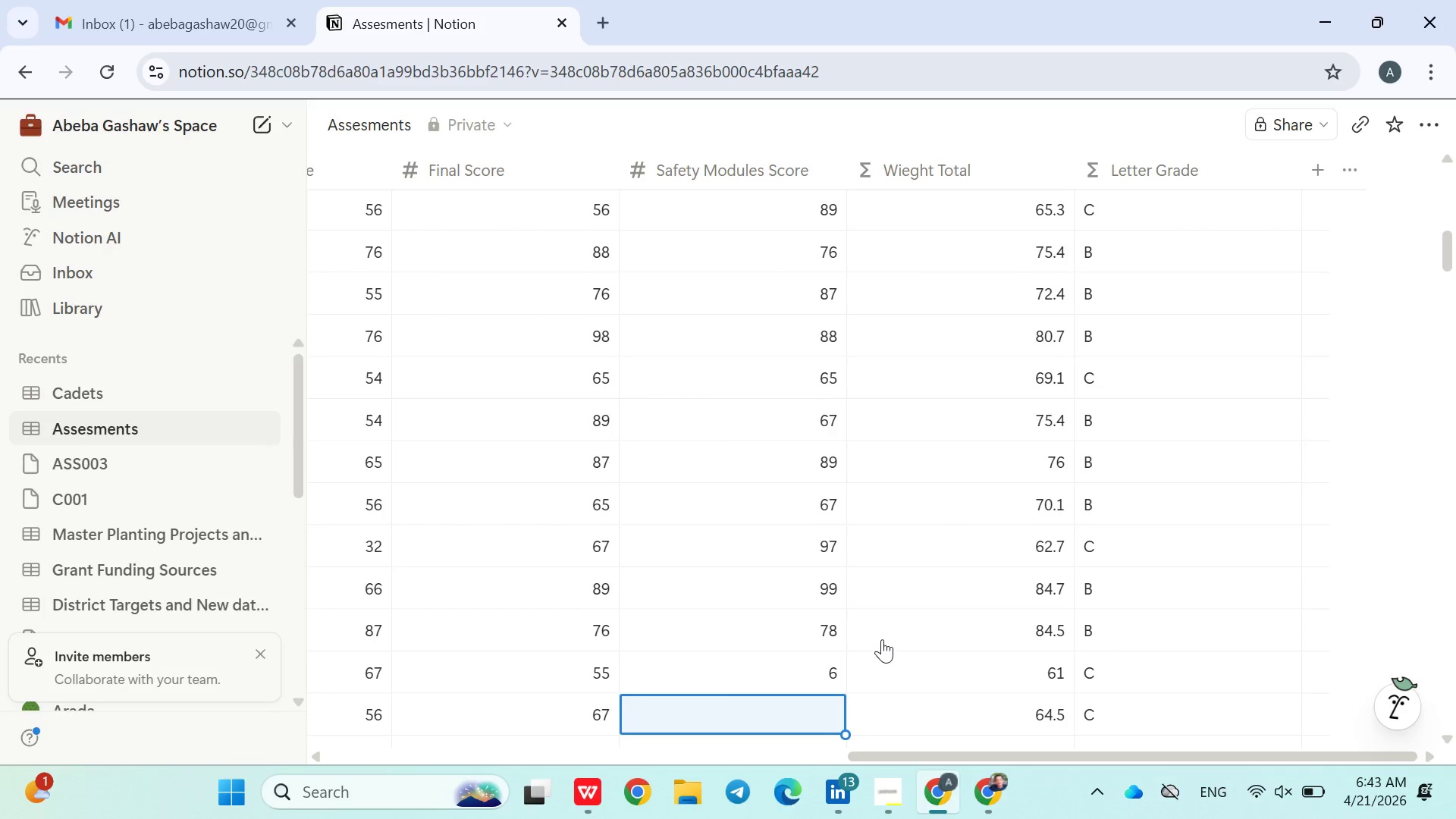 
key(ArrowUp)
 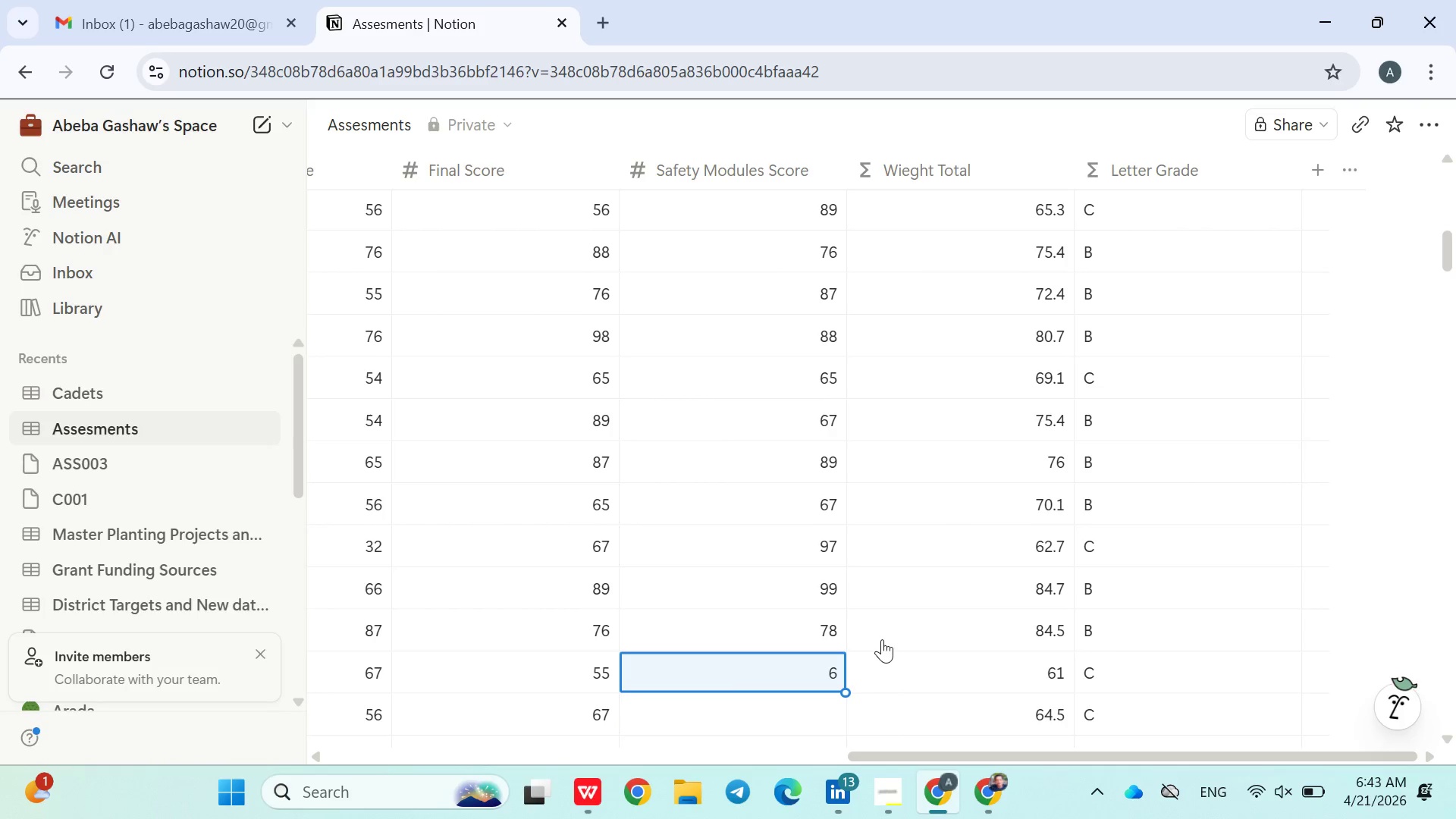 
type(77)
 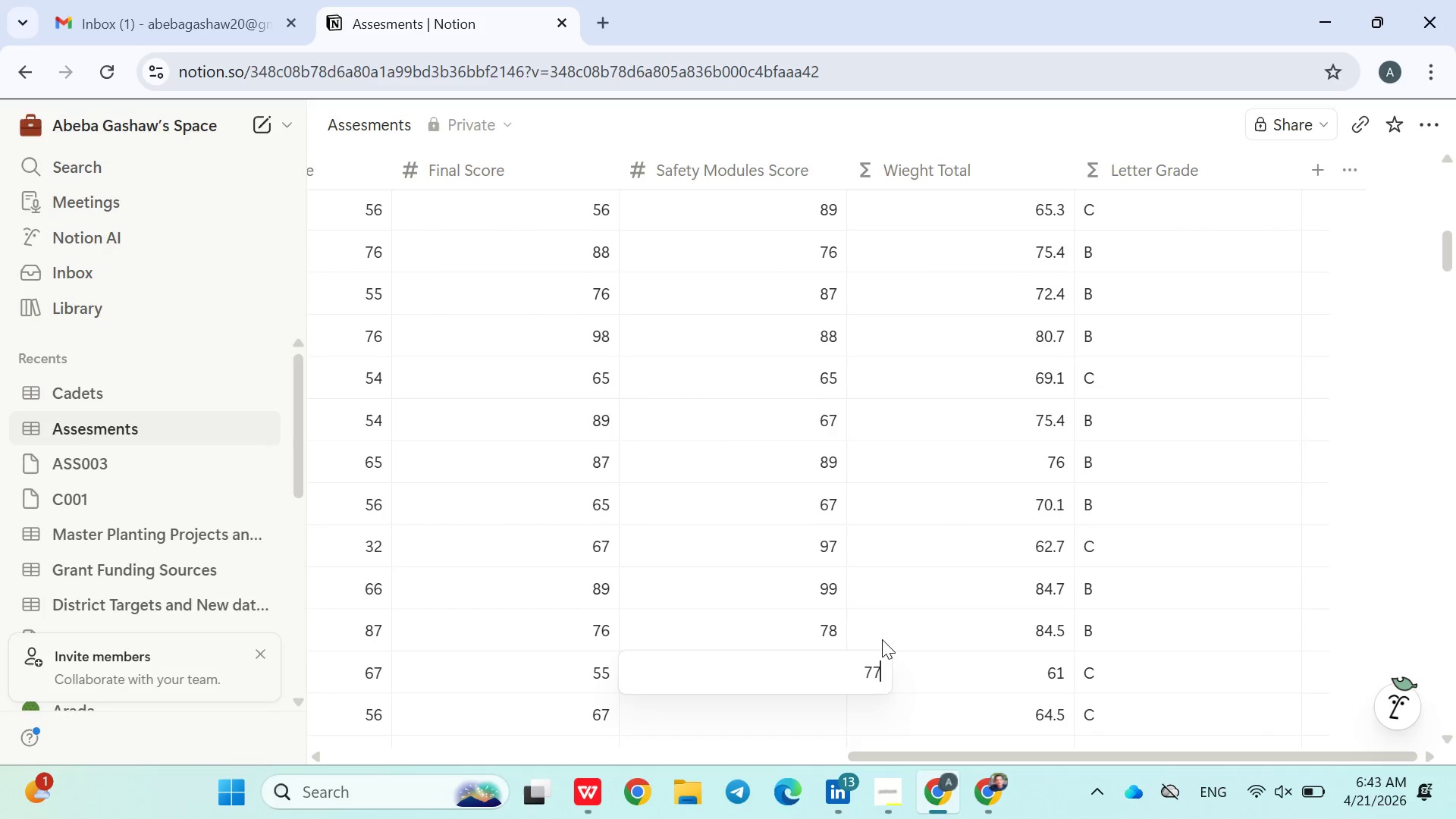 
key(Enter)
 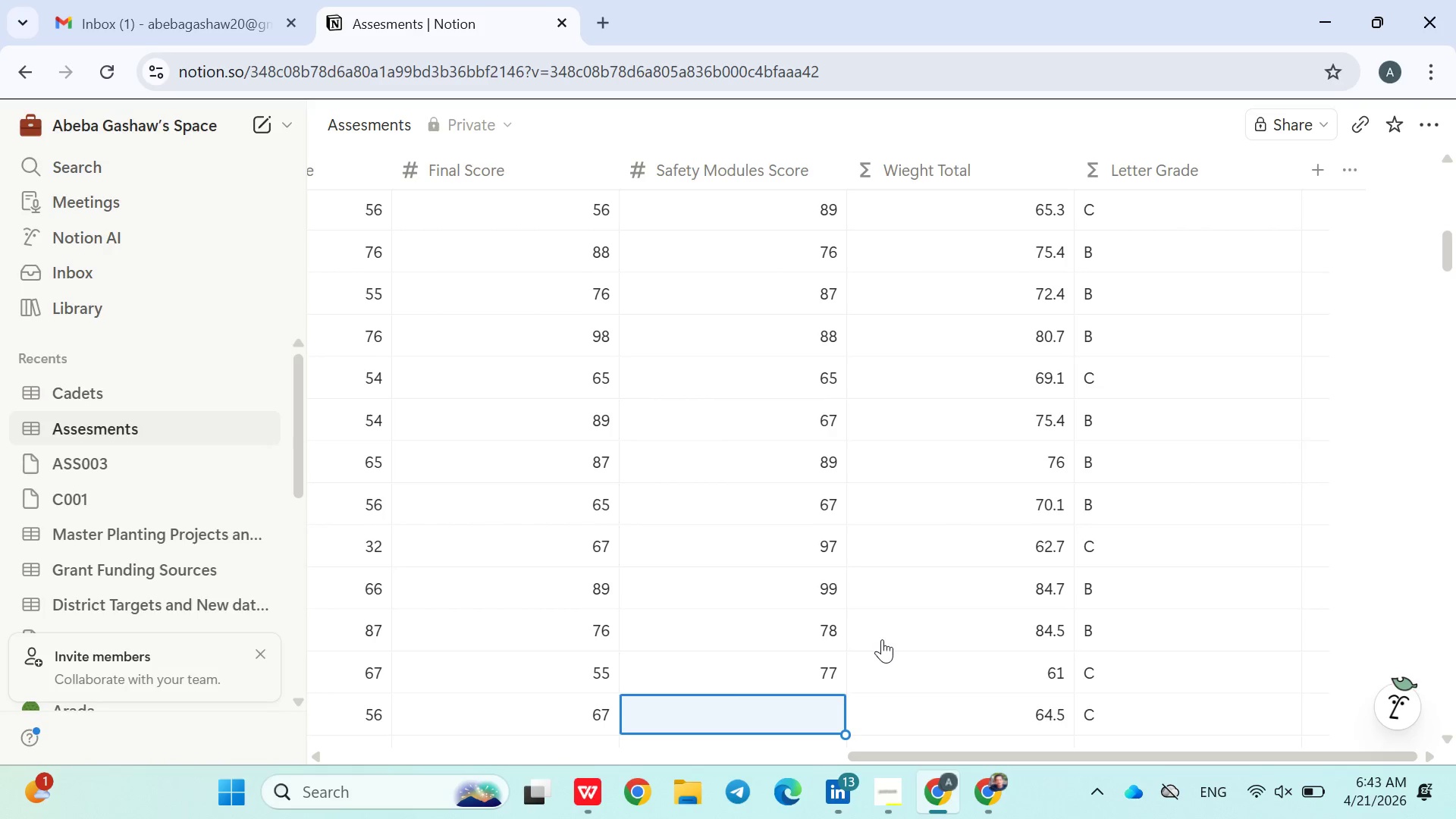 
type(889)
 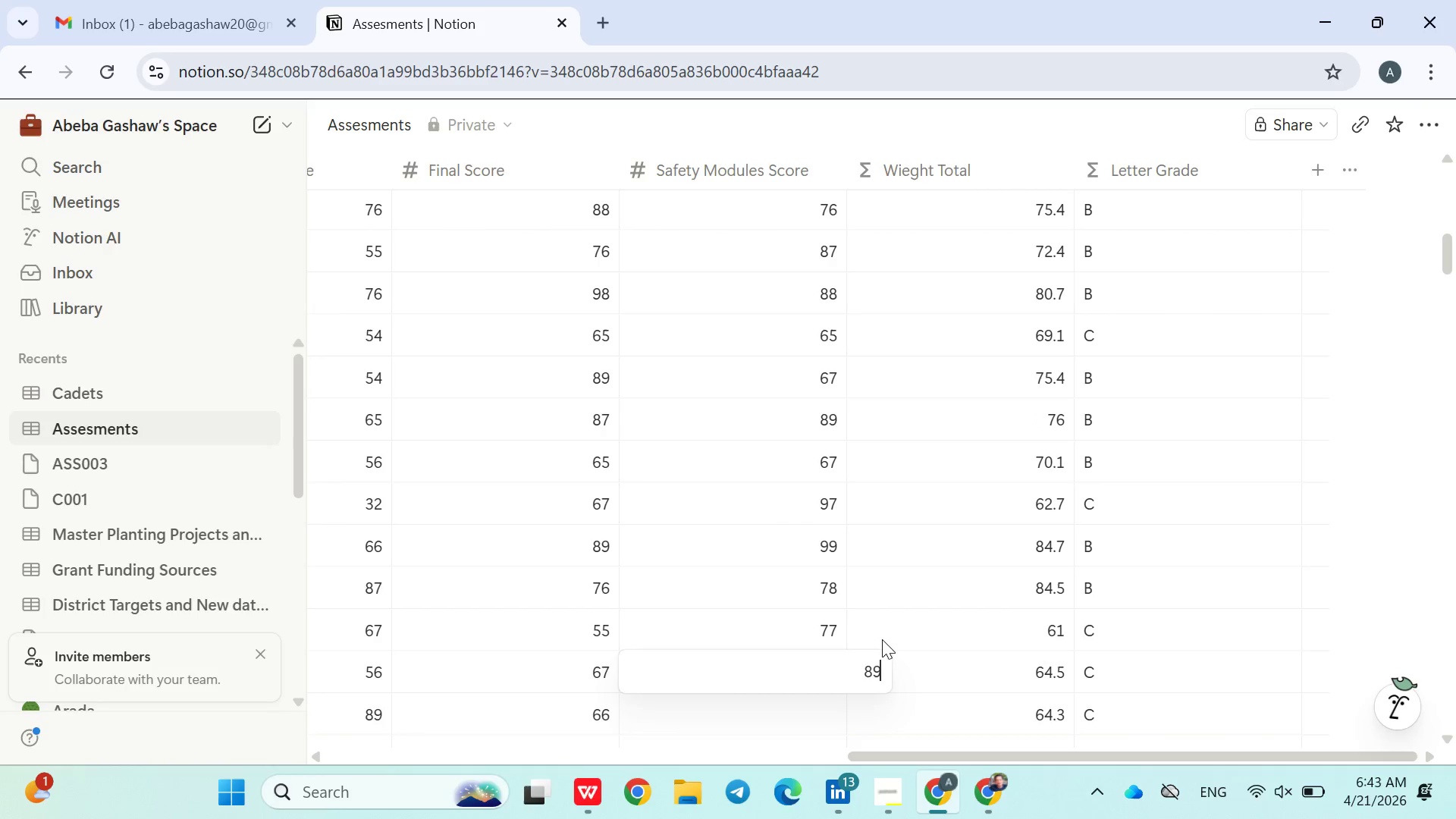 
key(Enter)
 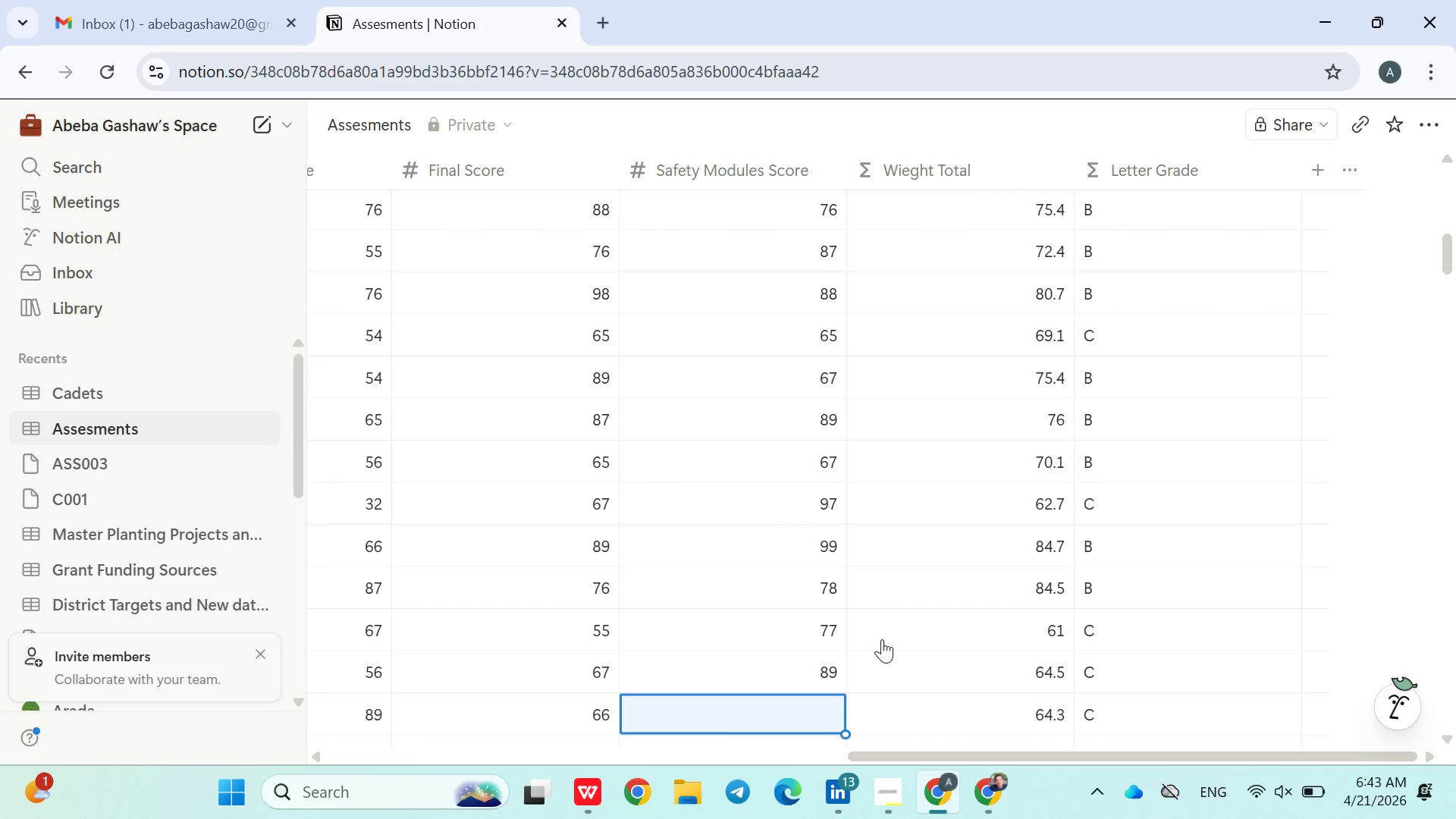 
type(54)
 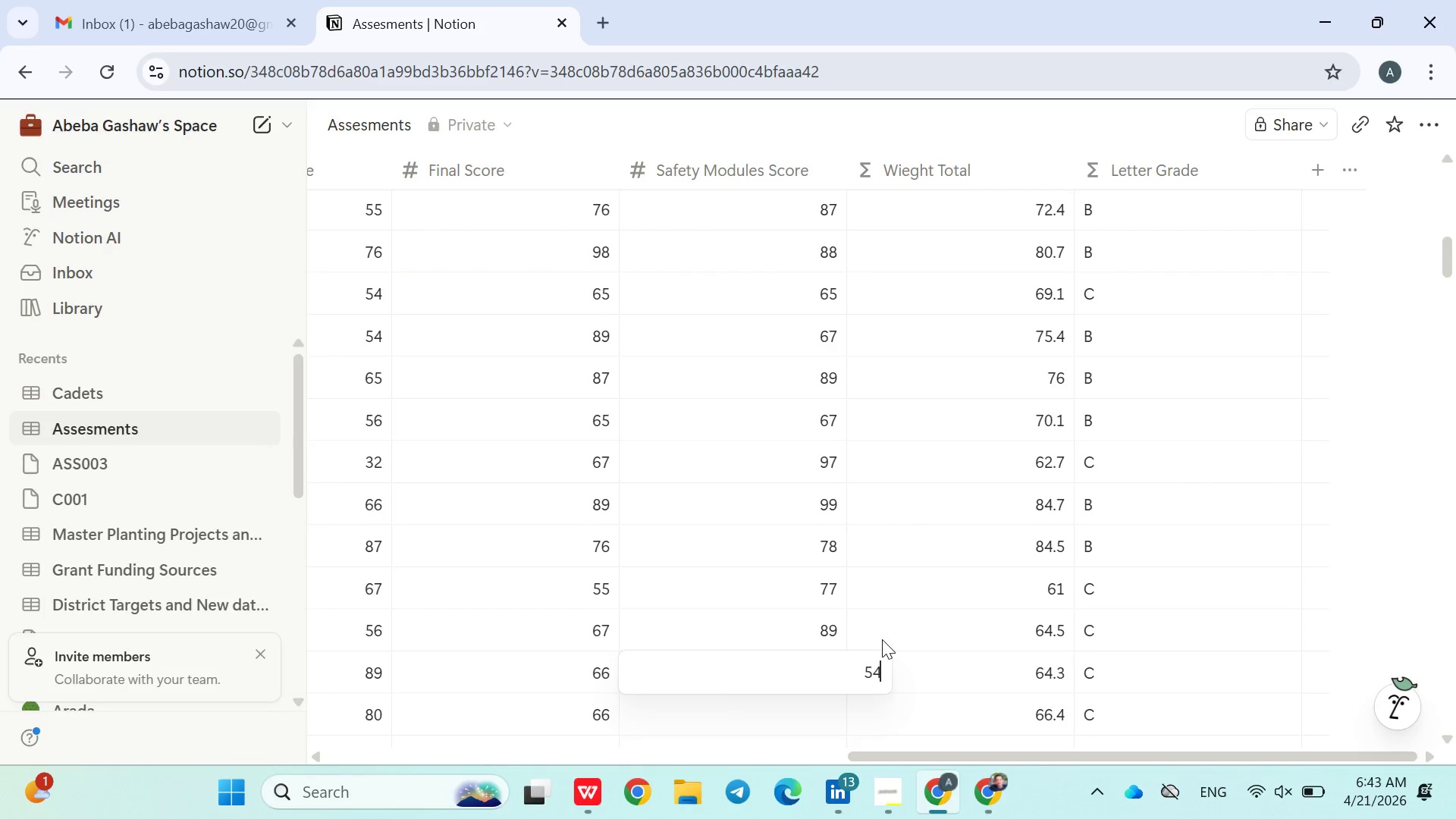 
key(Enter)
 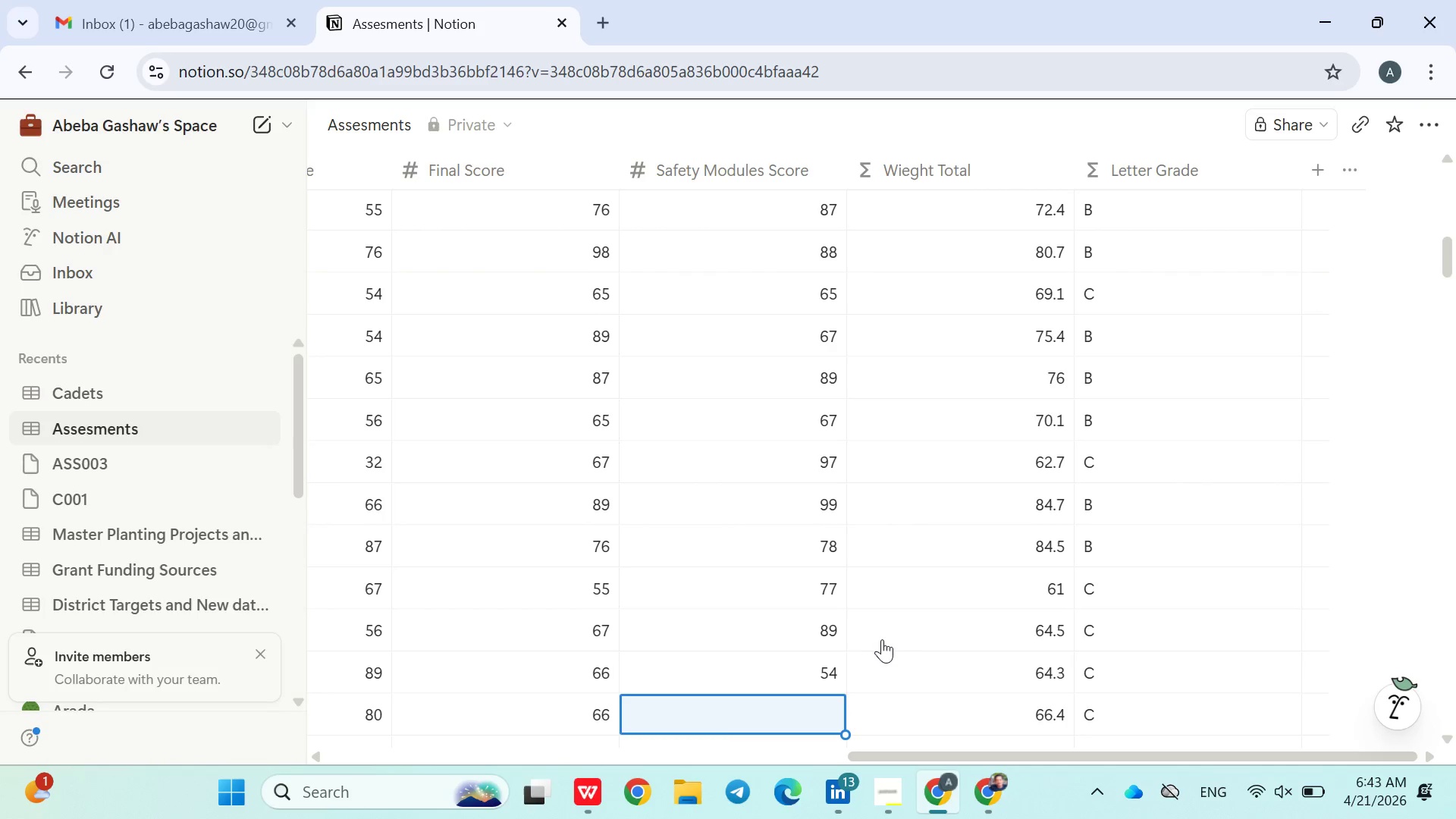 
type(45)
 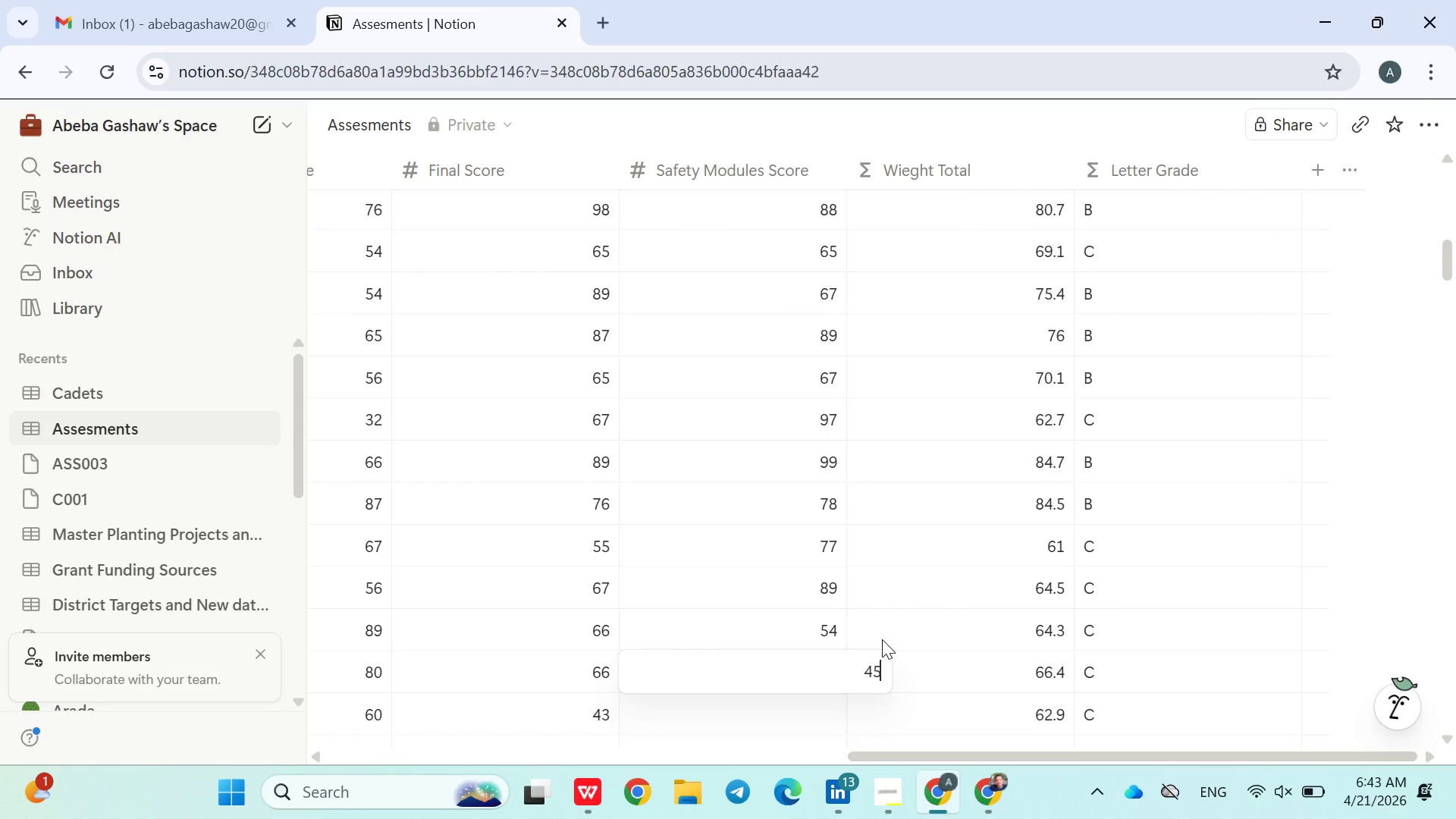 
hold_key(key=Enter, duration=0.94)
 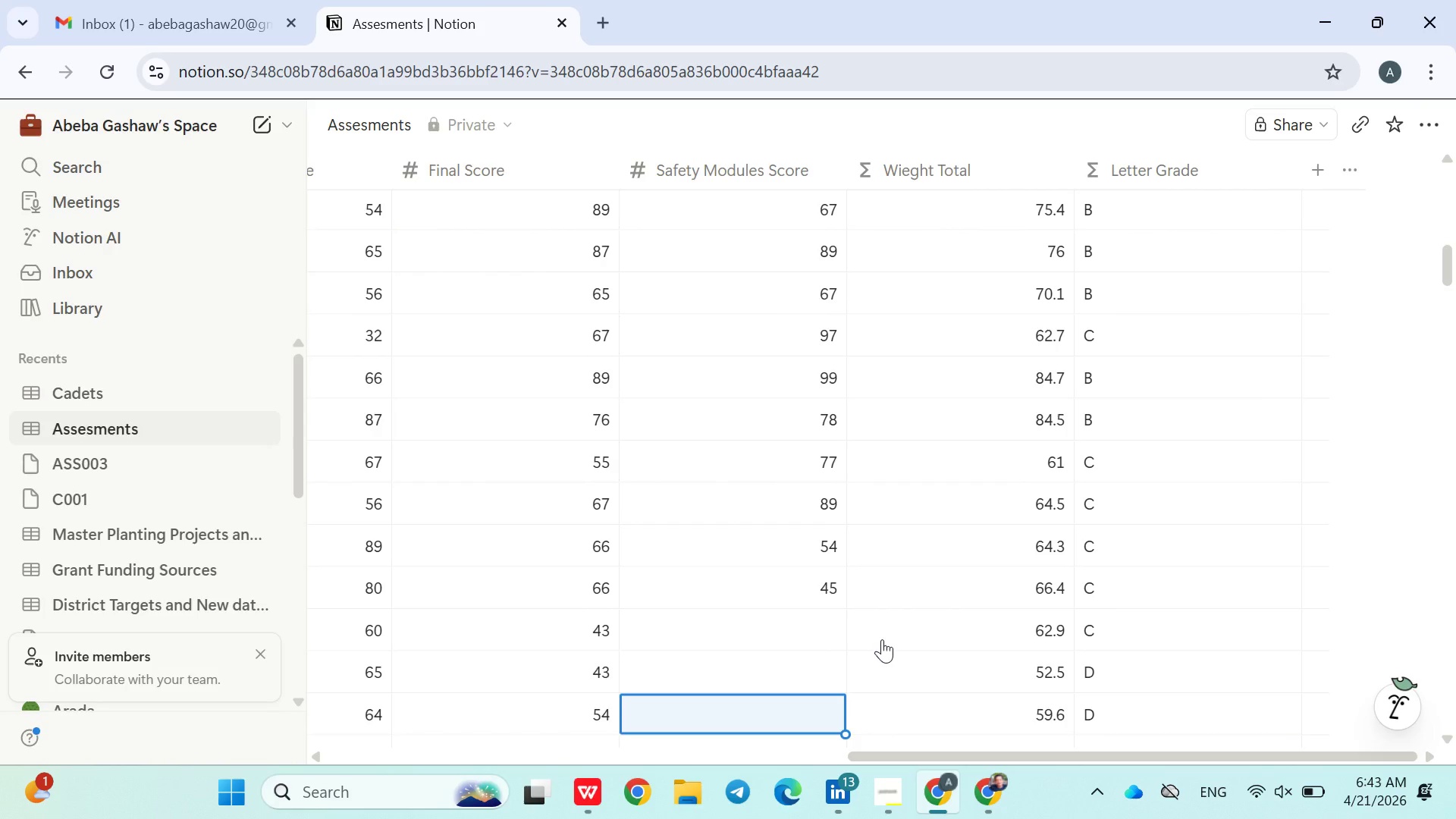 
key(ArrowUp)
 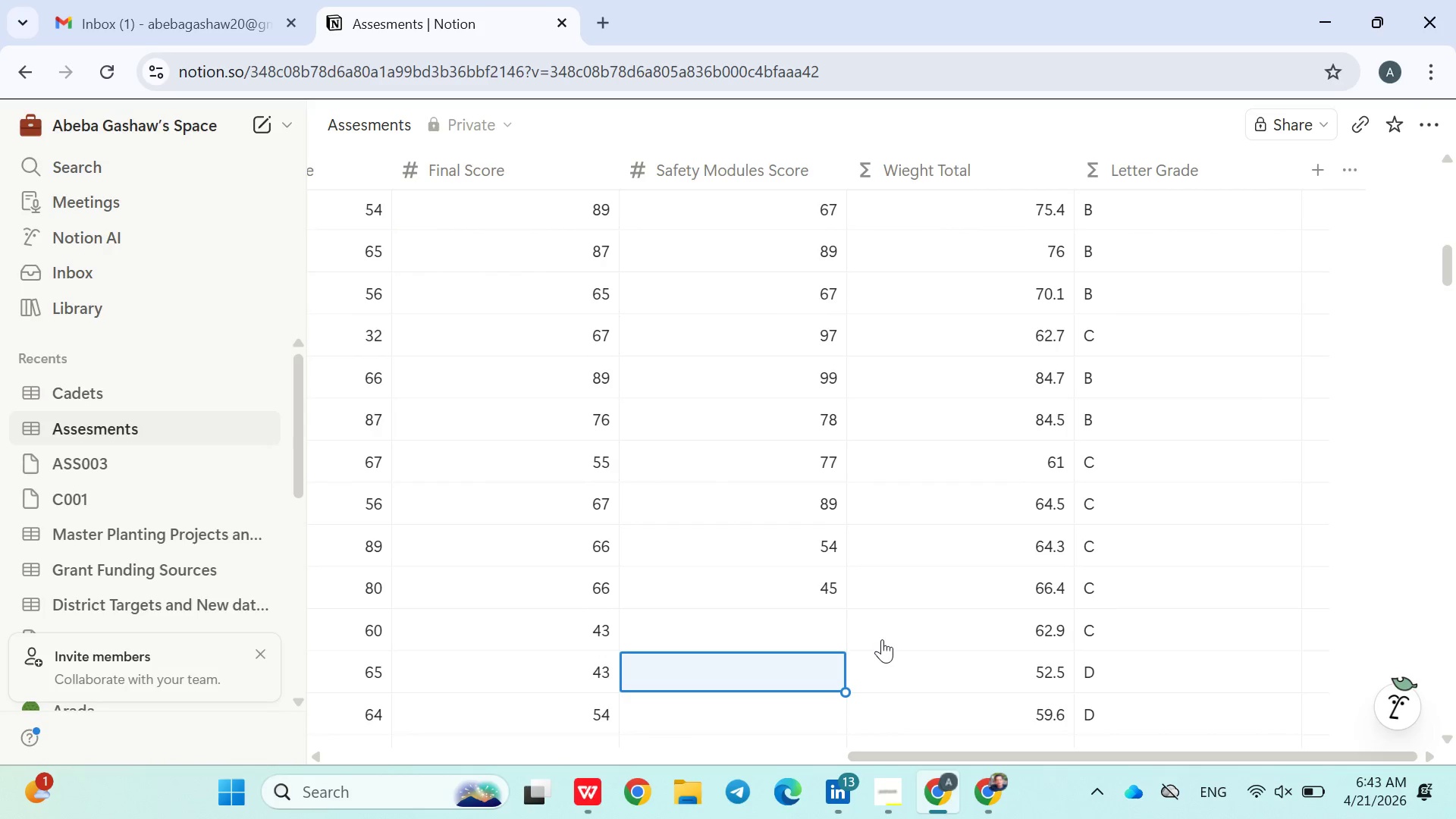 
key(ArrowUp)
 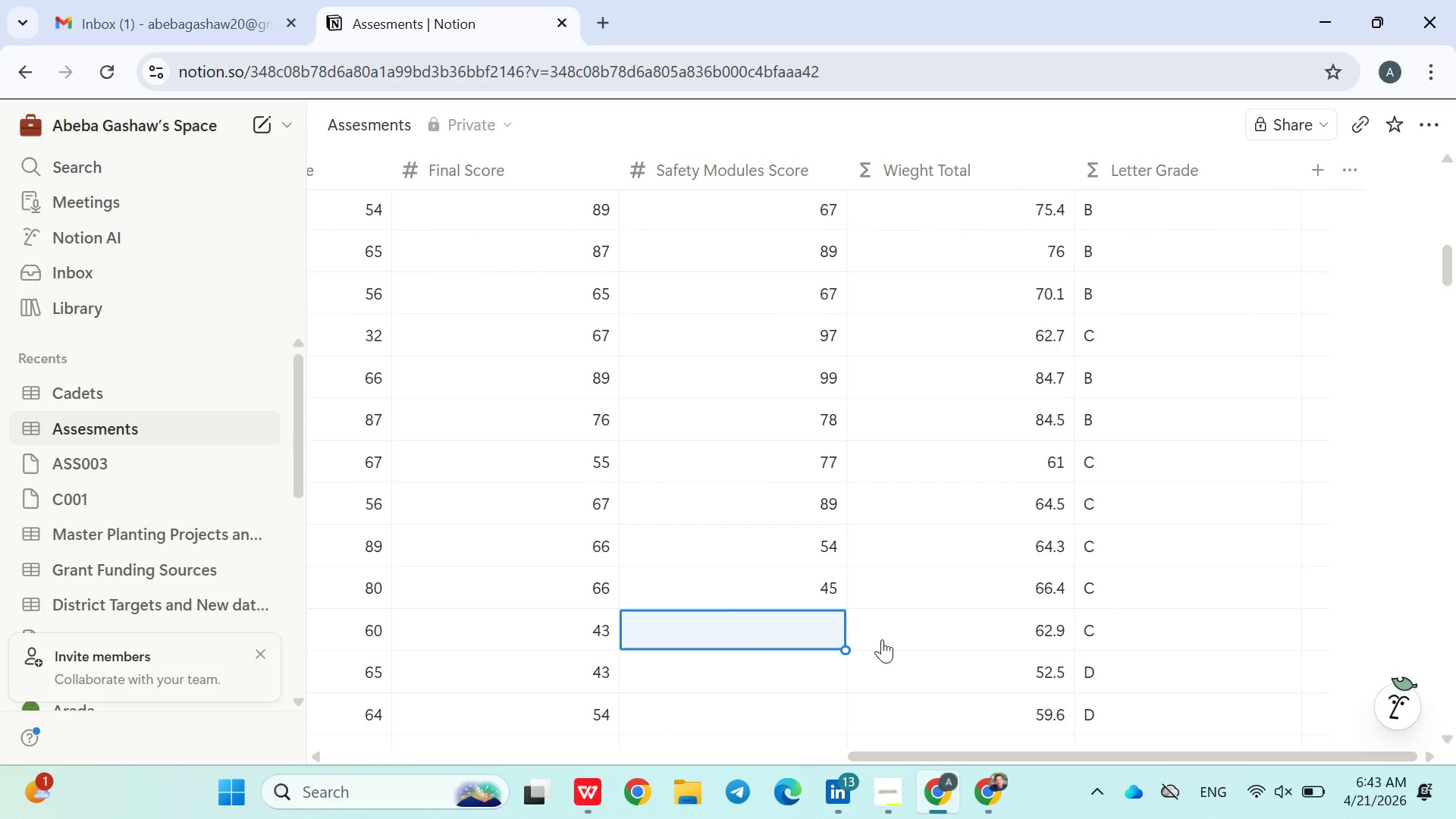 
type(43)
 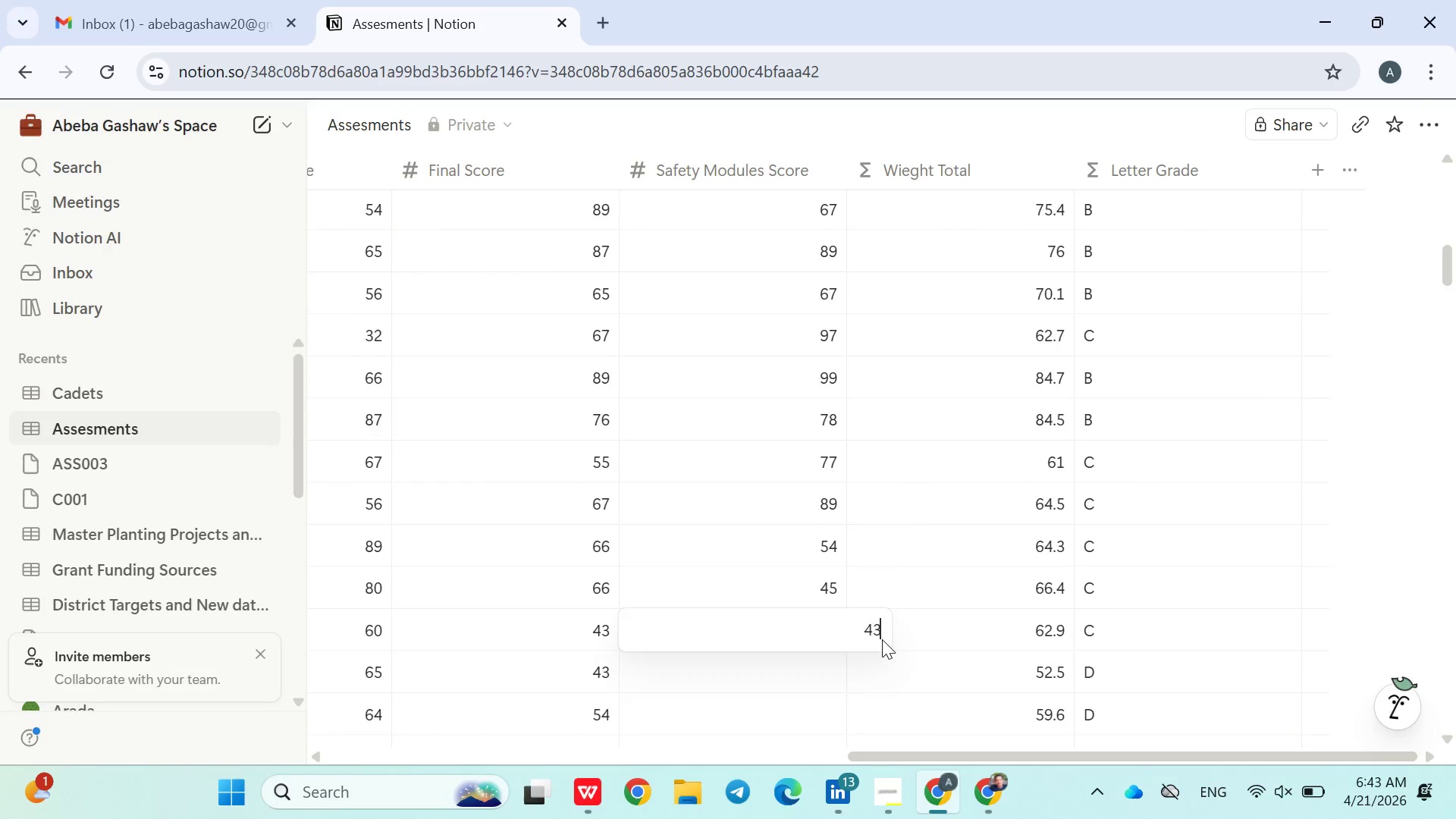 
key(Enter)
 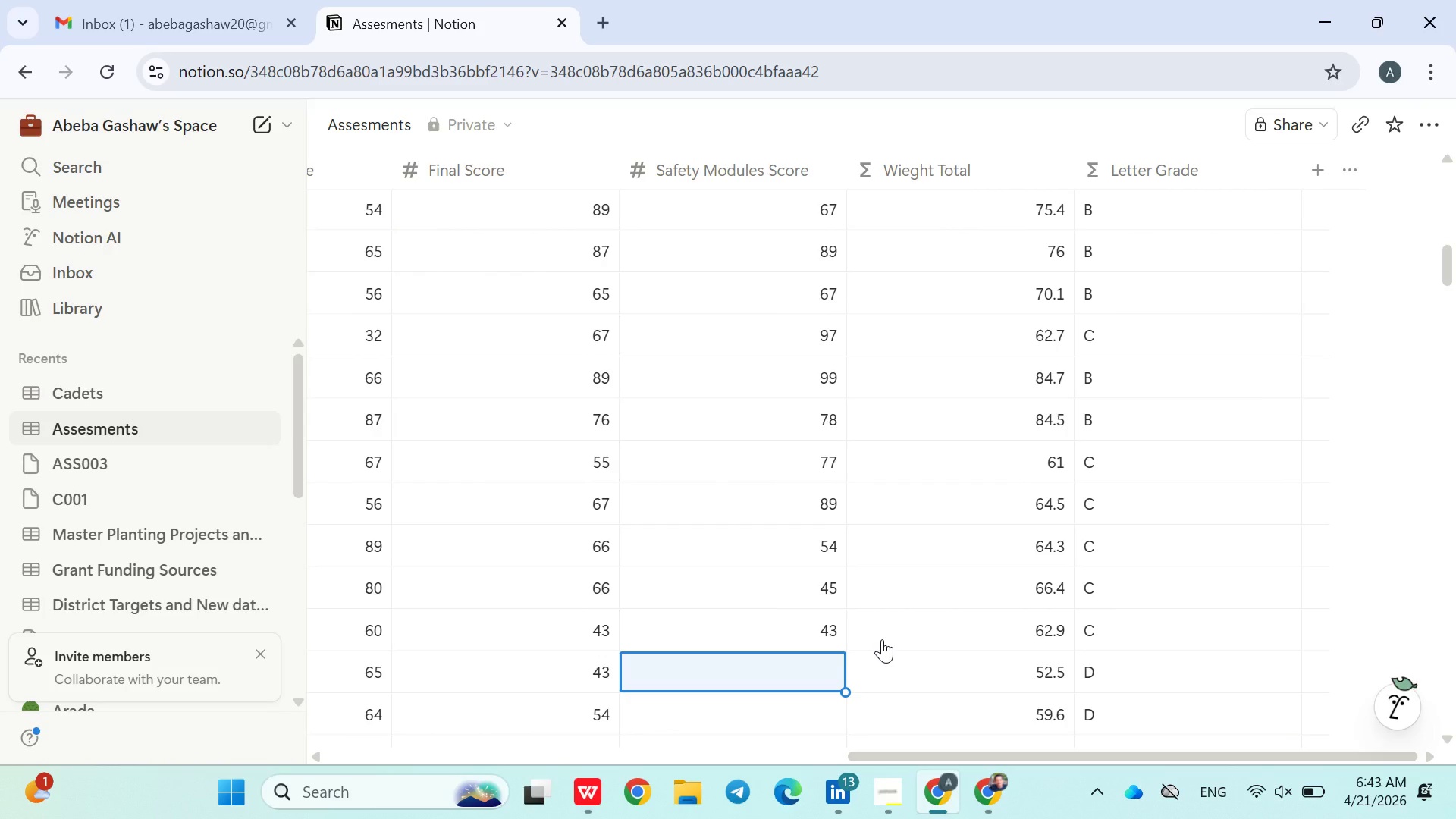 
type(45)
 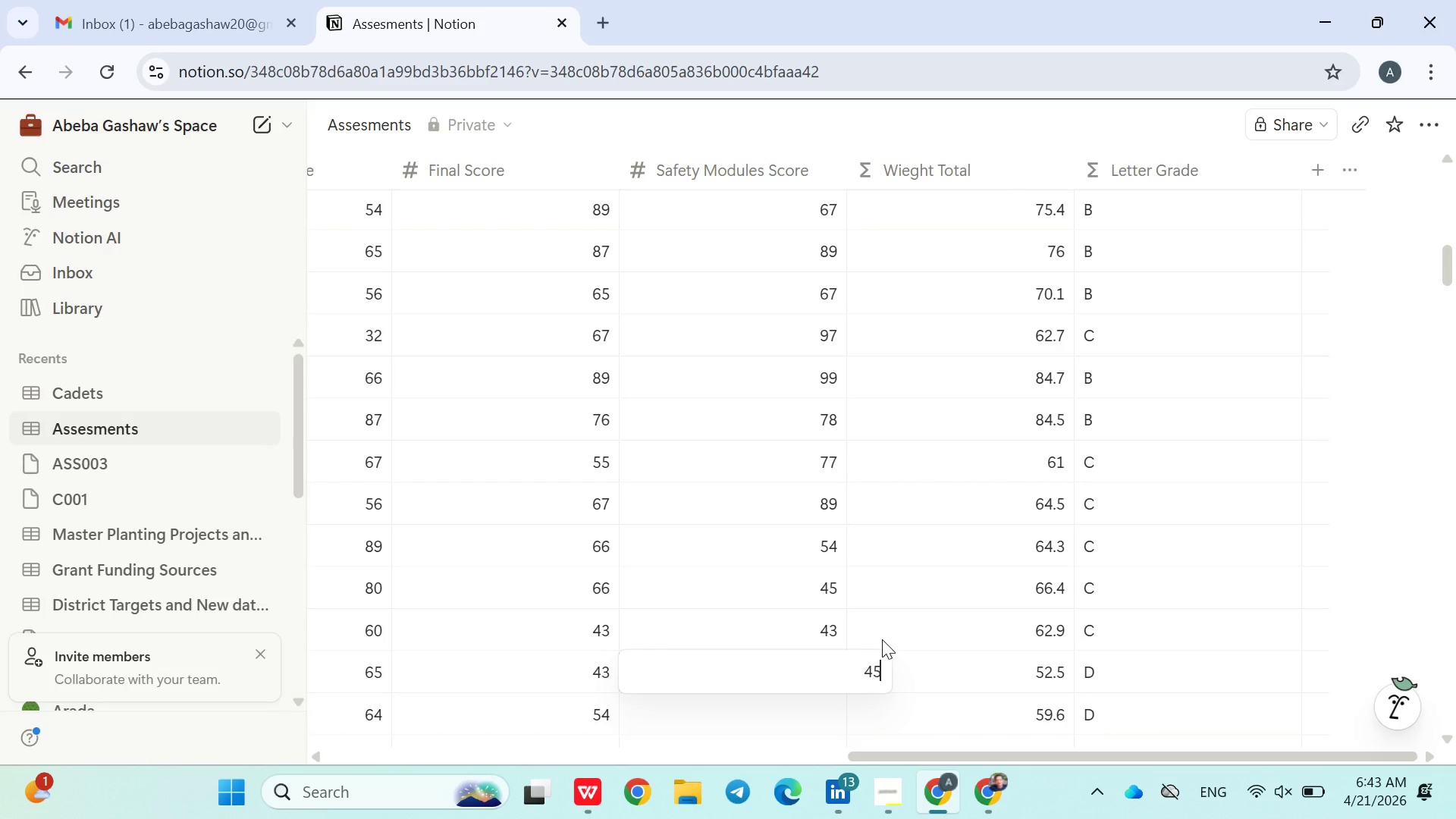 
key(Enter)
 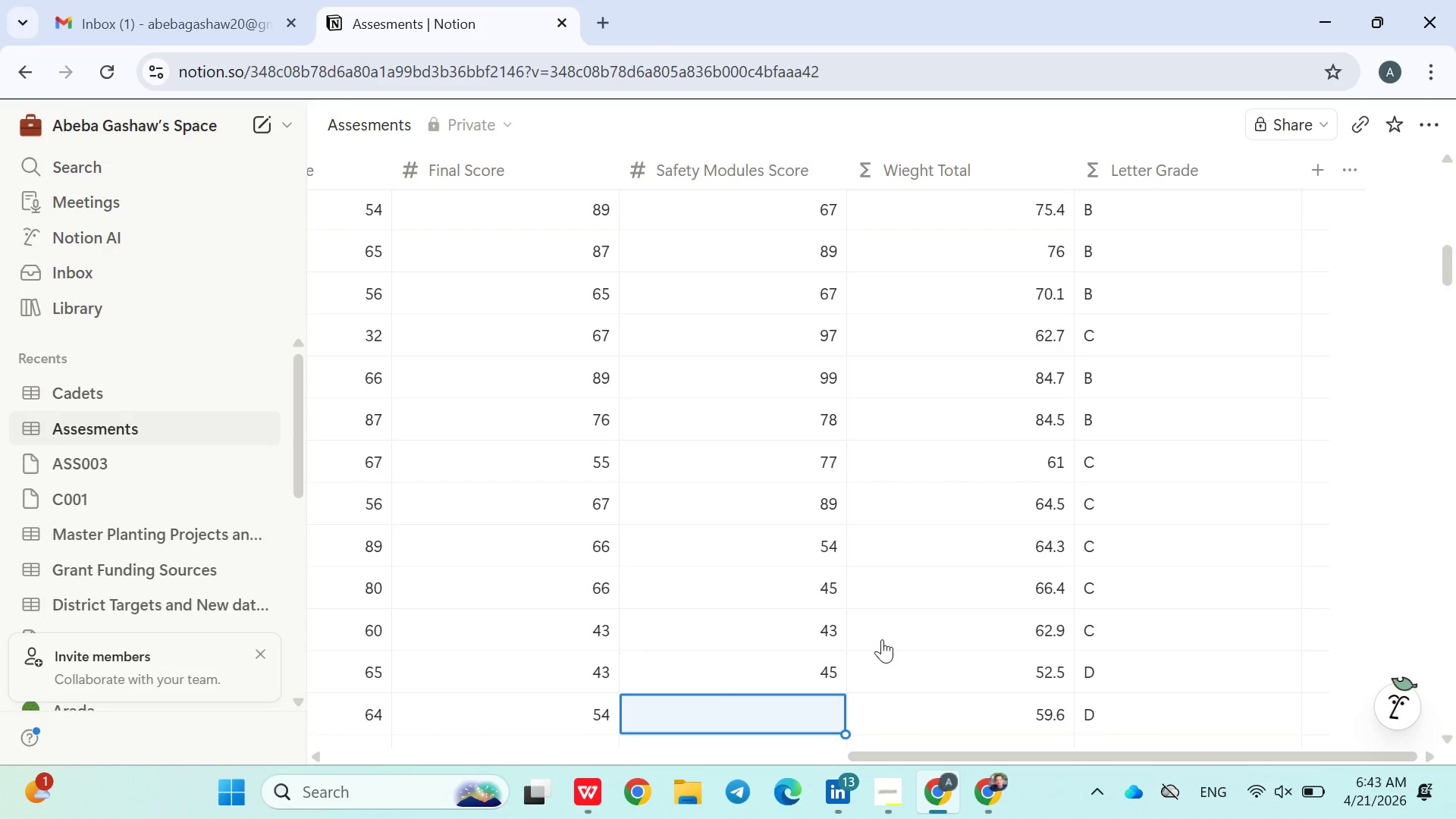 
type(54)
 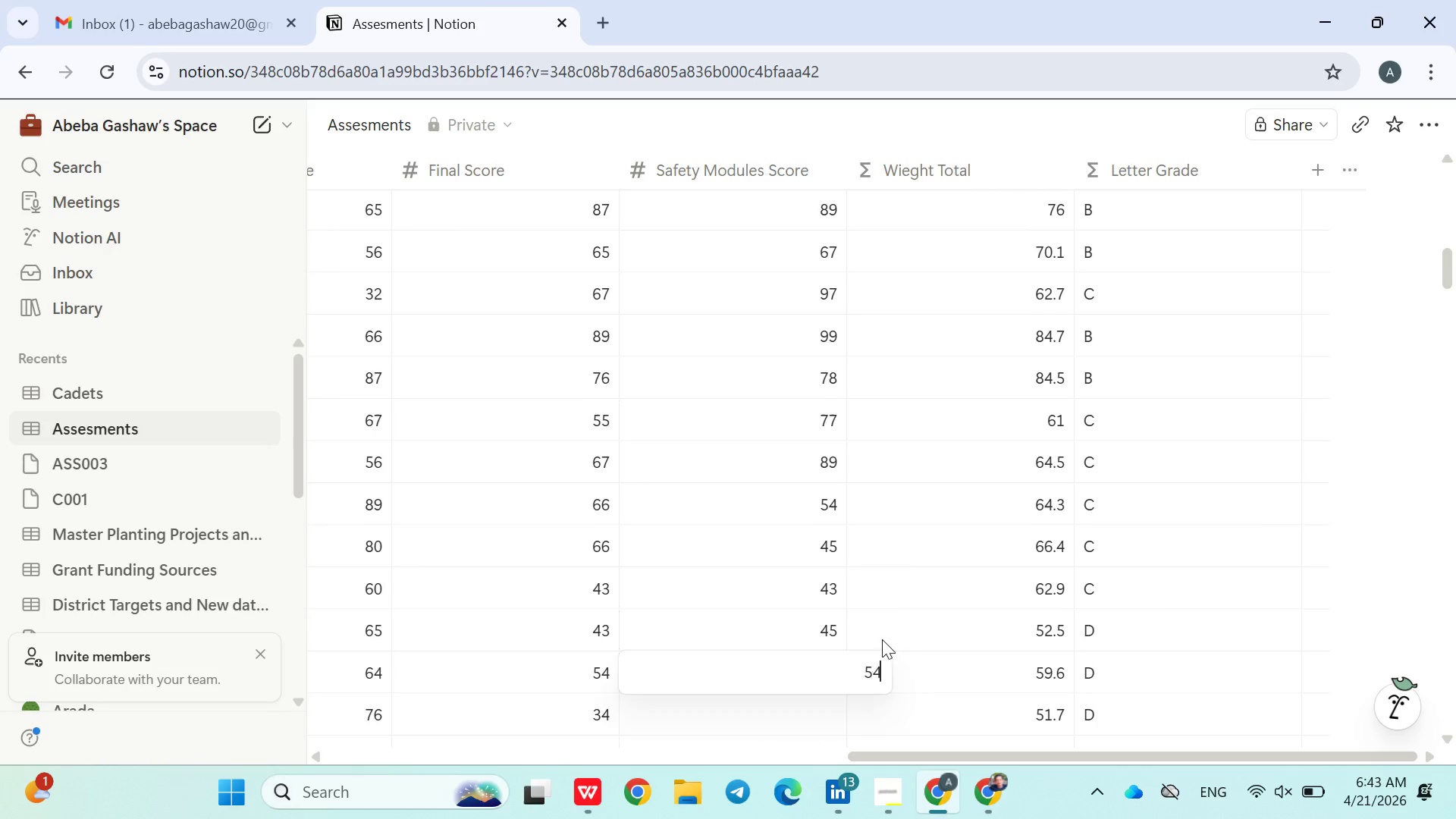 
key(Enter)
 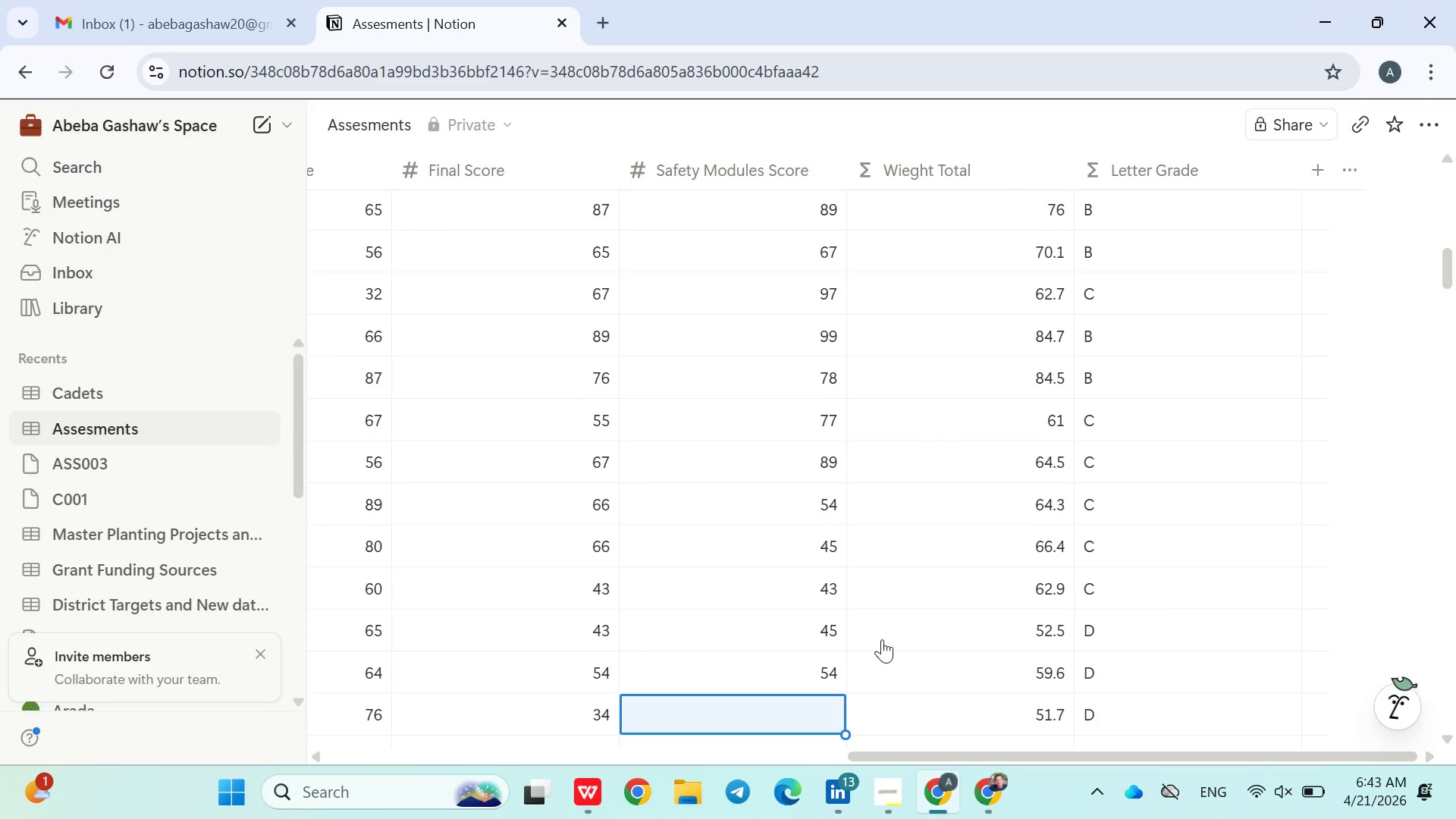 
type(56)
 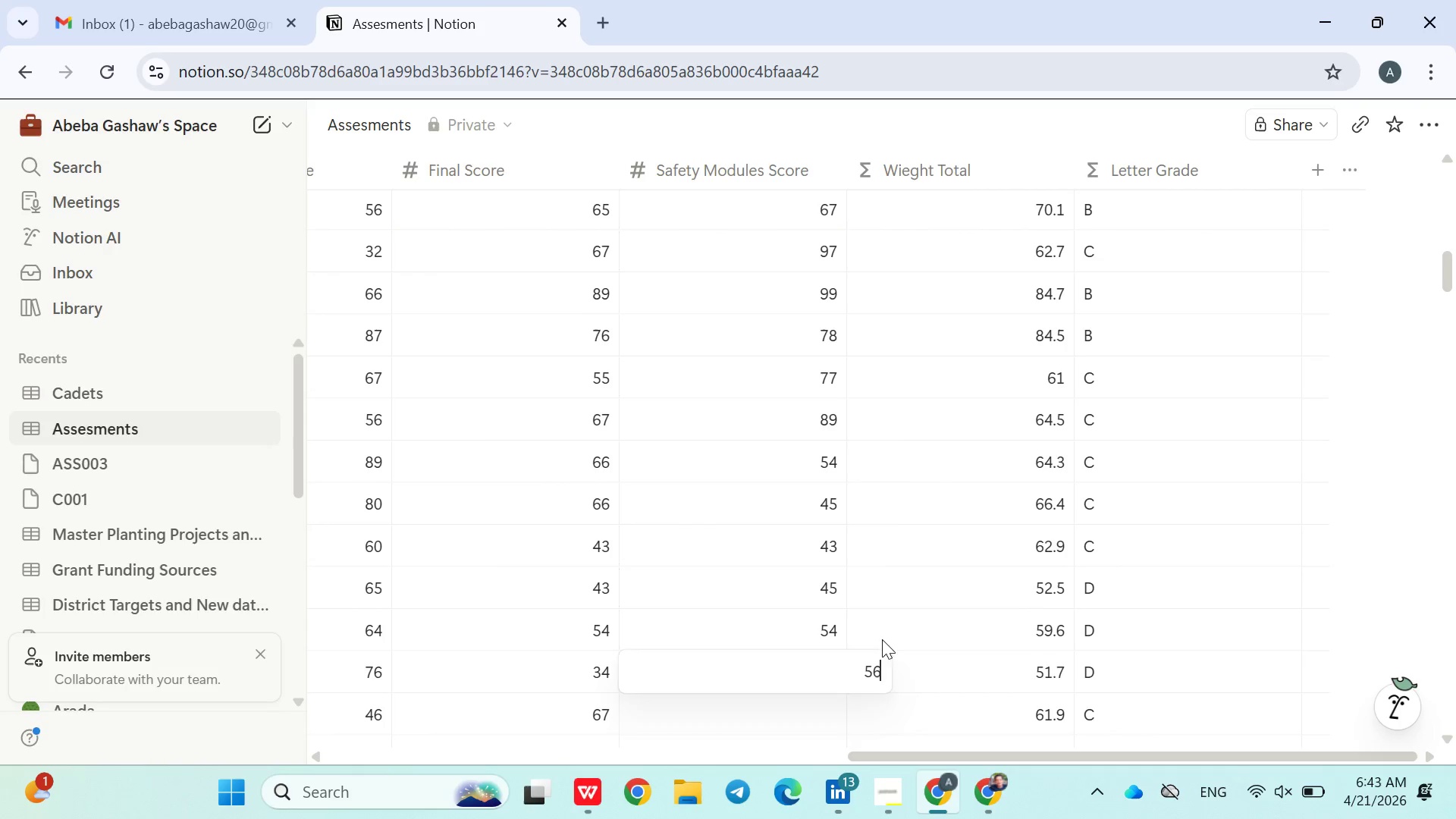 
key(Enter)
 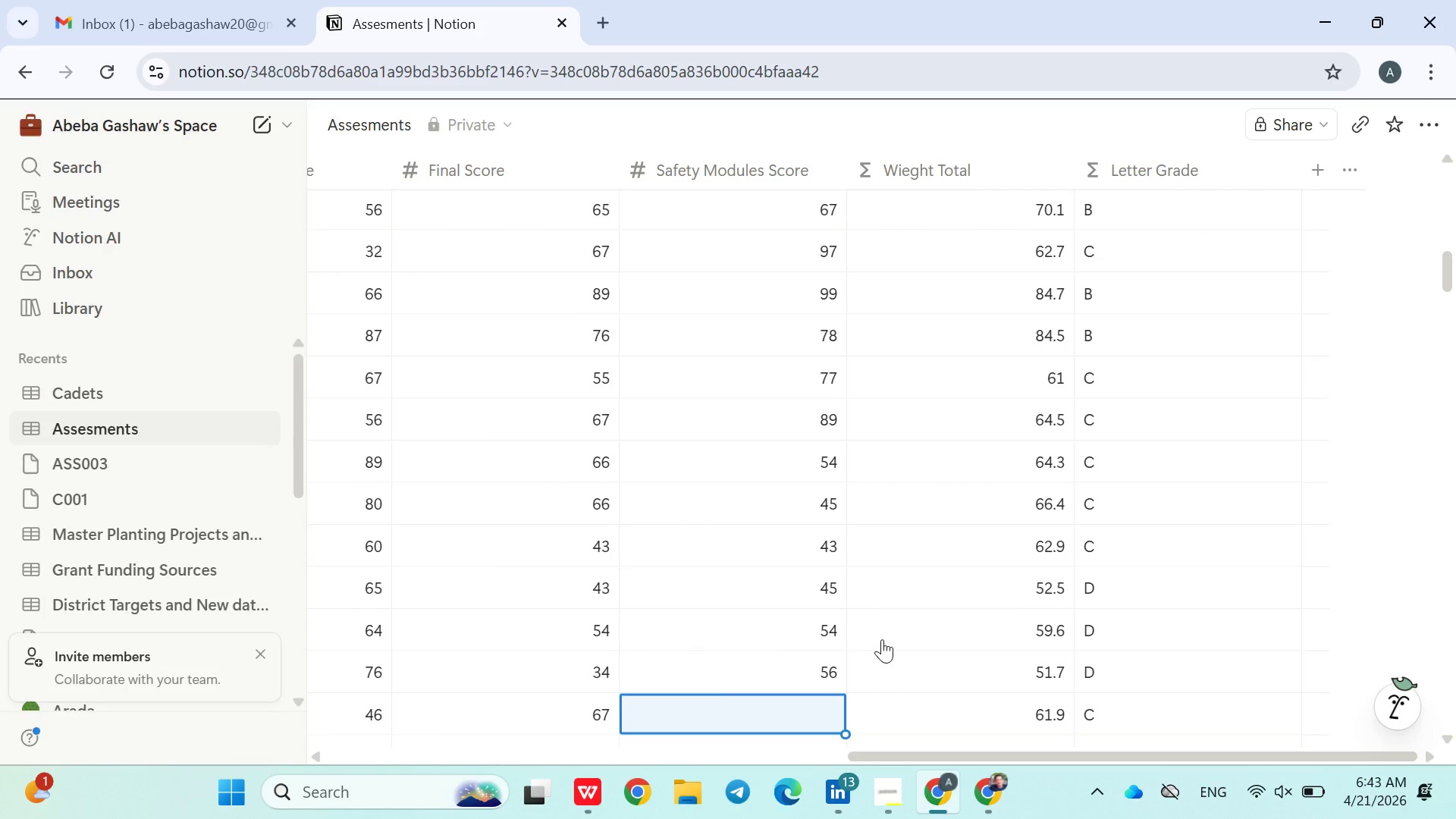 
type(343)
 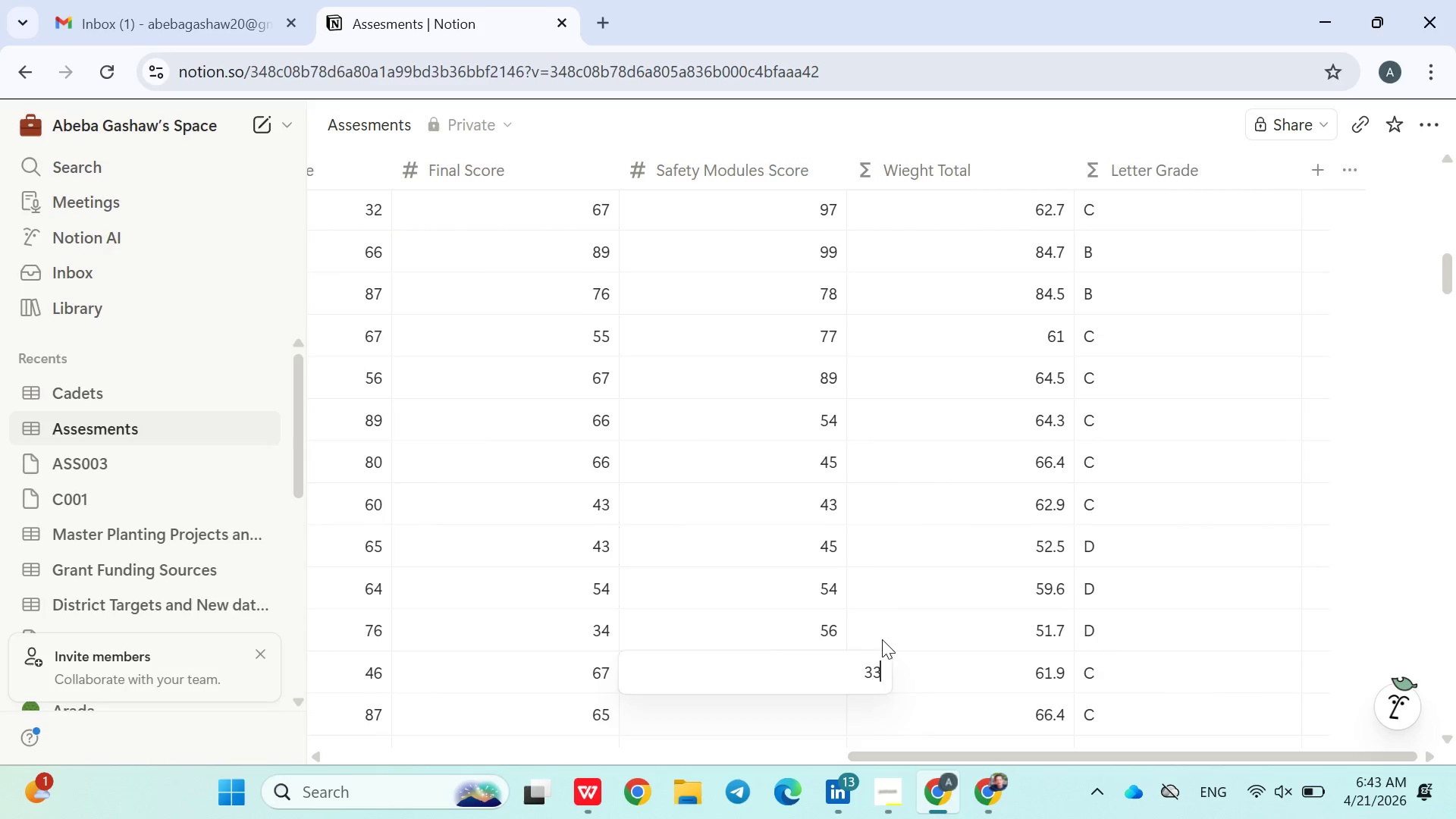 
key(Enter)
 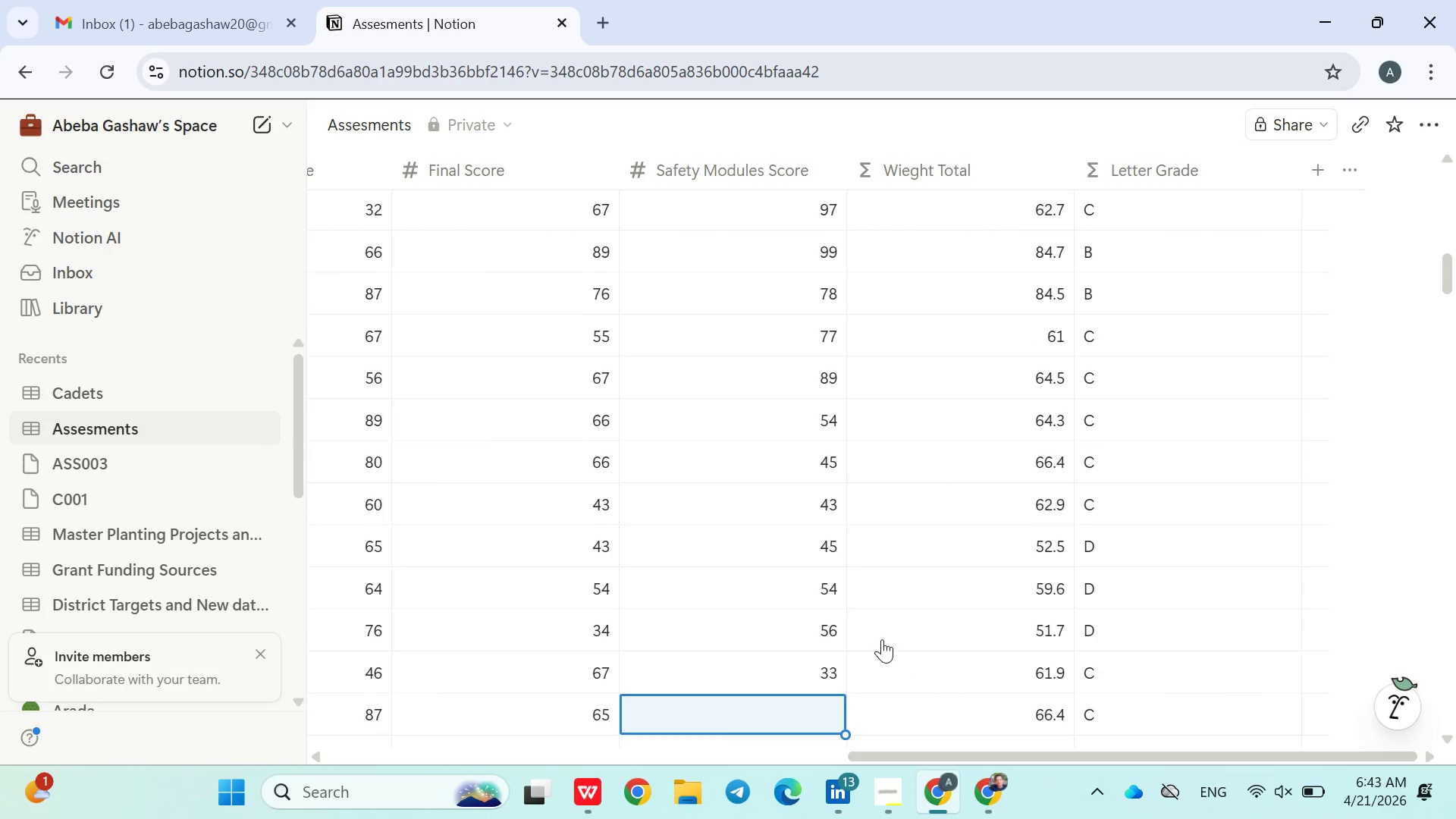 
type(55)
 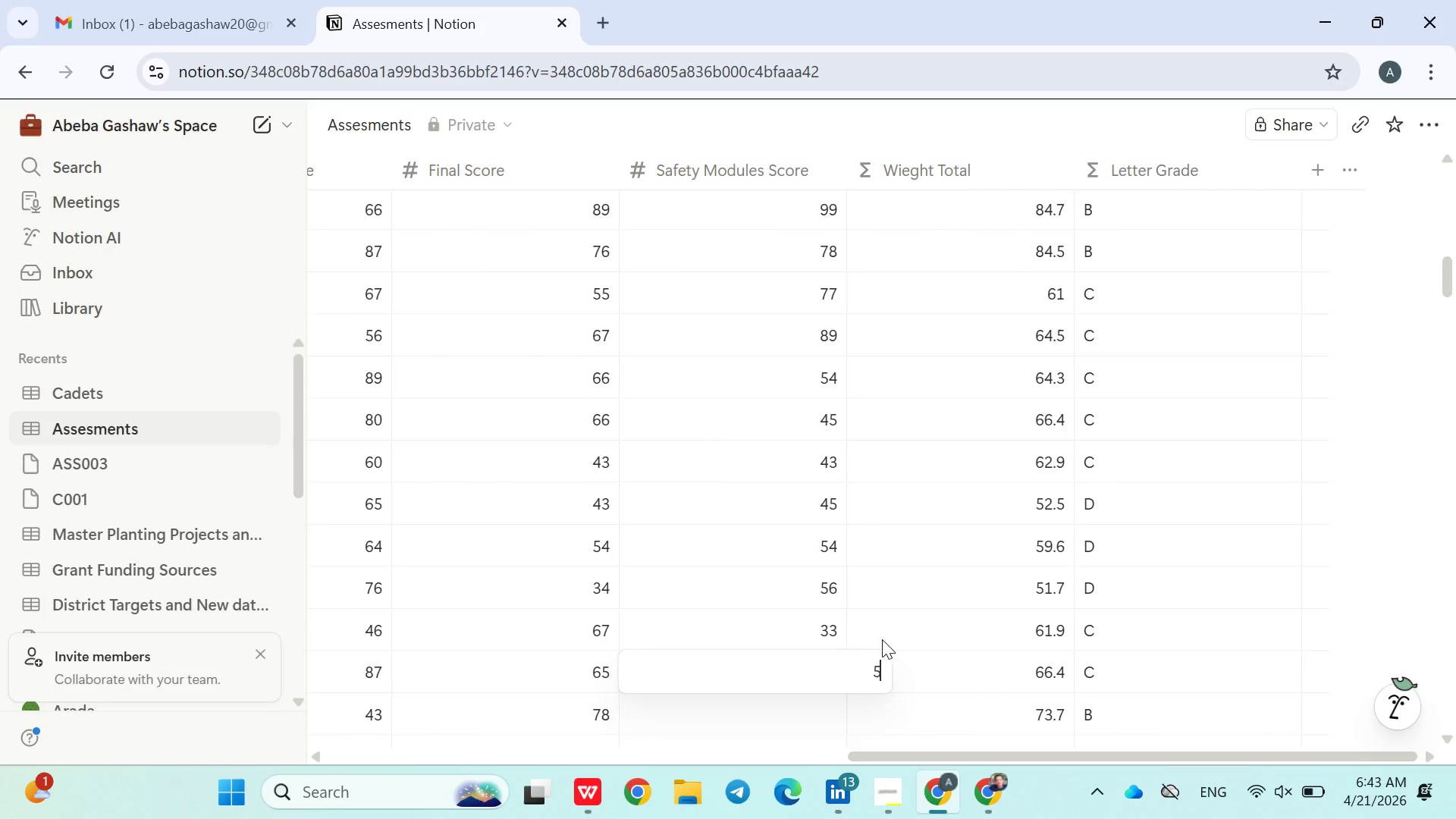 
key(Enter)
 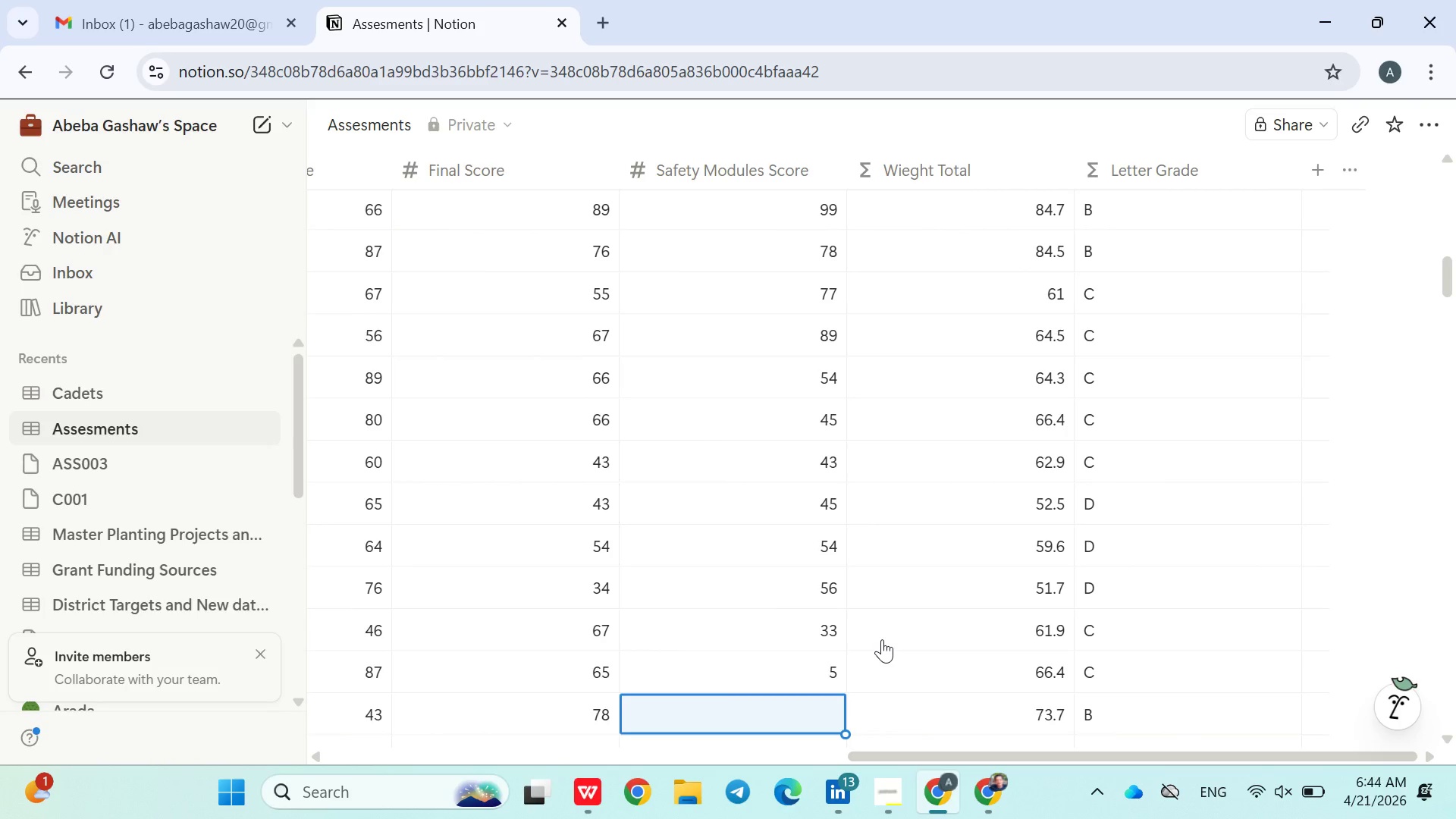 
key(ArrowUp)
 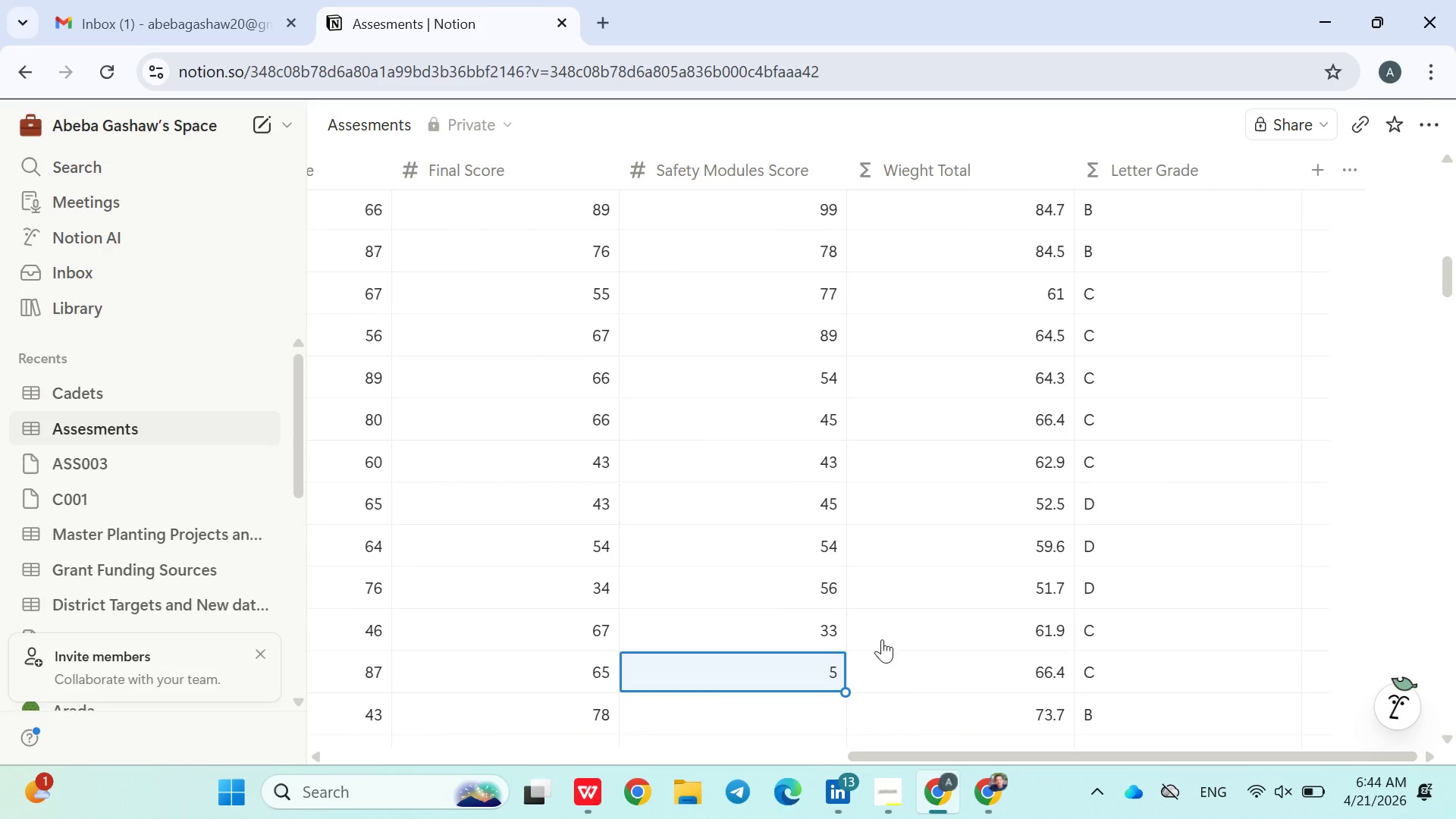 
key(5)
 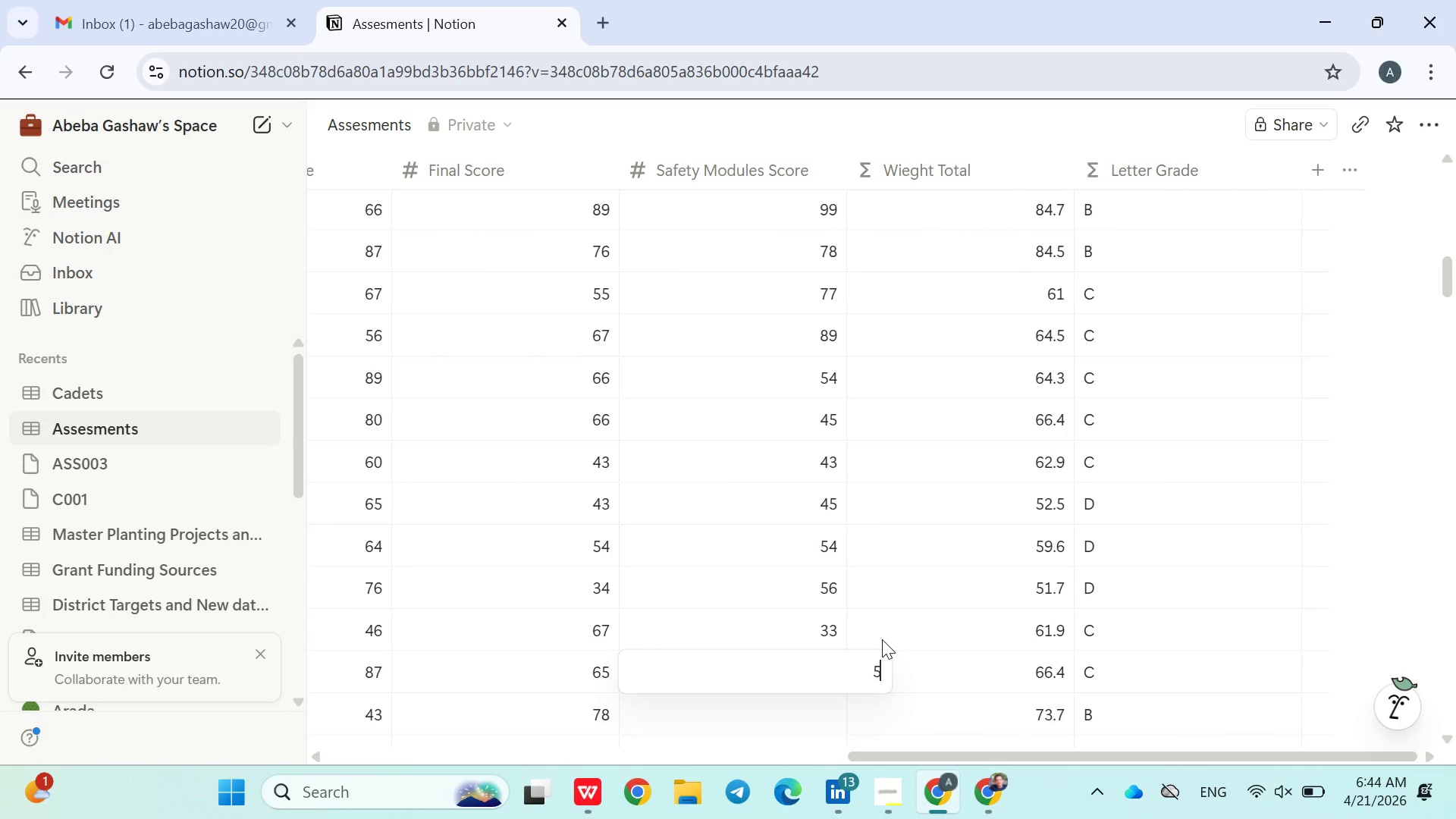 
key(Enter)
 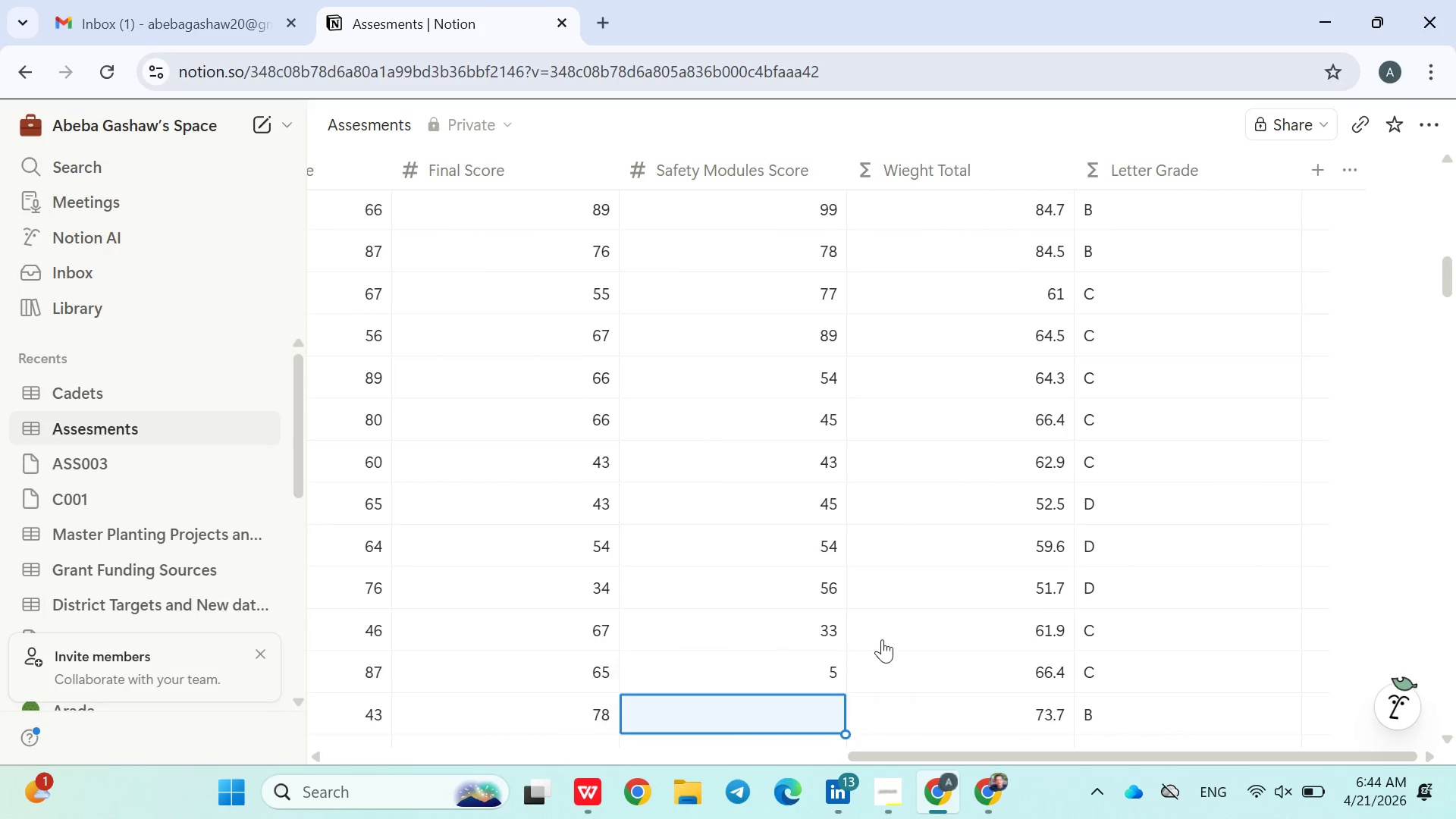 
key(6)
 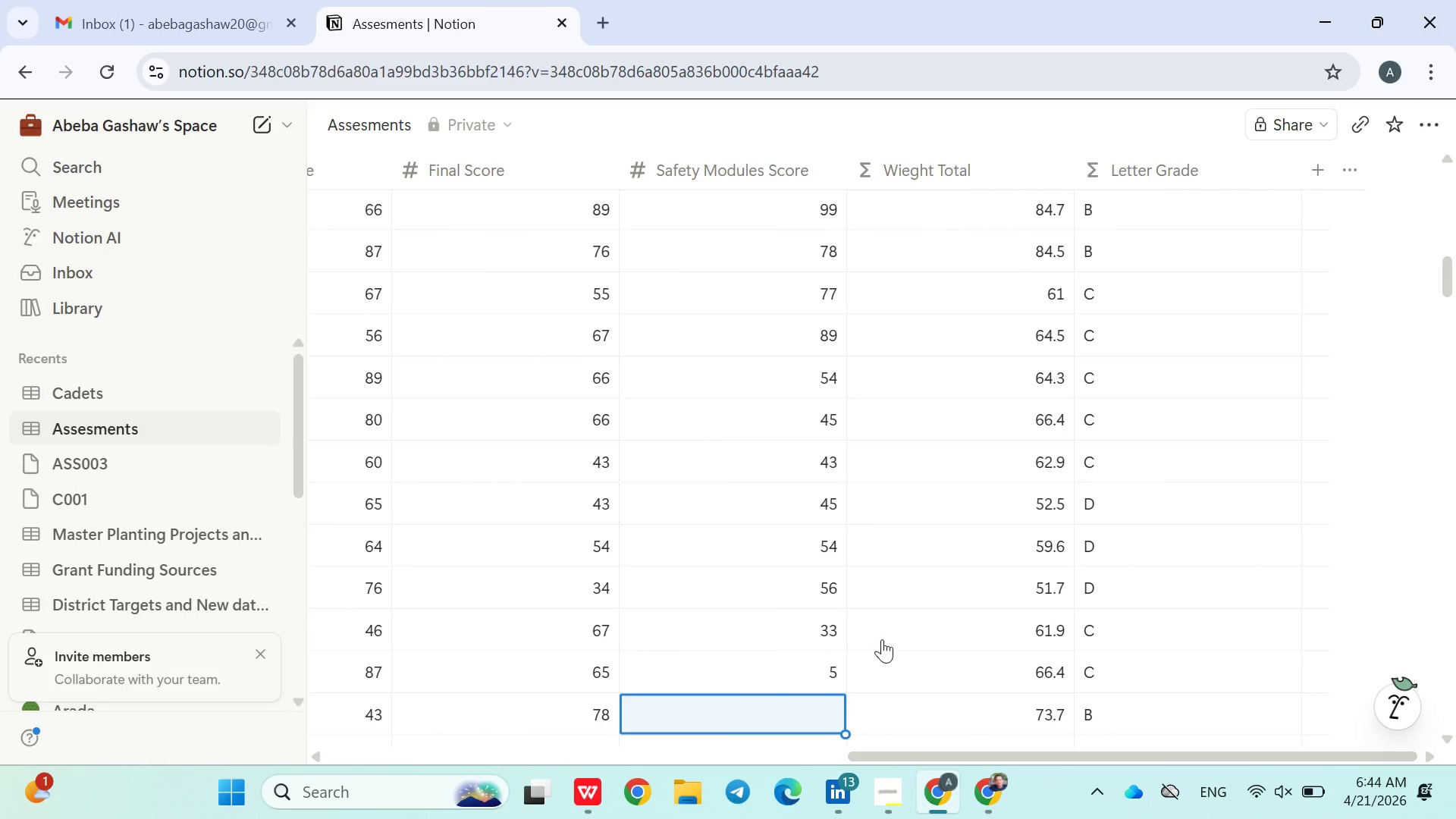 
key(ArrowUp)
 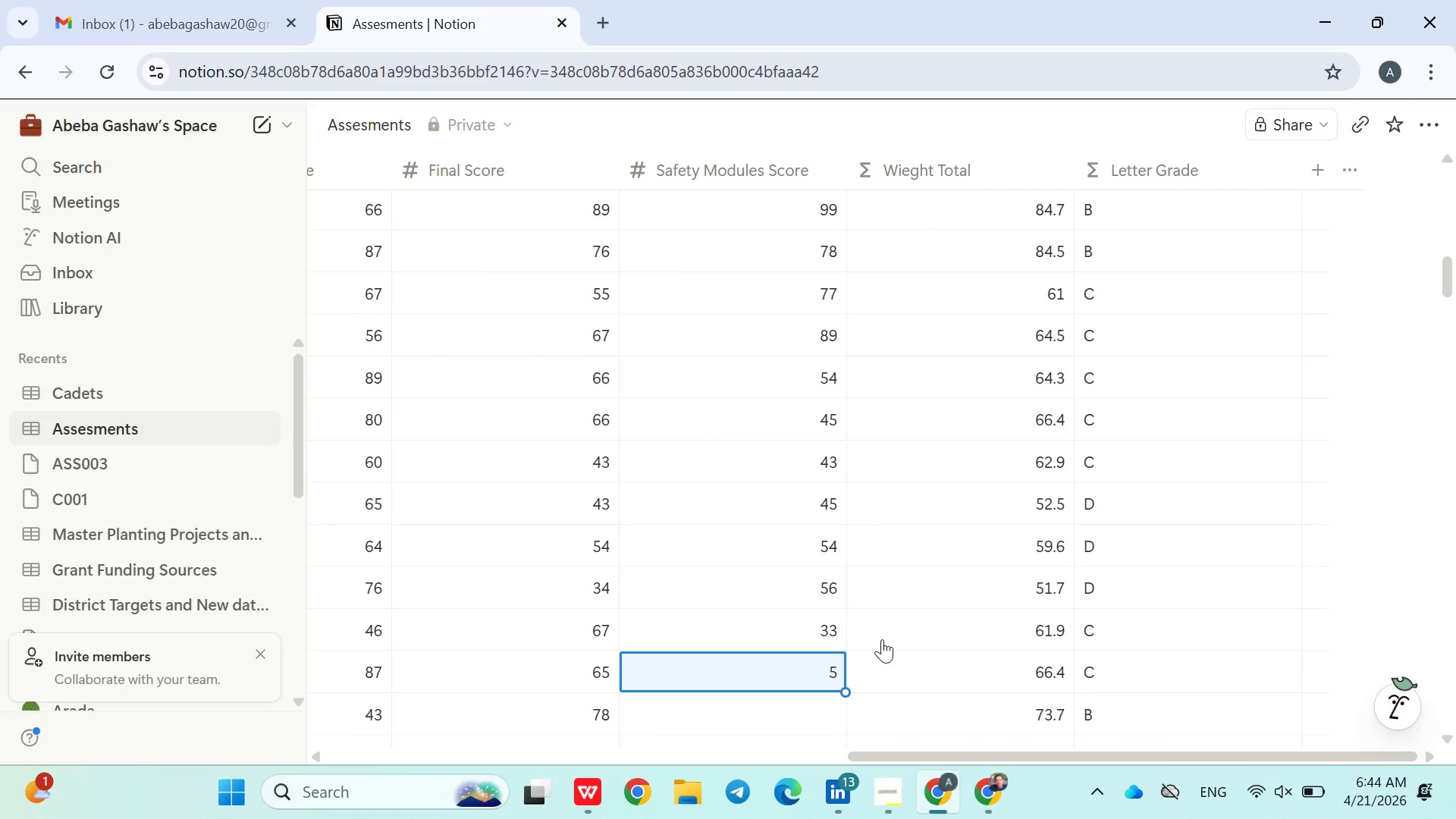 
type(57)
 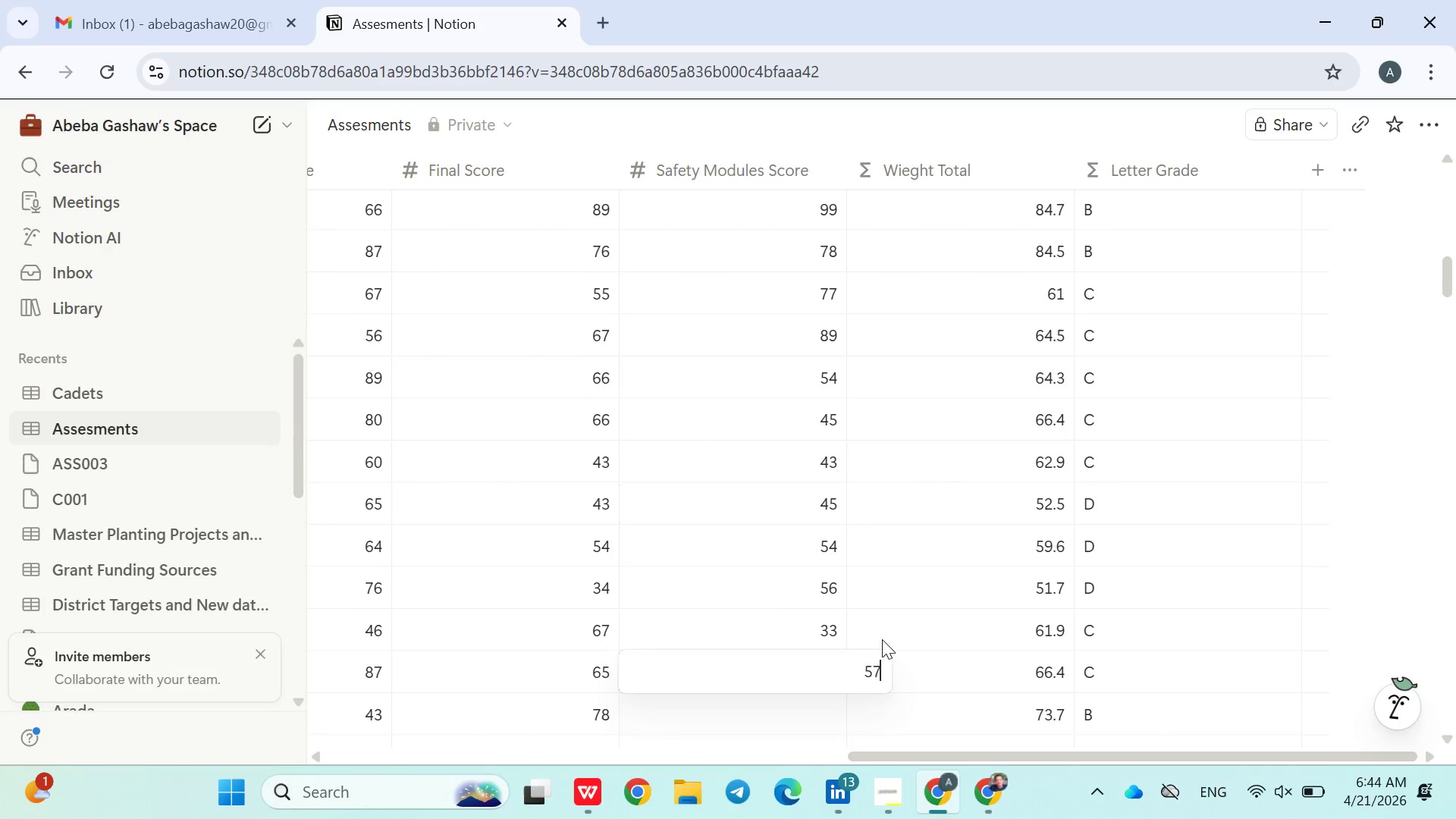 
key(Enter)
 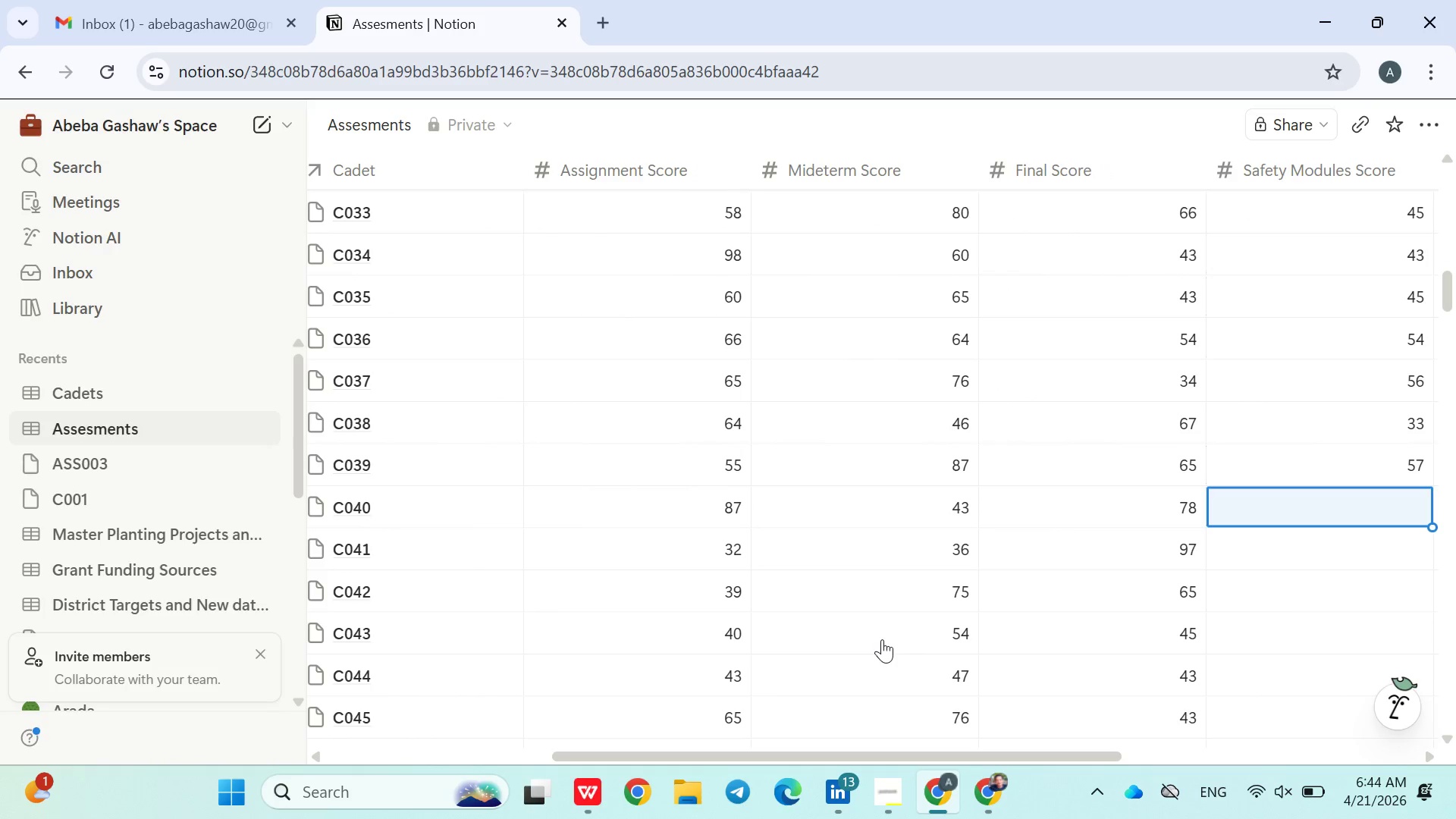 
wait(14.17)
 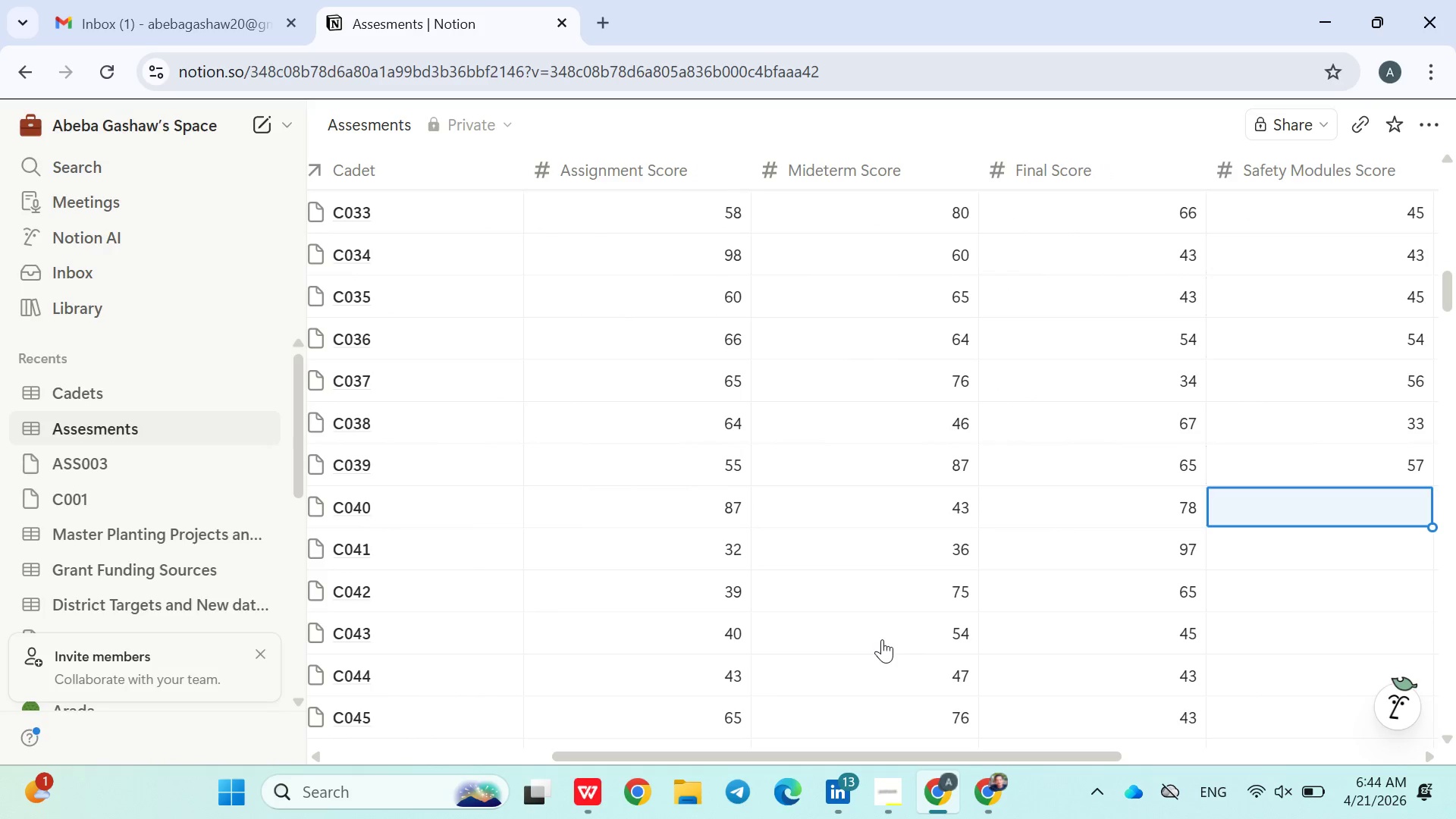 
type(55)
 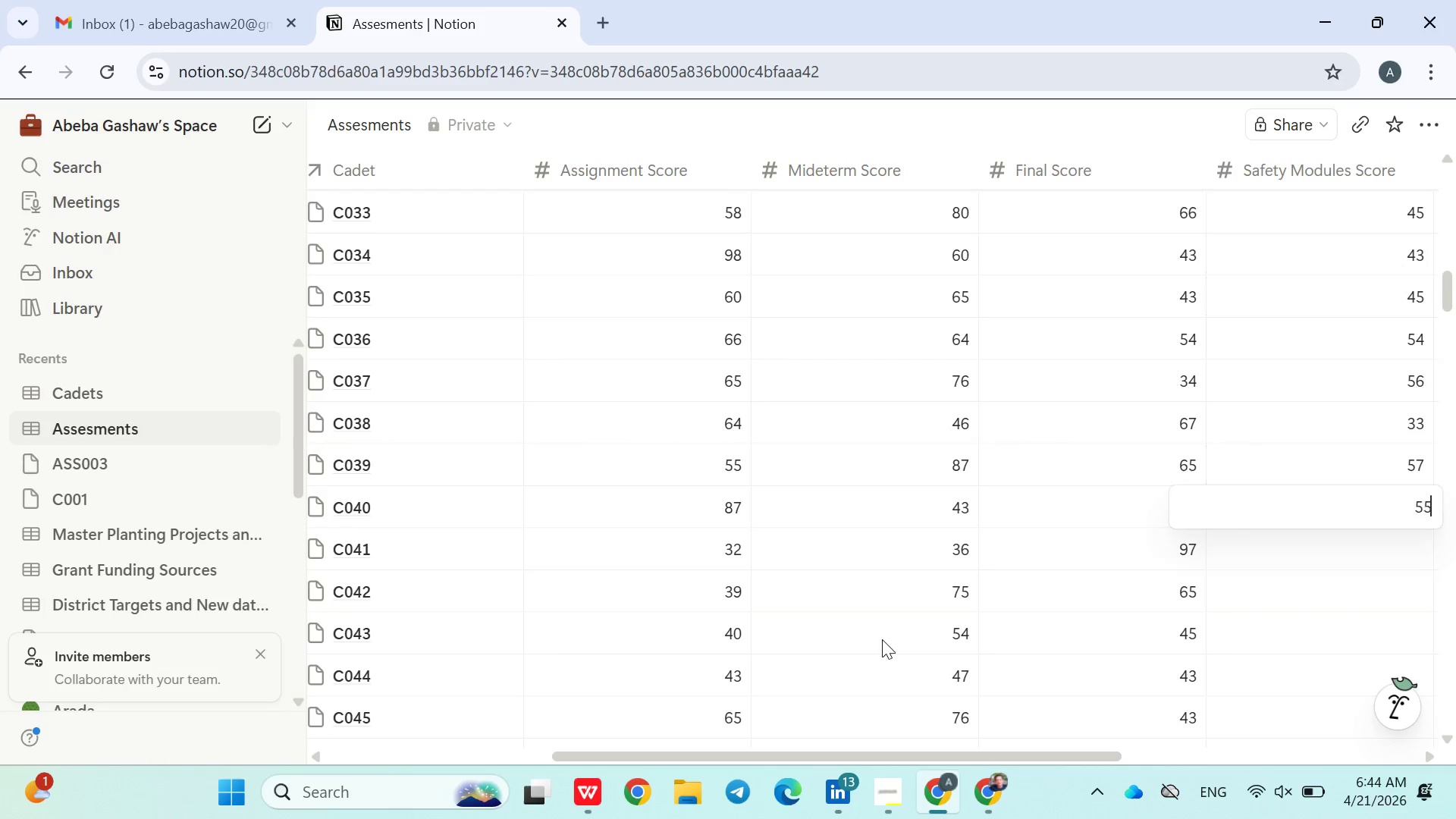 
key(Enter)
 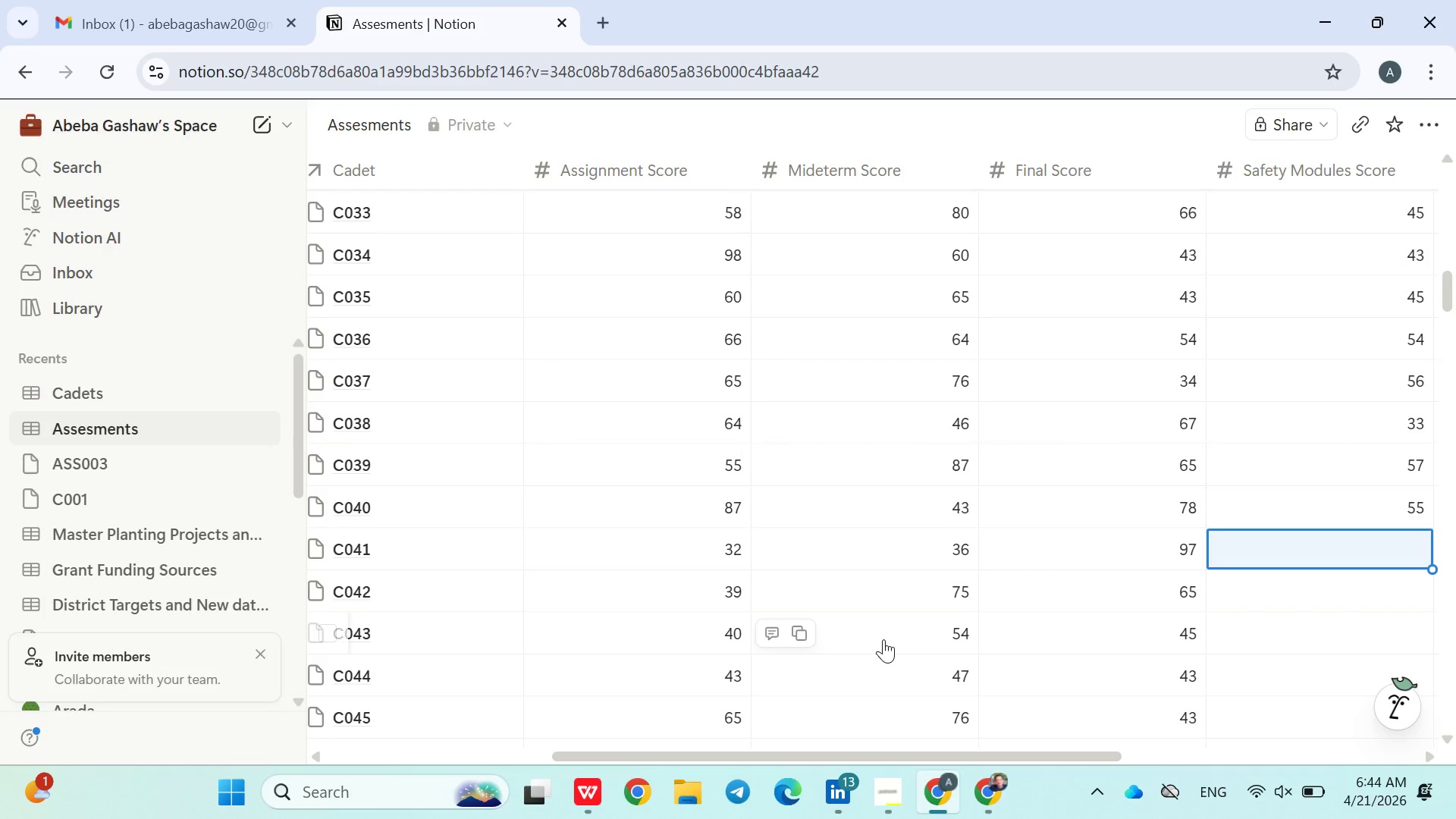 
type(34)
 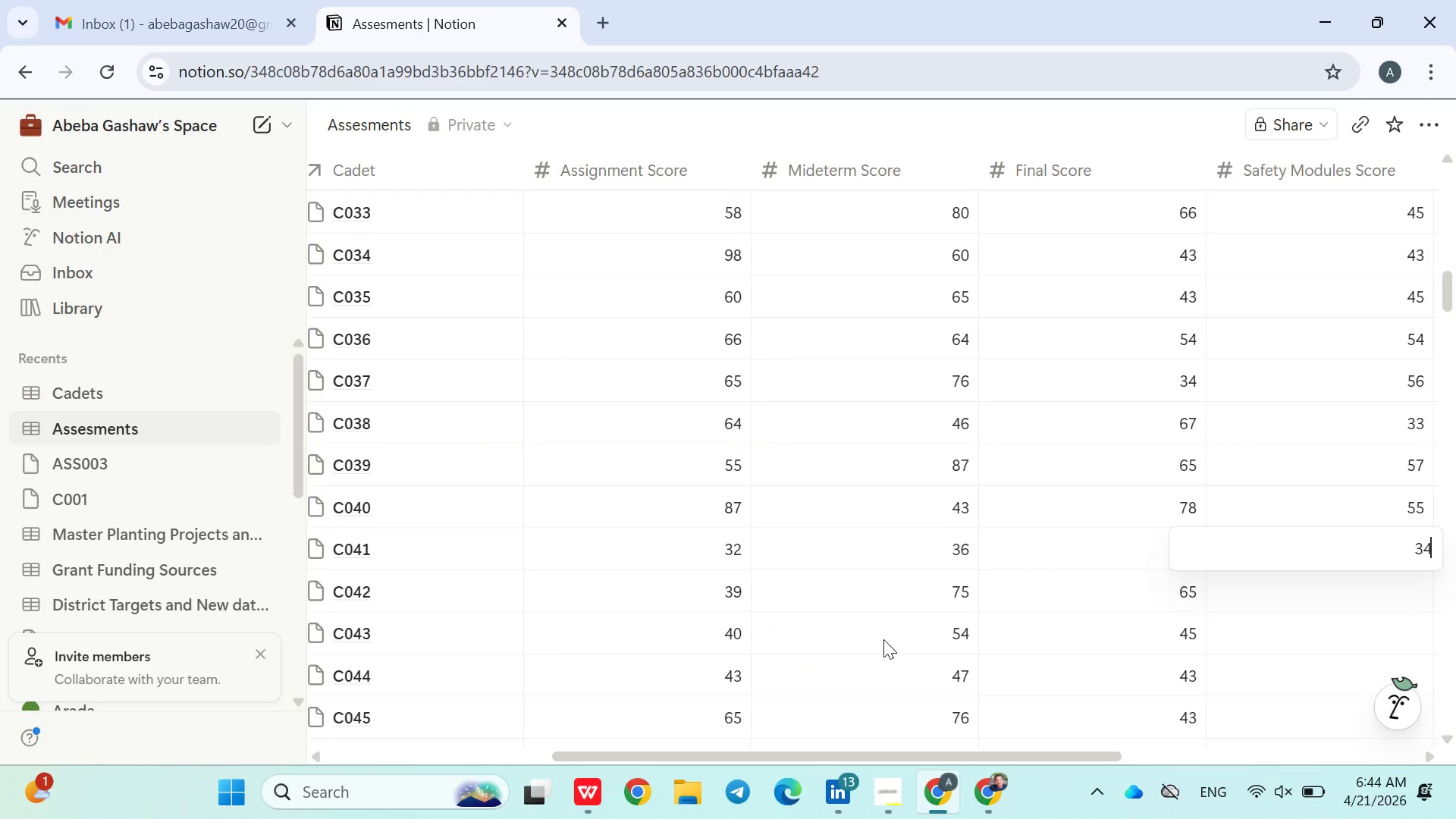 
key(Enter)
 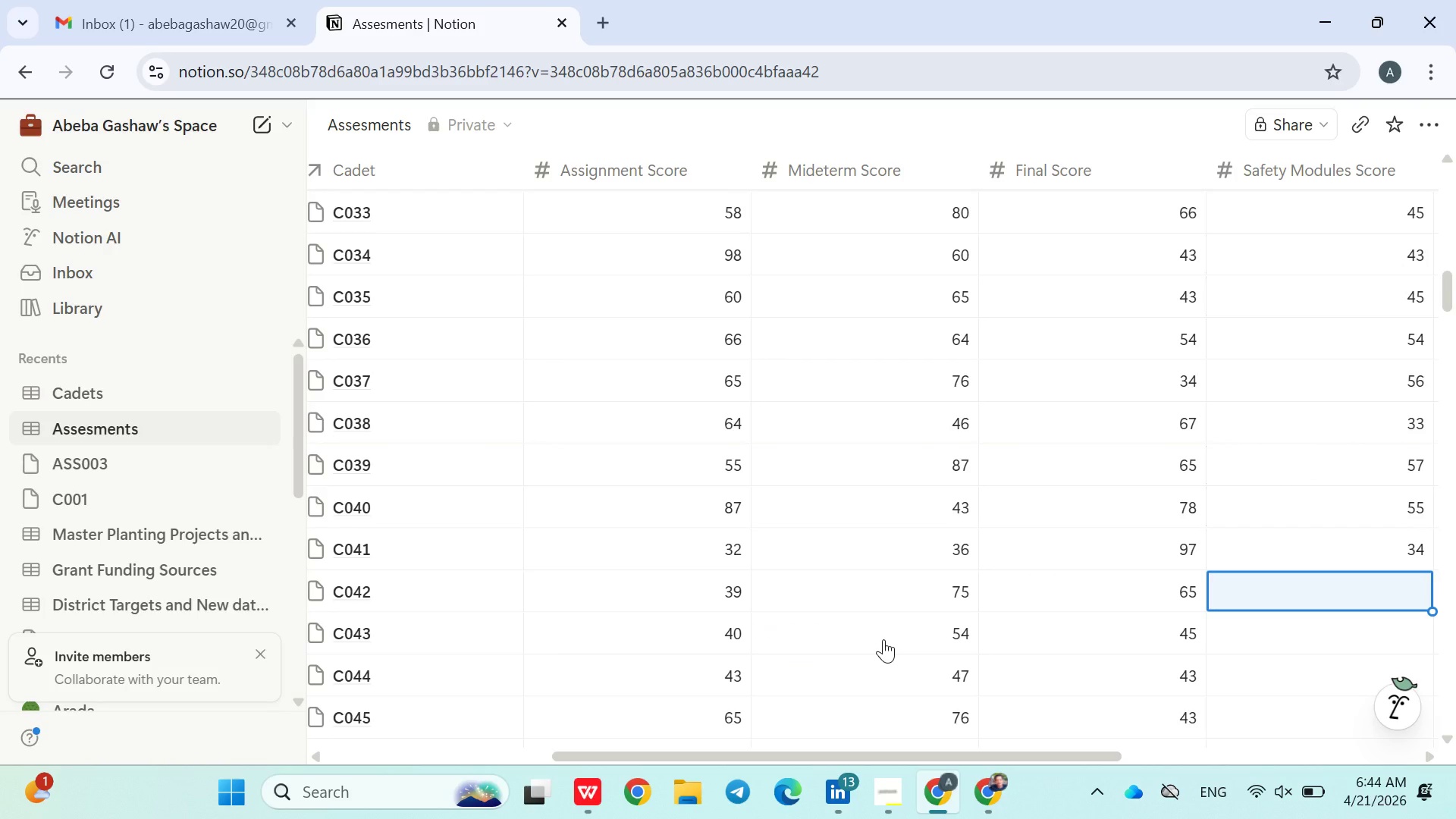 
type(65)
 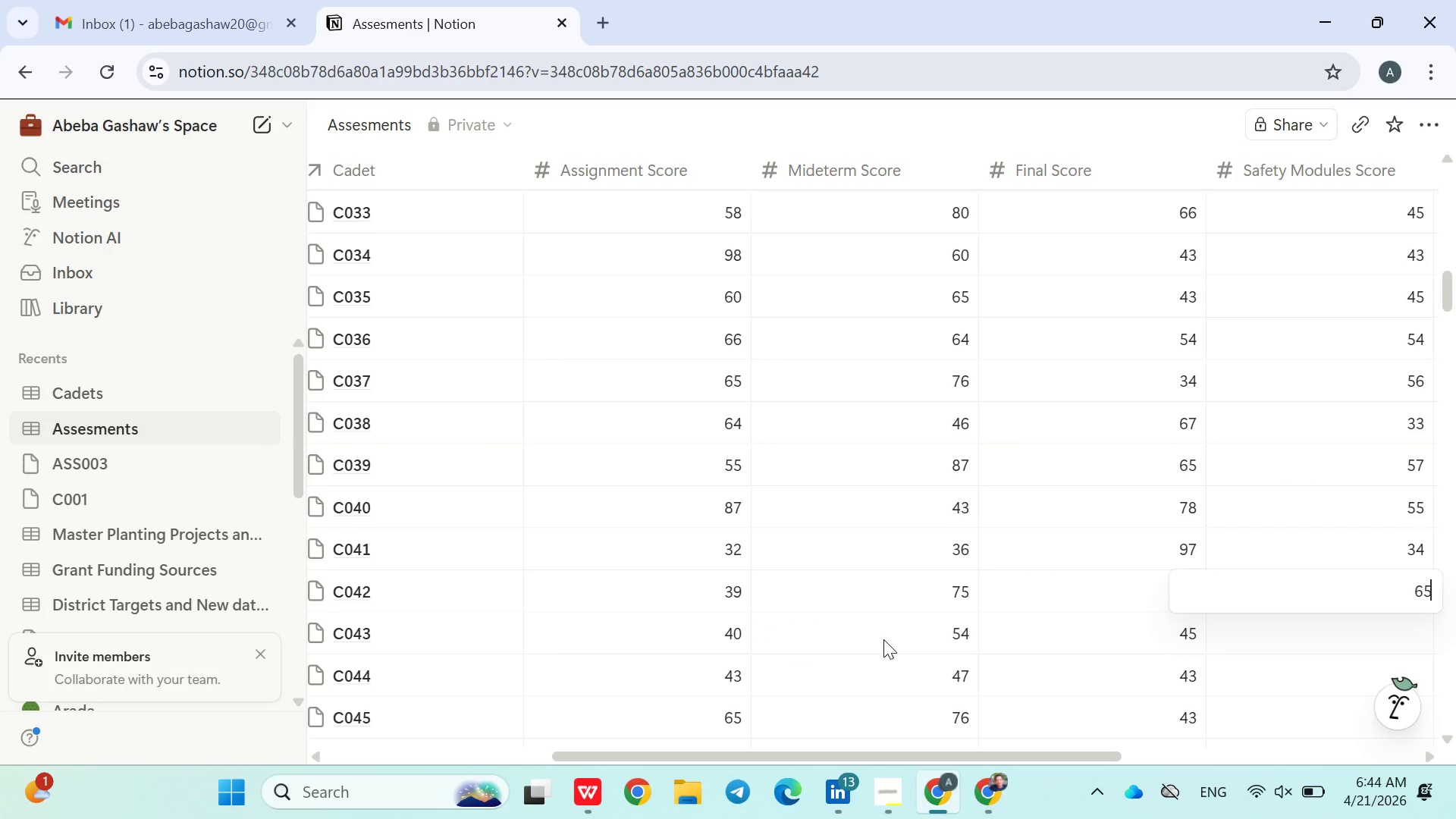 
key(Enter)
 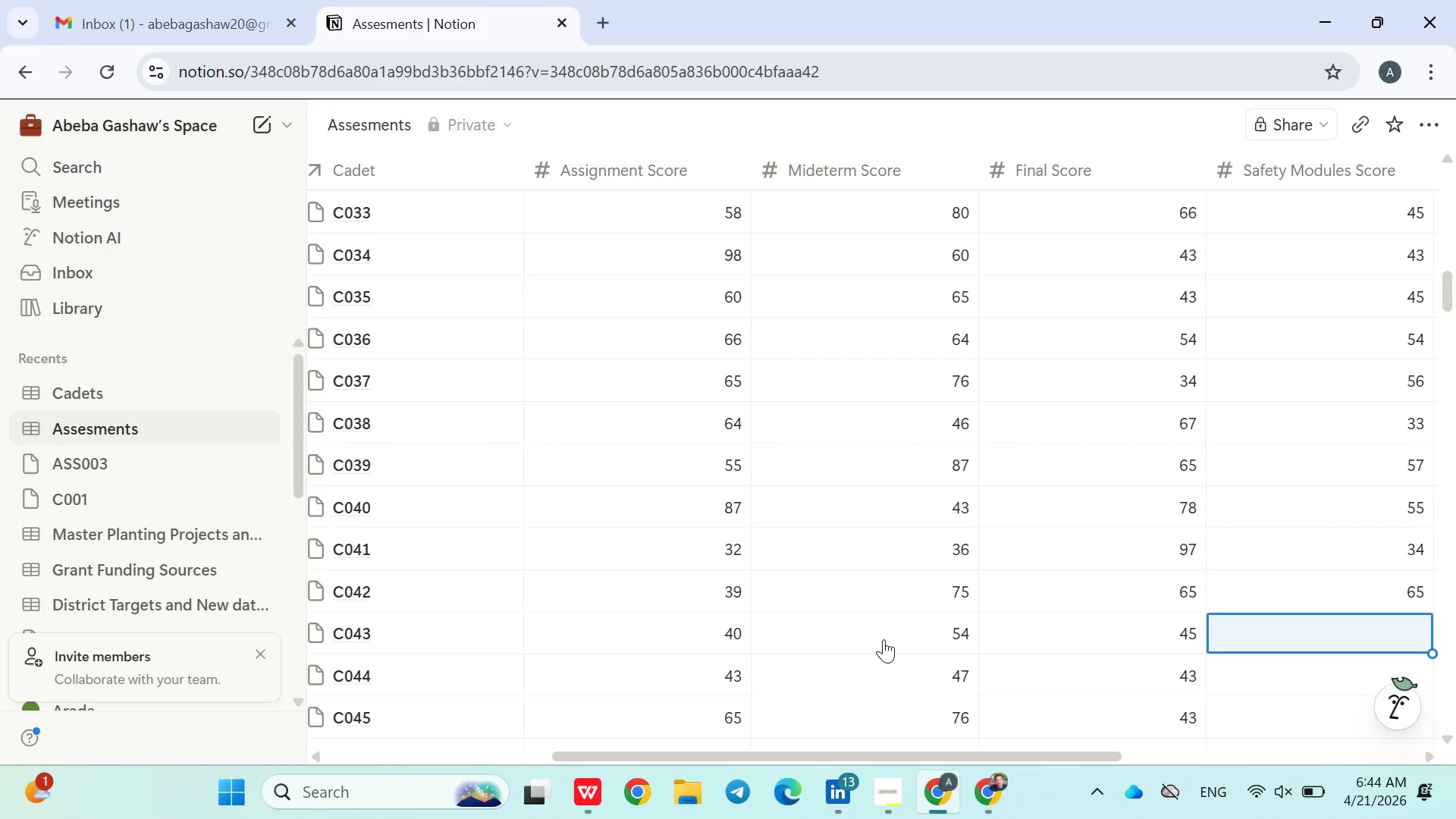 
type(89)
 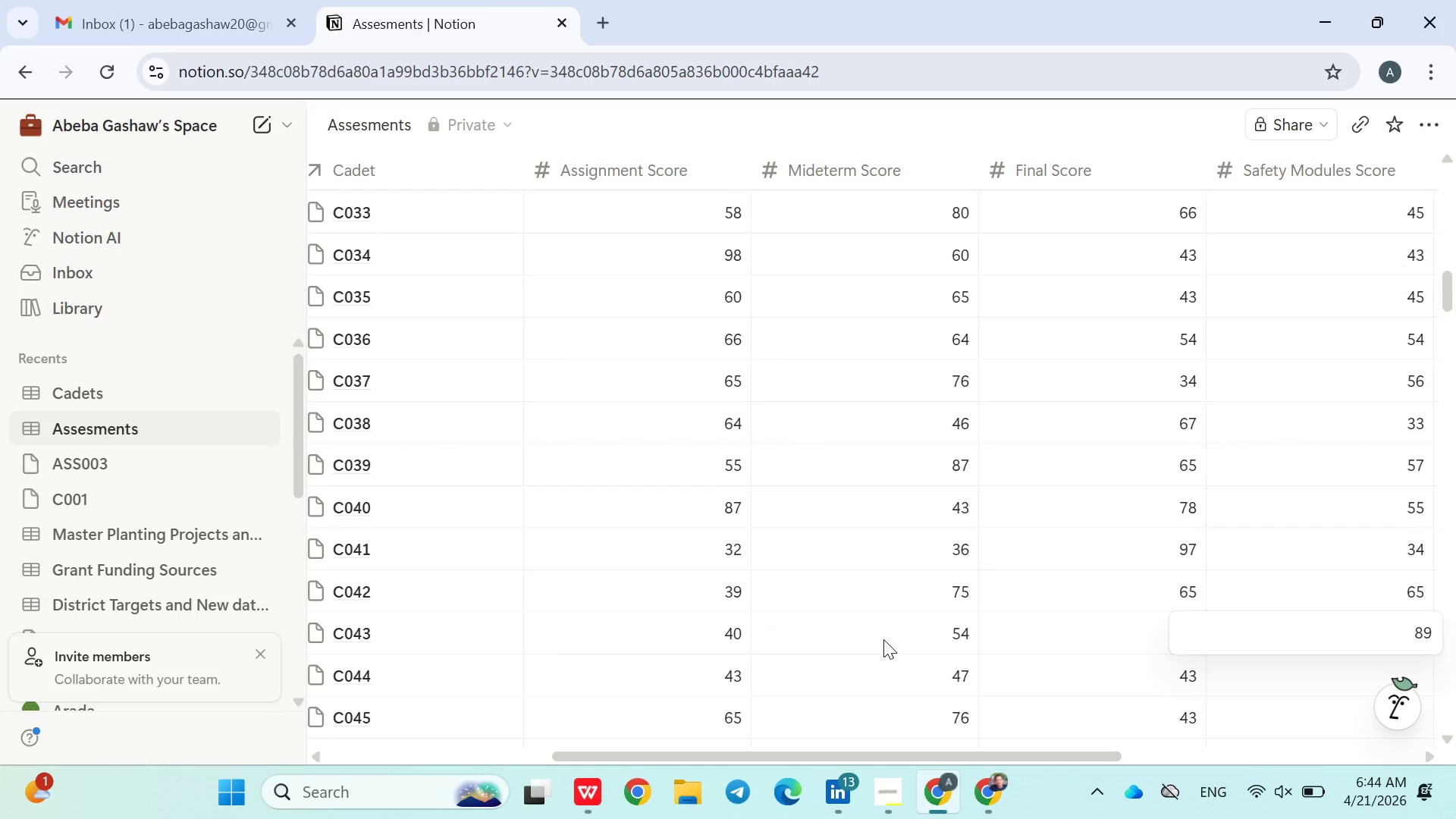 
key(Enter)
 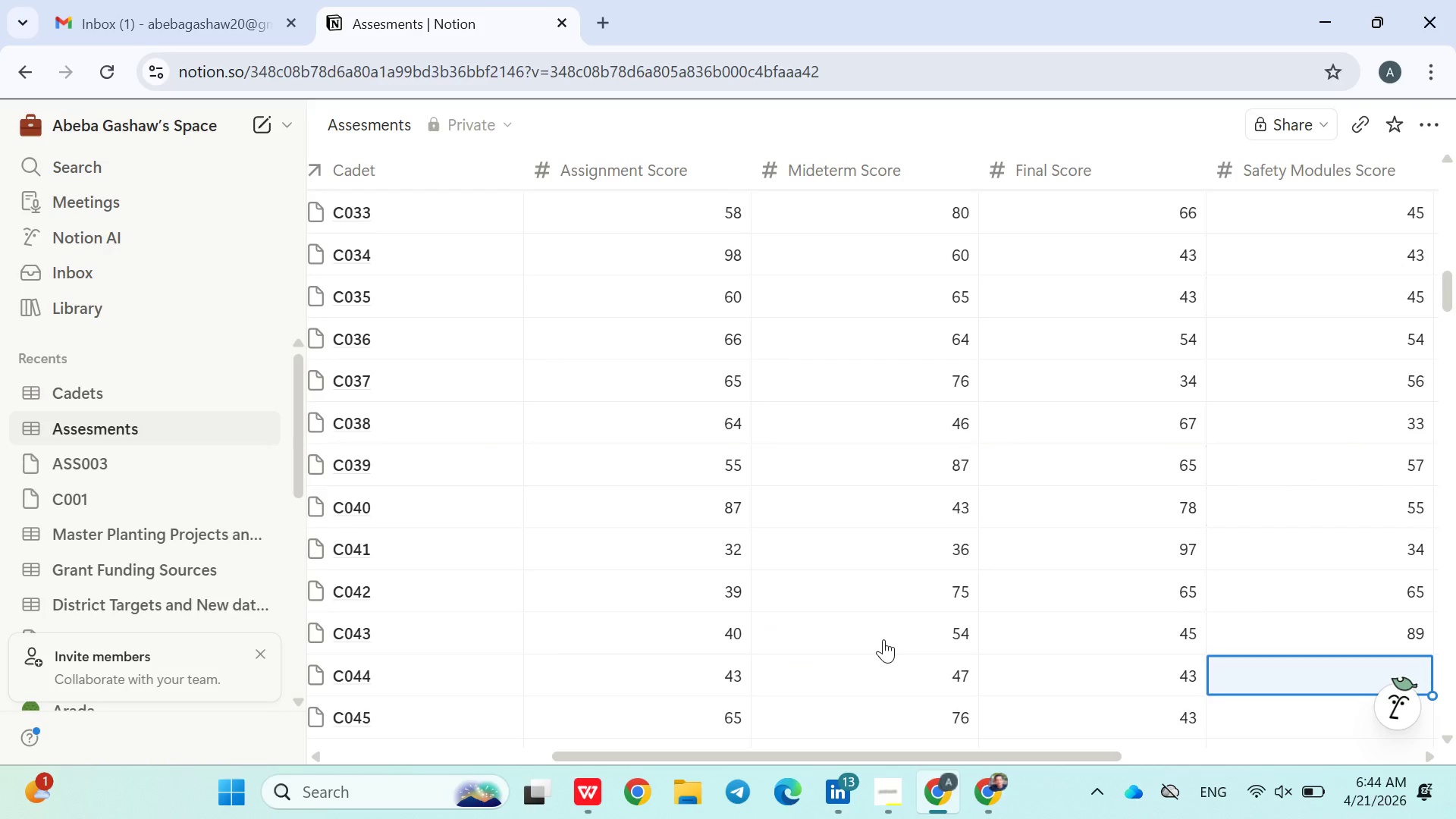 
type(67)
 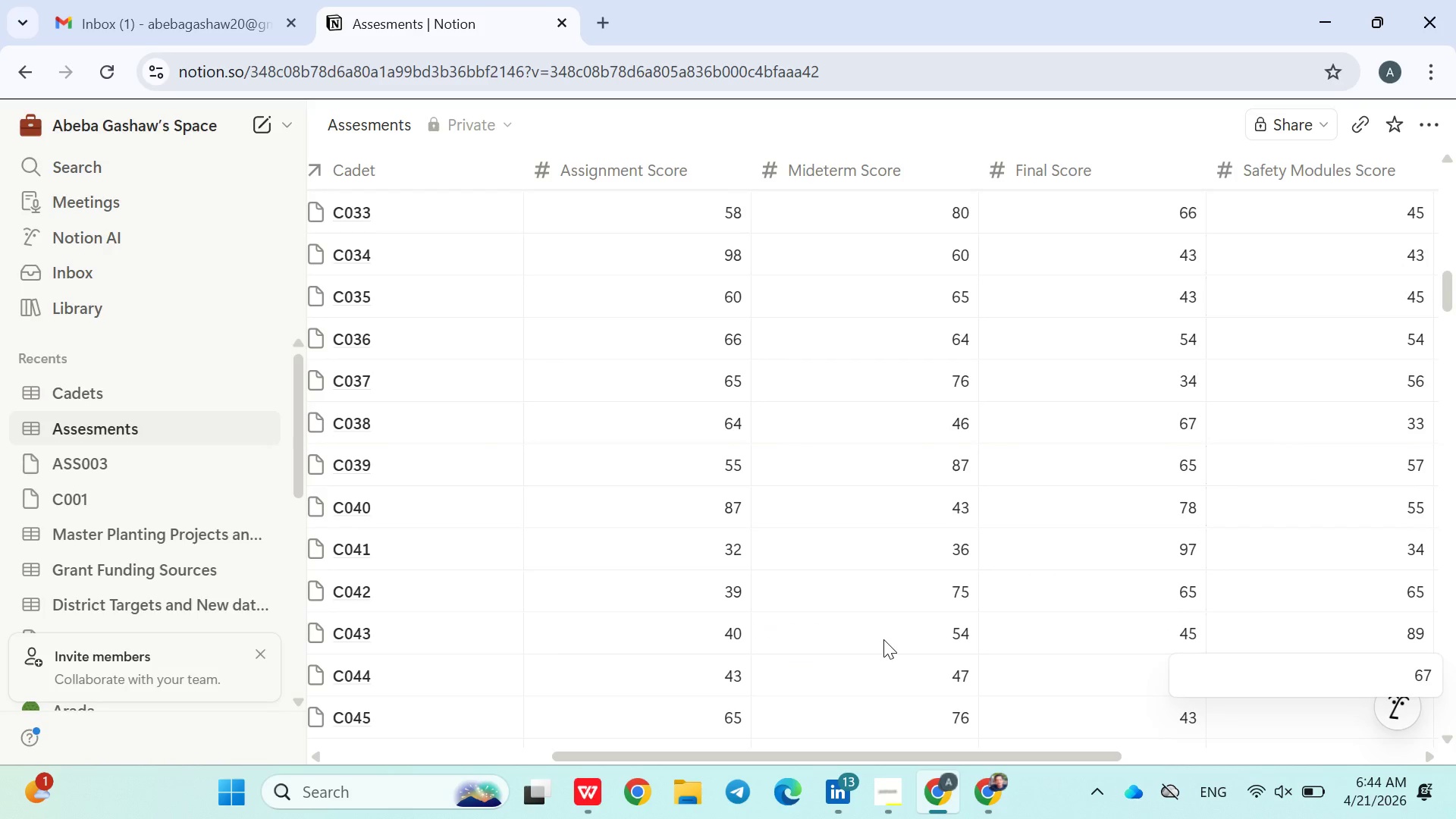 
key(Enter)
 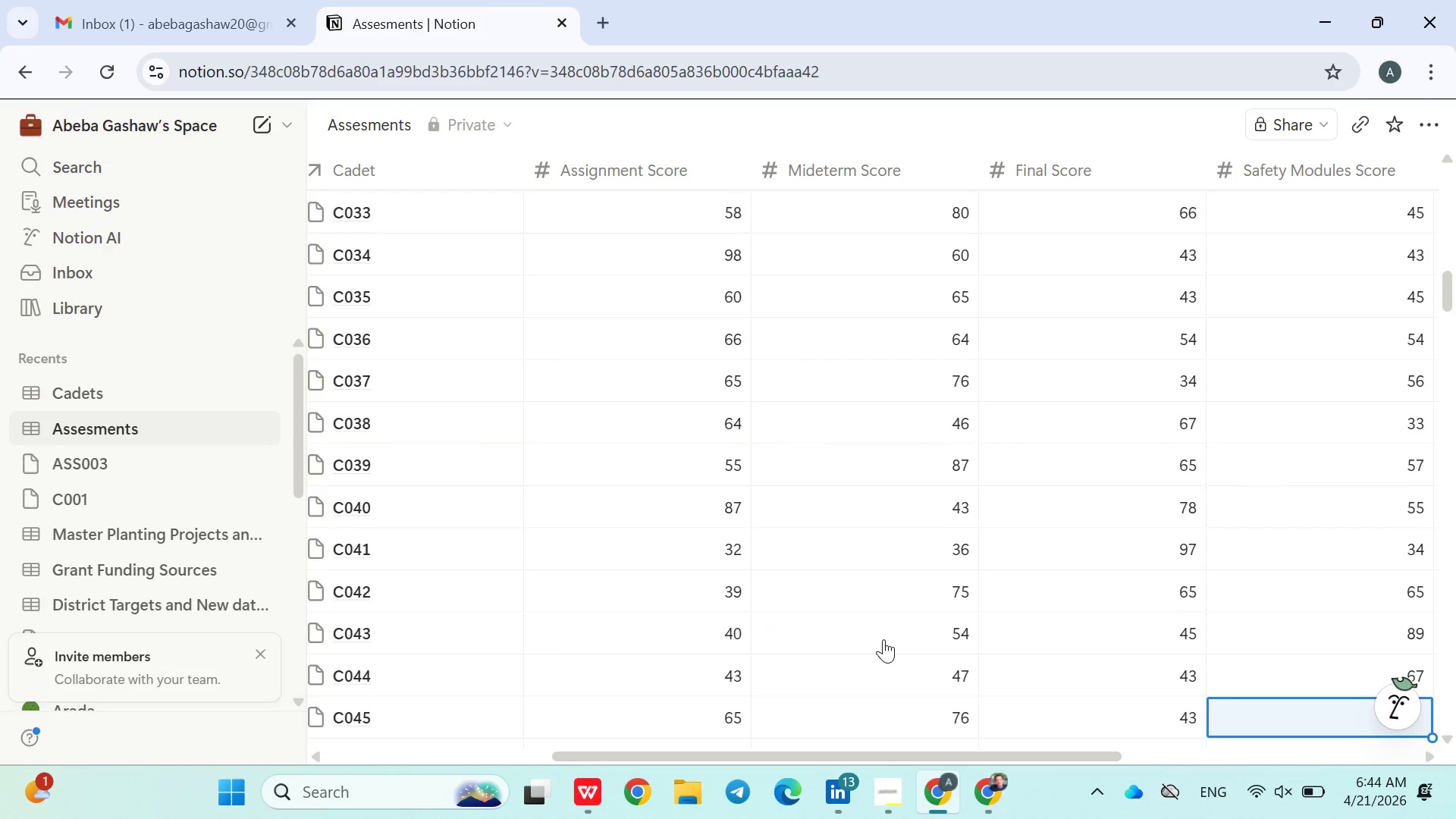 
type(67)
 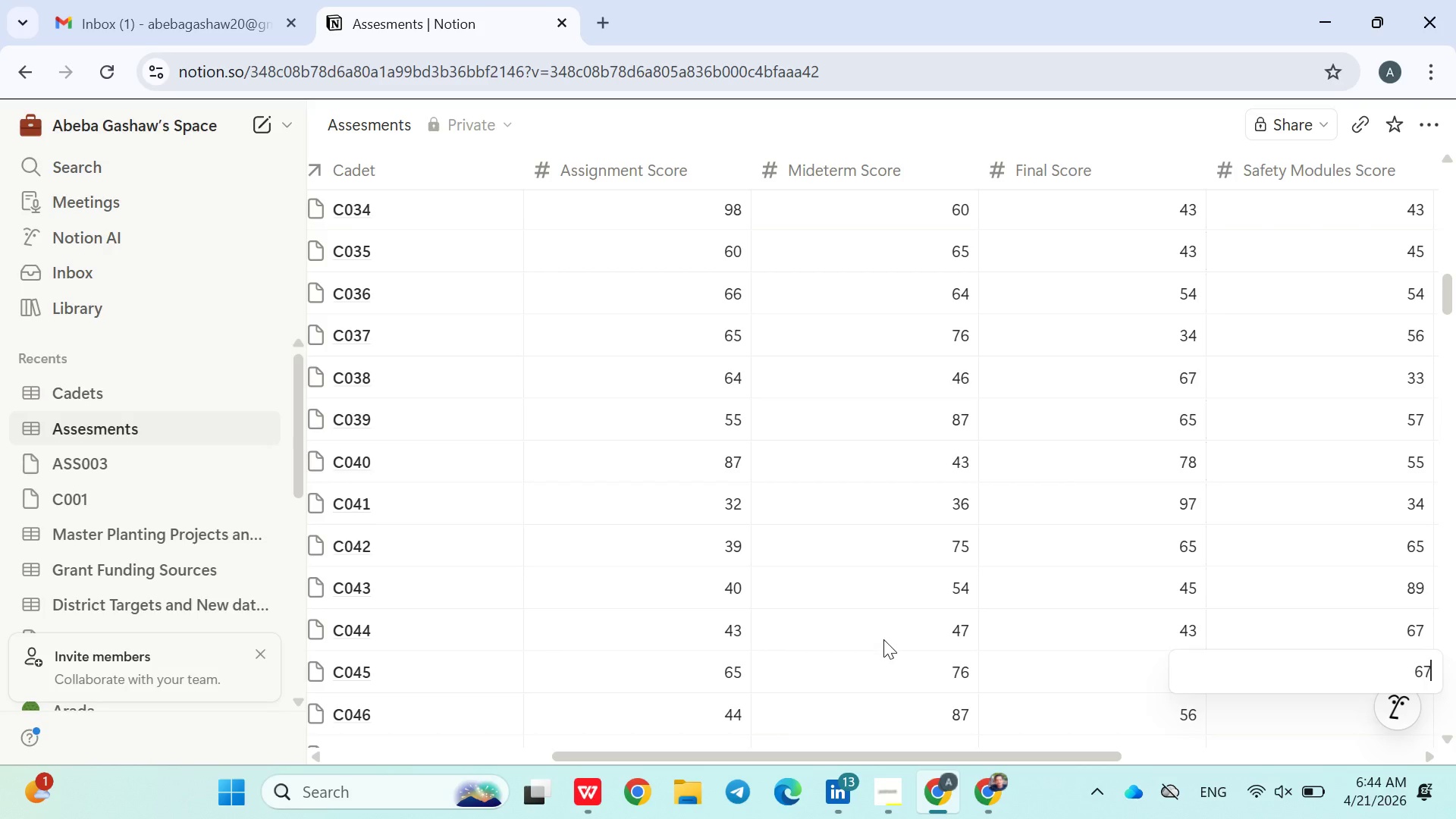 
key(Enter)
 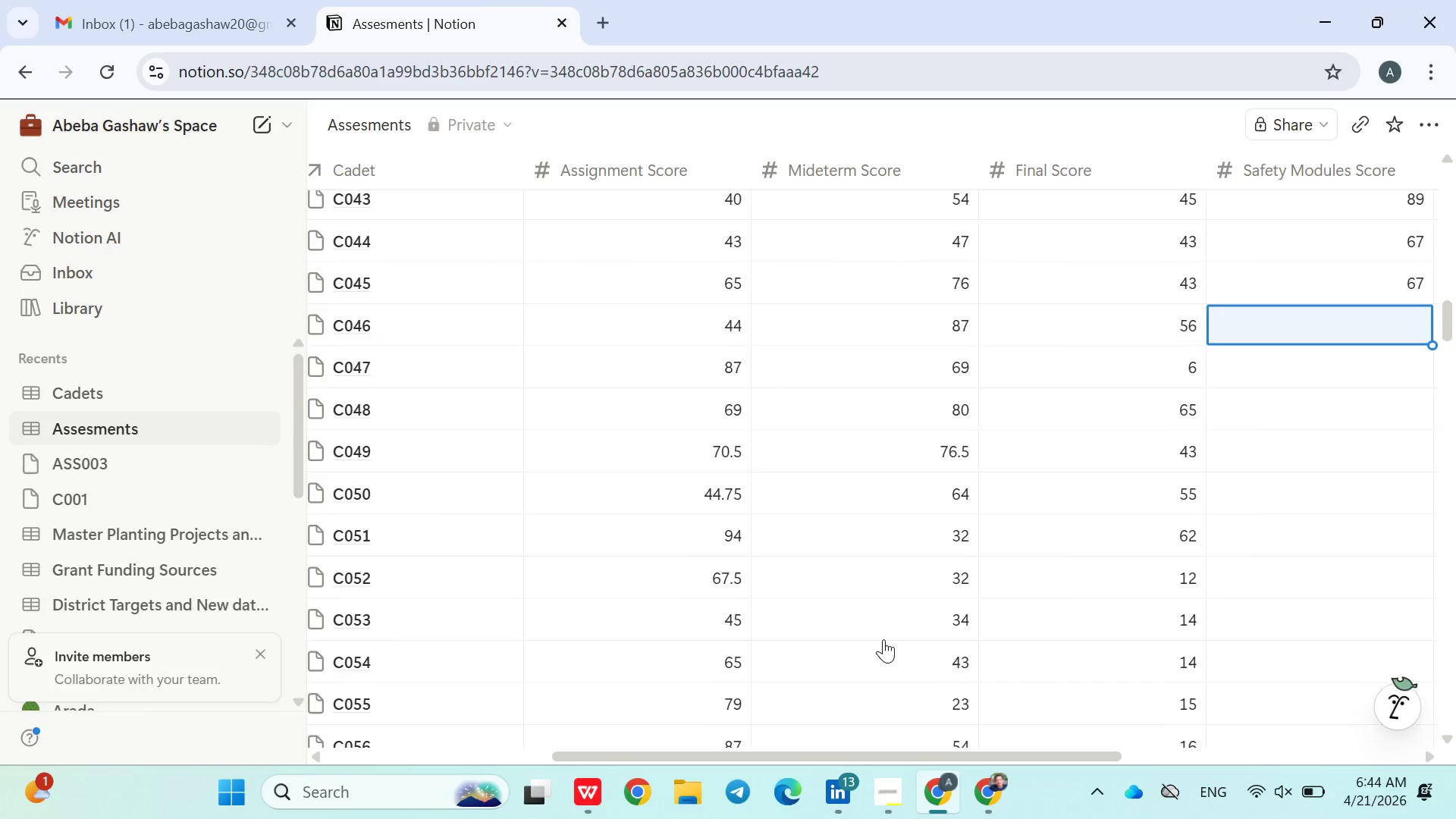 
type(77)
 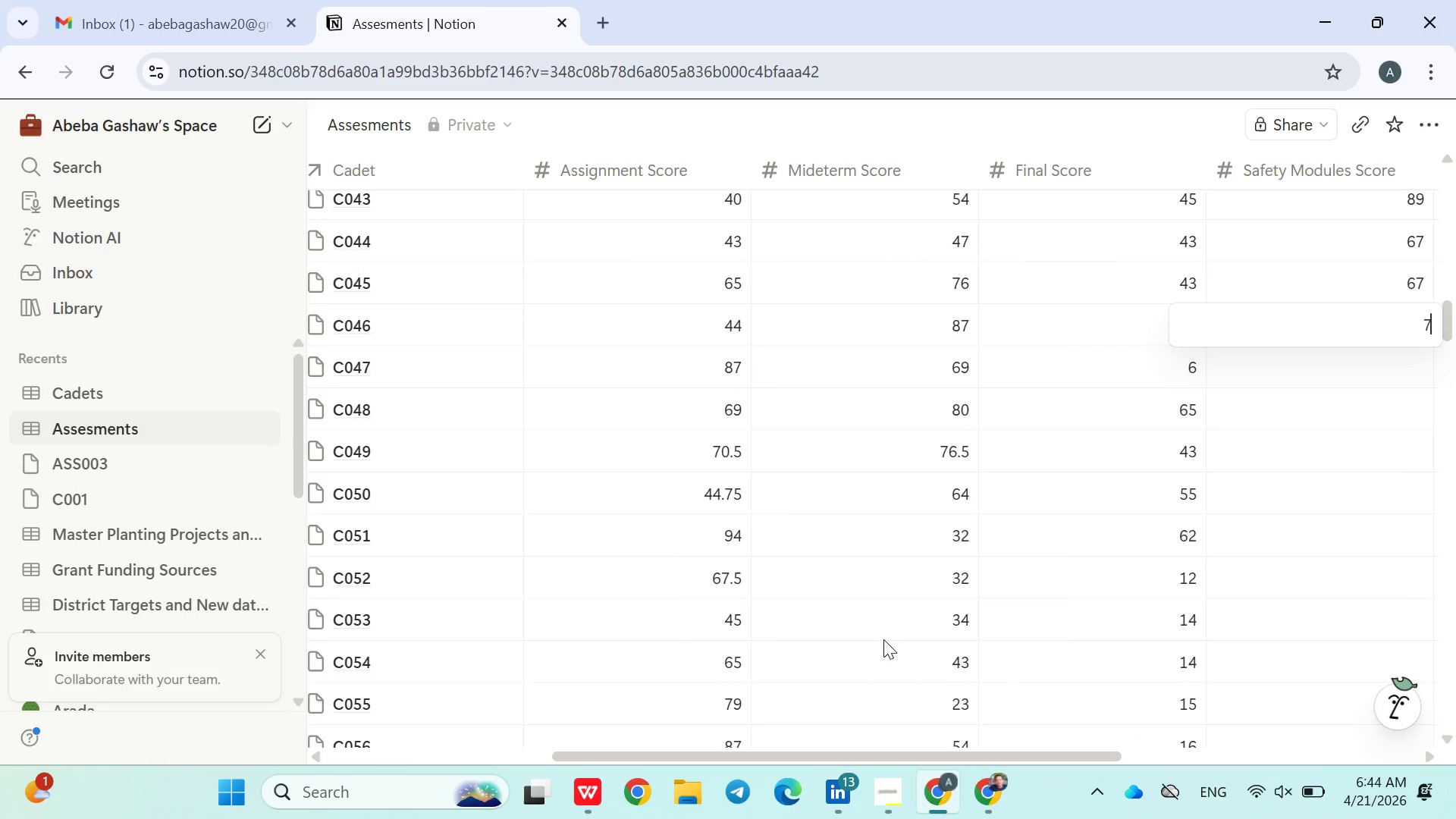 
key(Enter)
 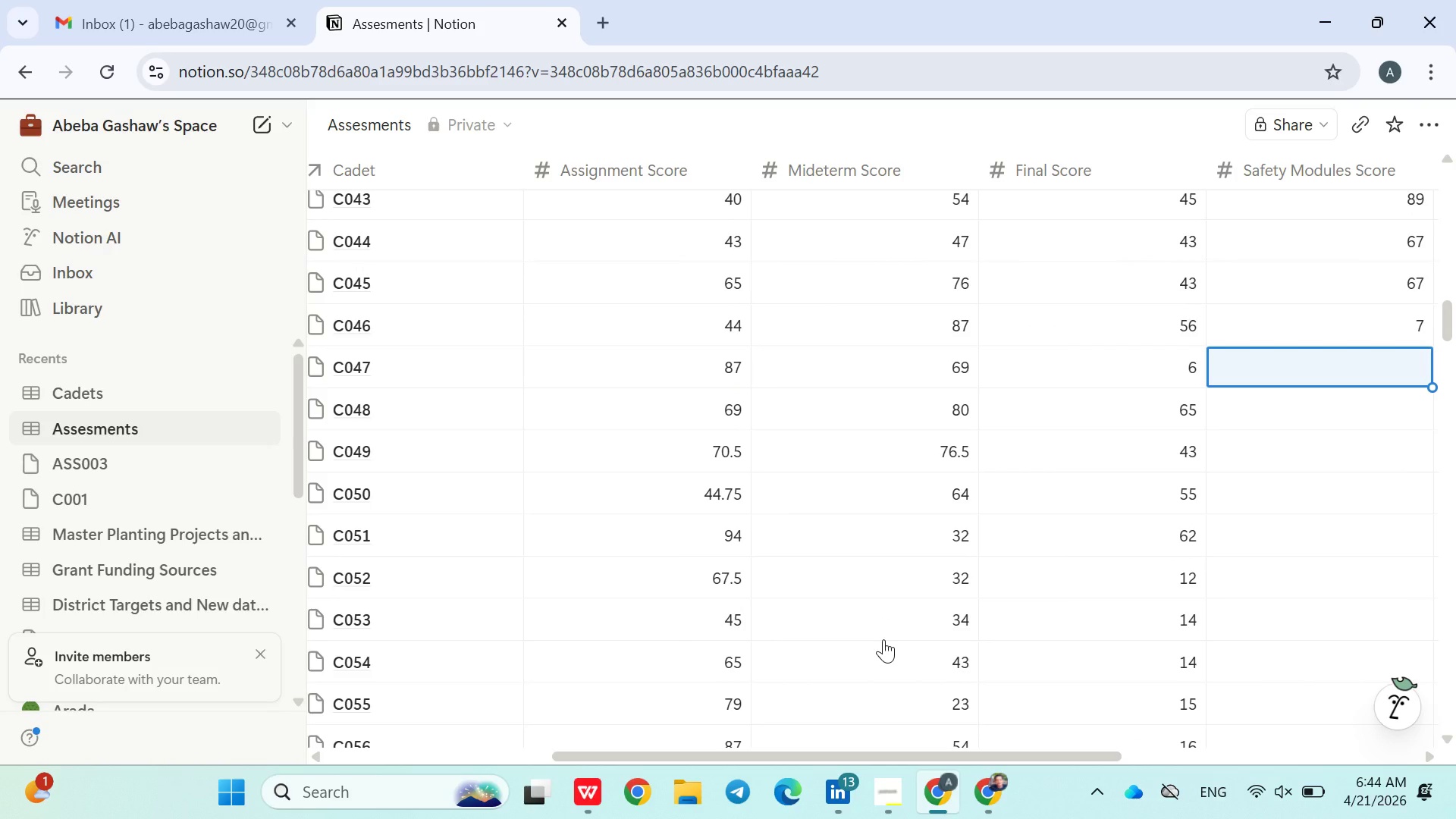 
key(ArrowUp)
 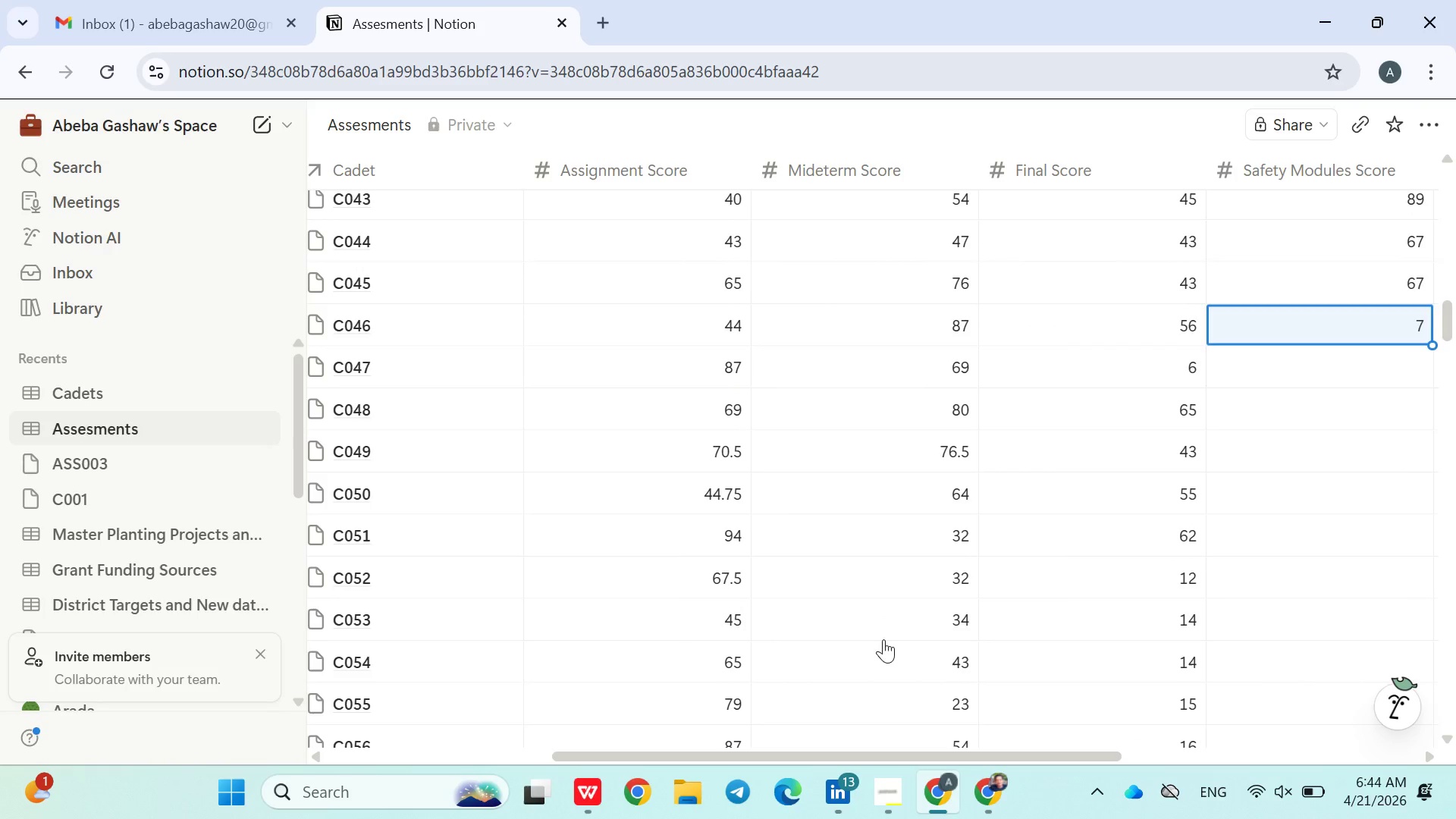 
type(66)
 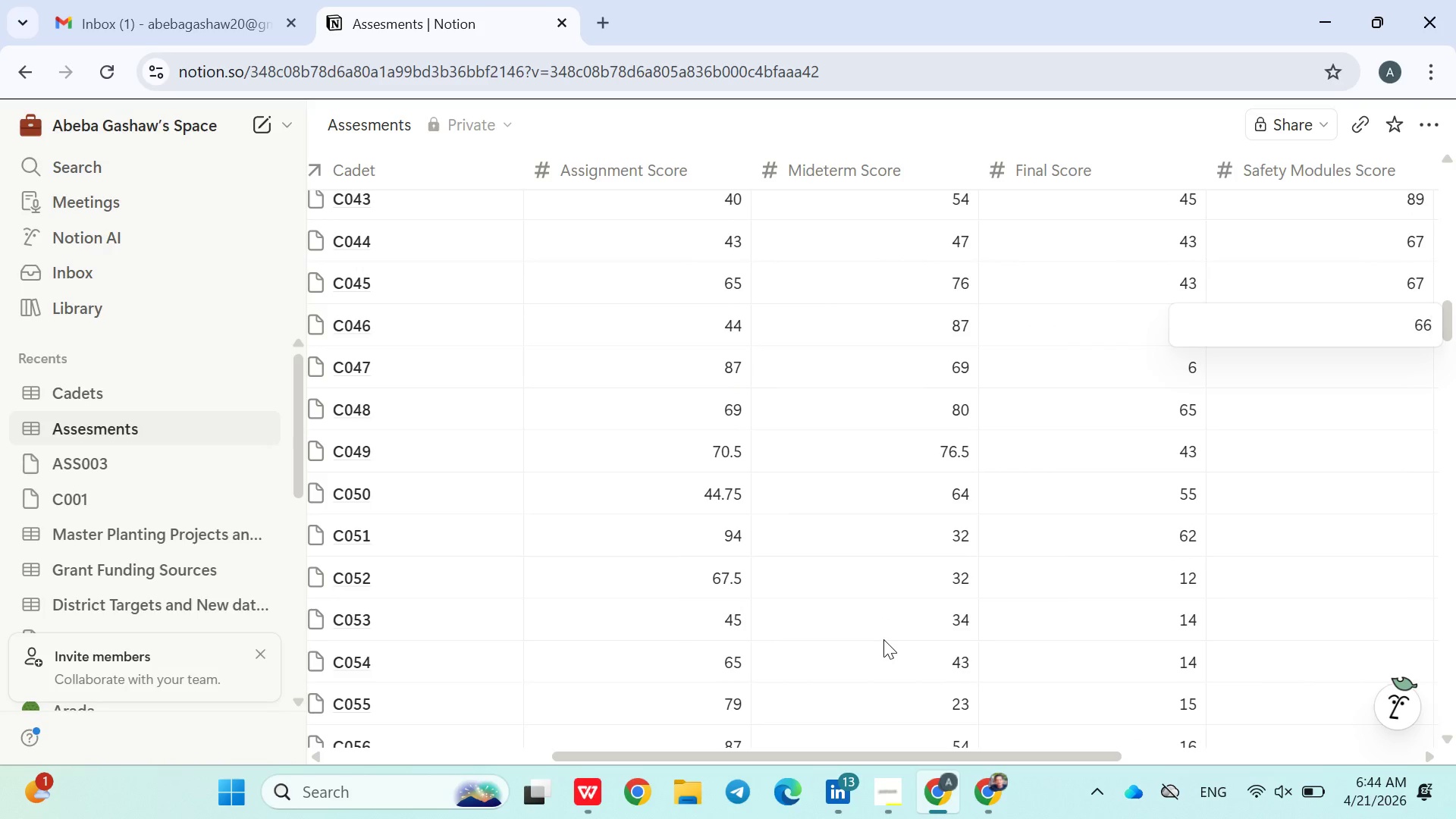 
key(Enter)
 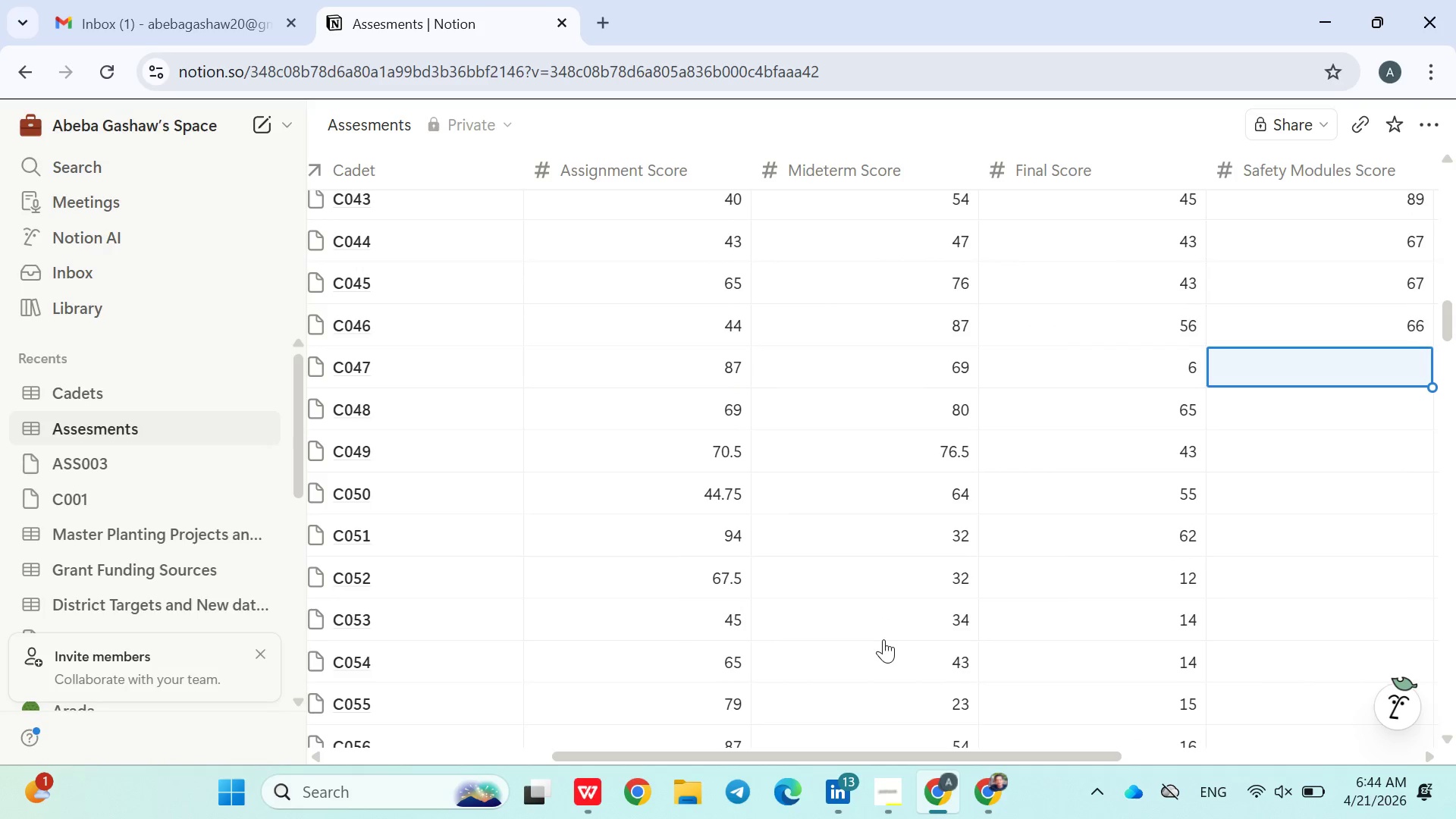 
type(54)
 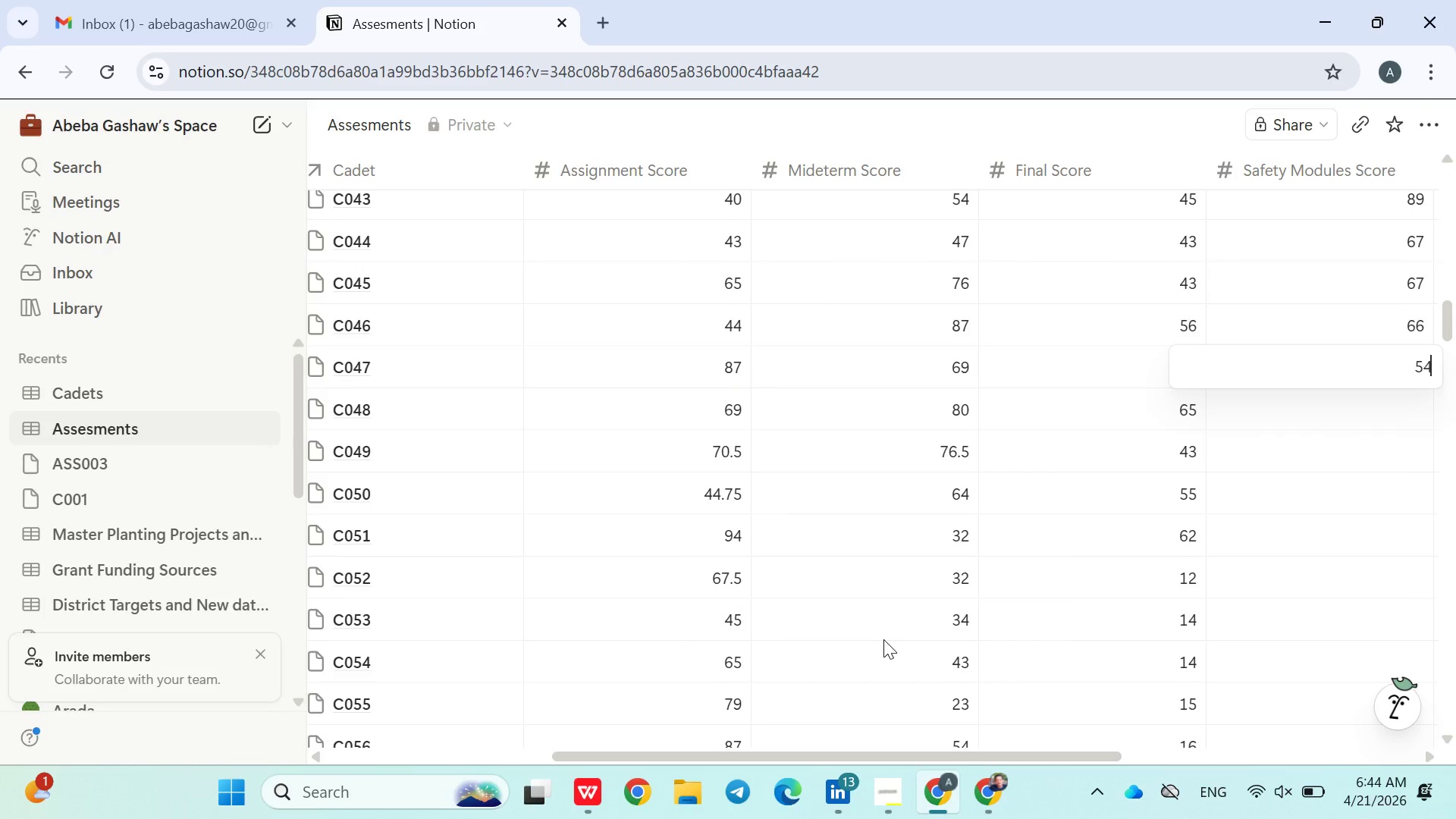 
key(Enter)
 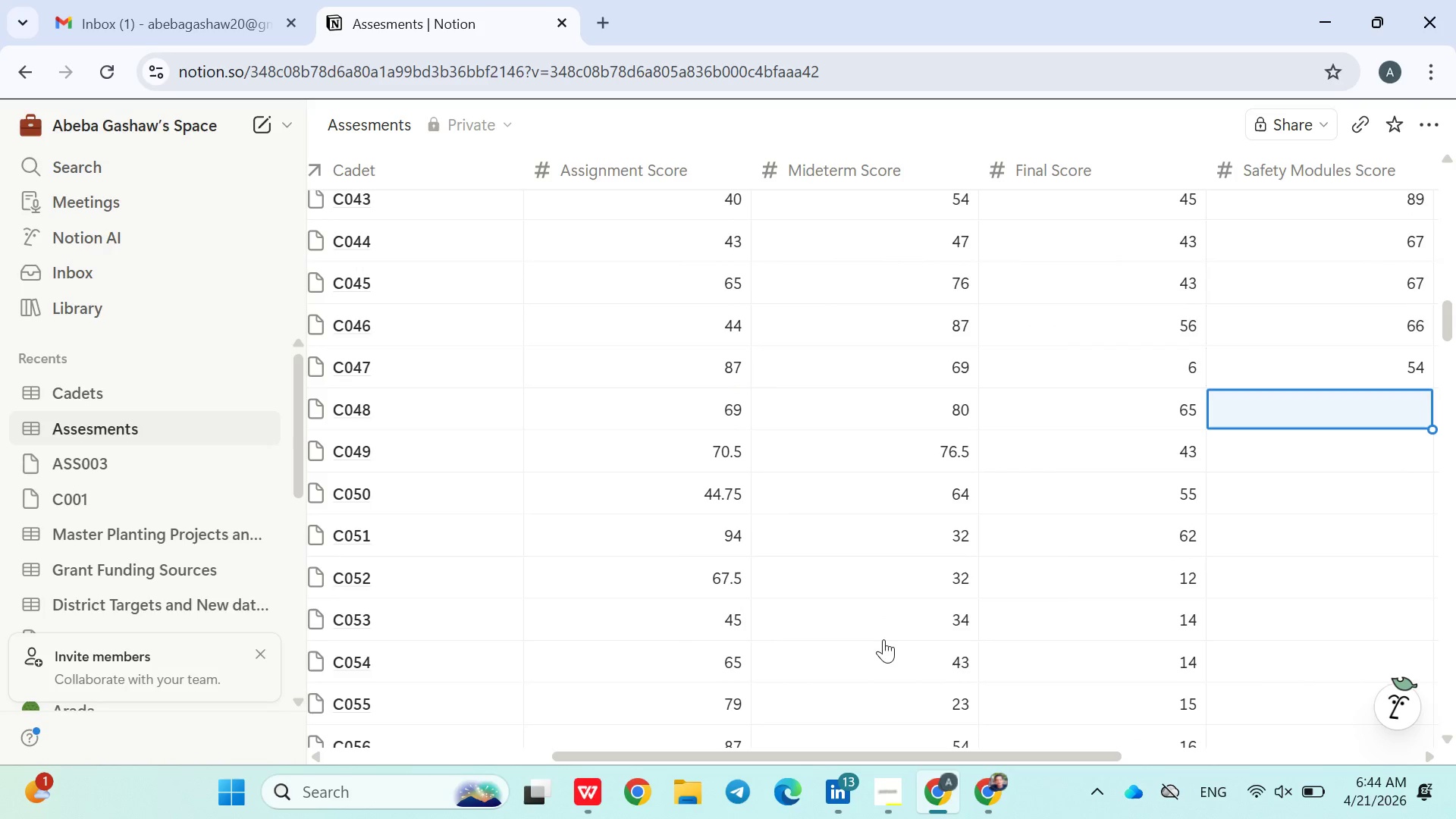 
type(34)
 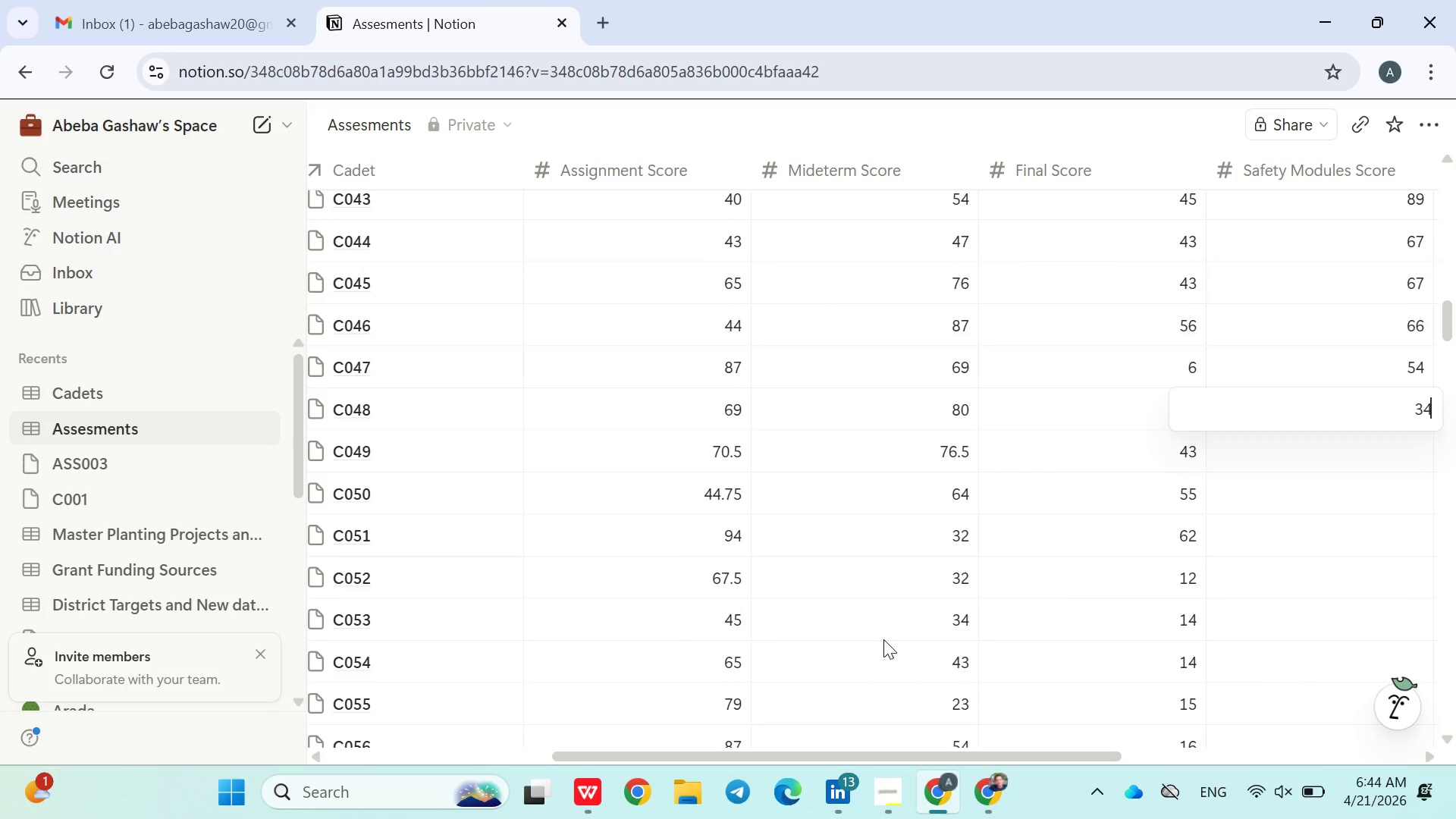 
key(Enter)
 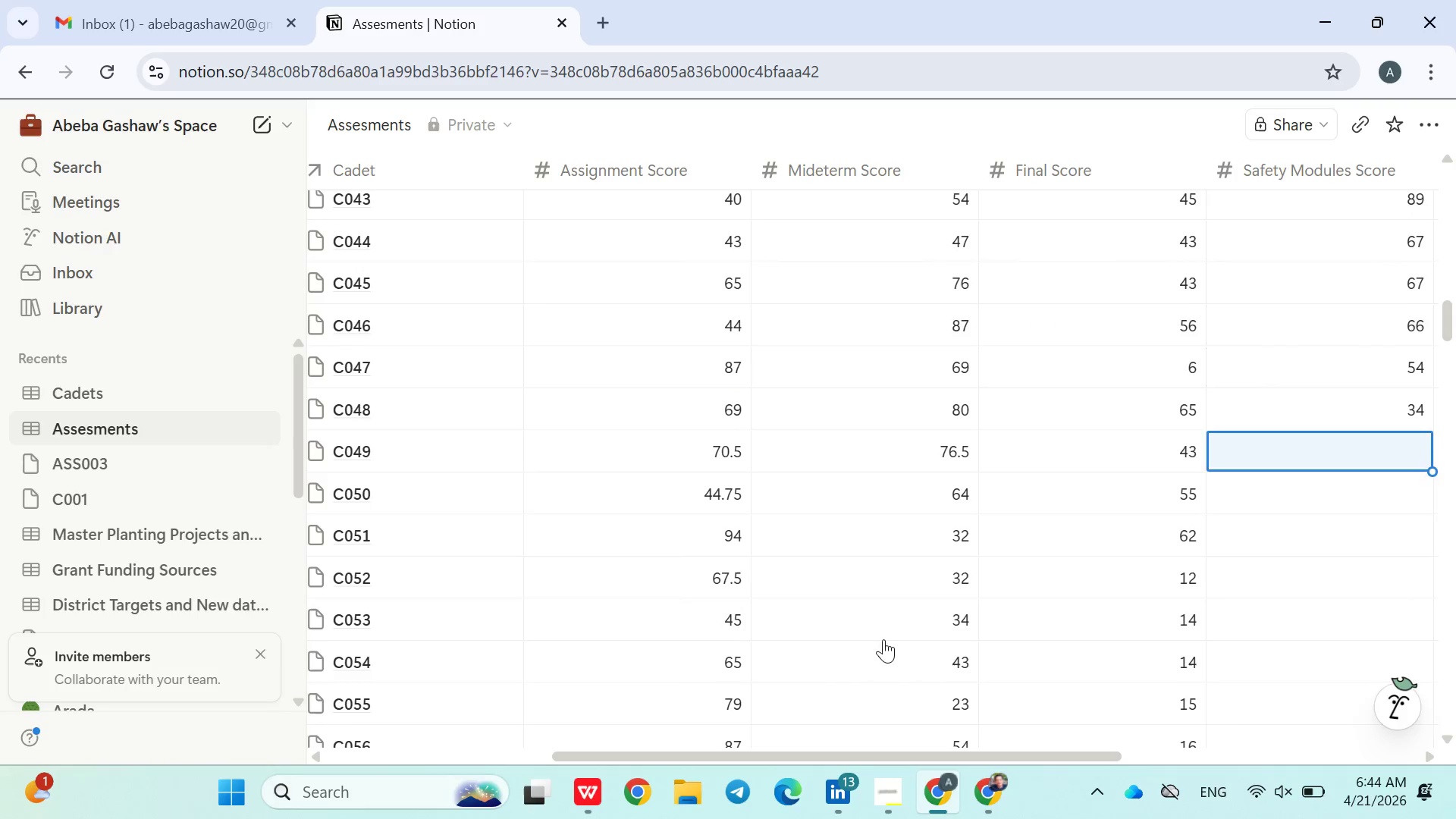 
type(56)
 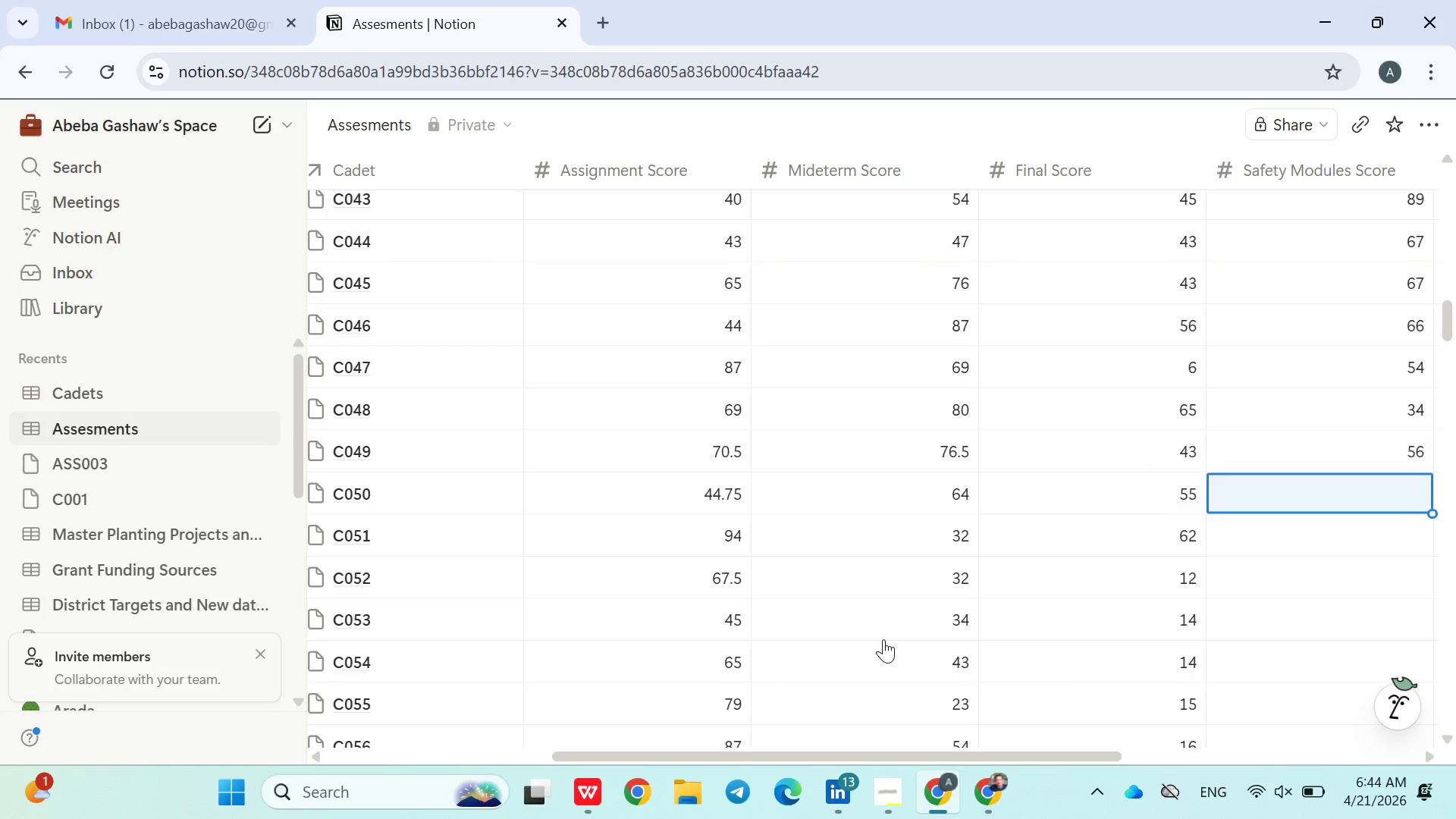 
key(Enter)
 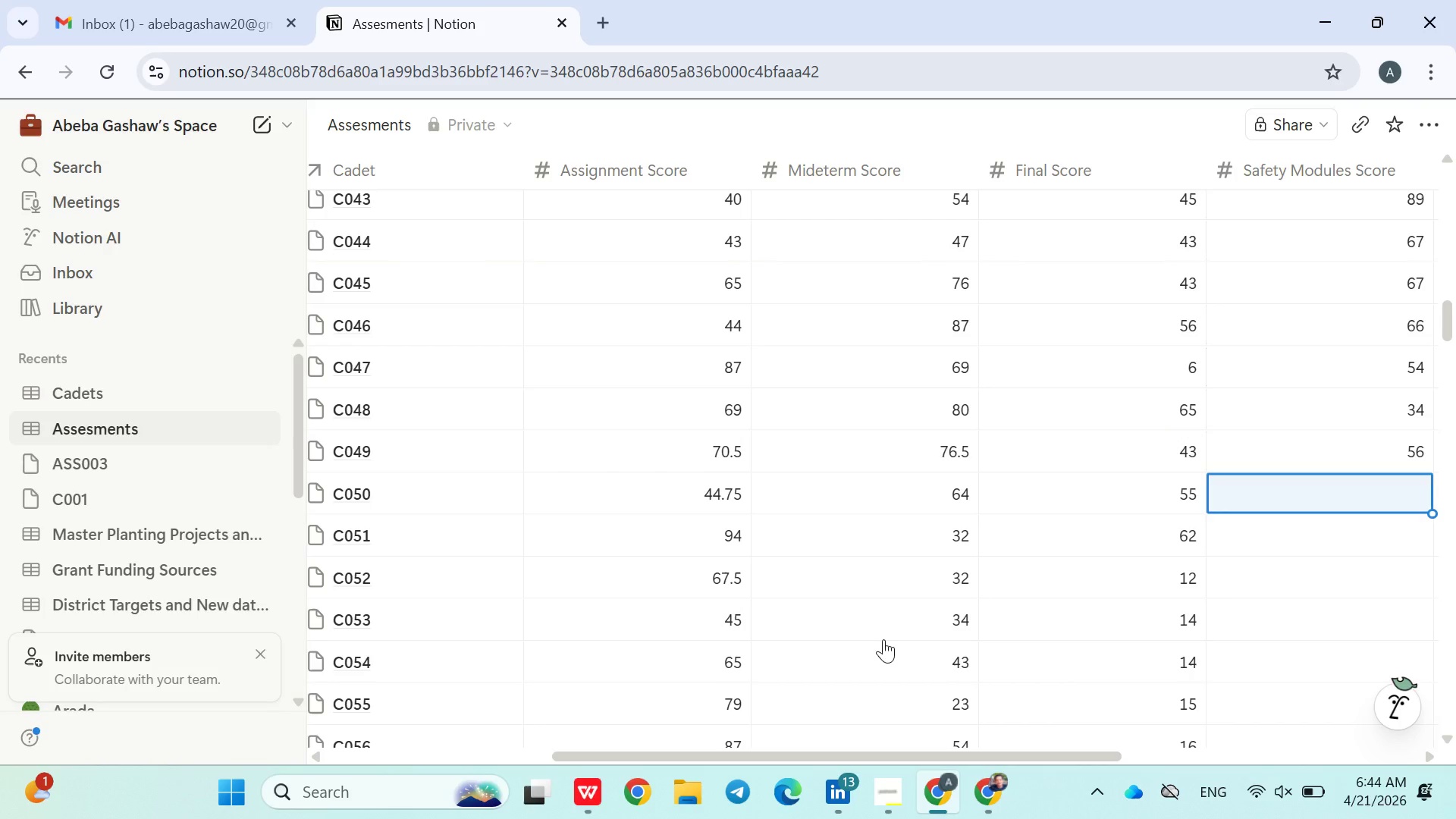 
type(34)
 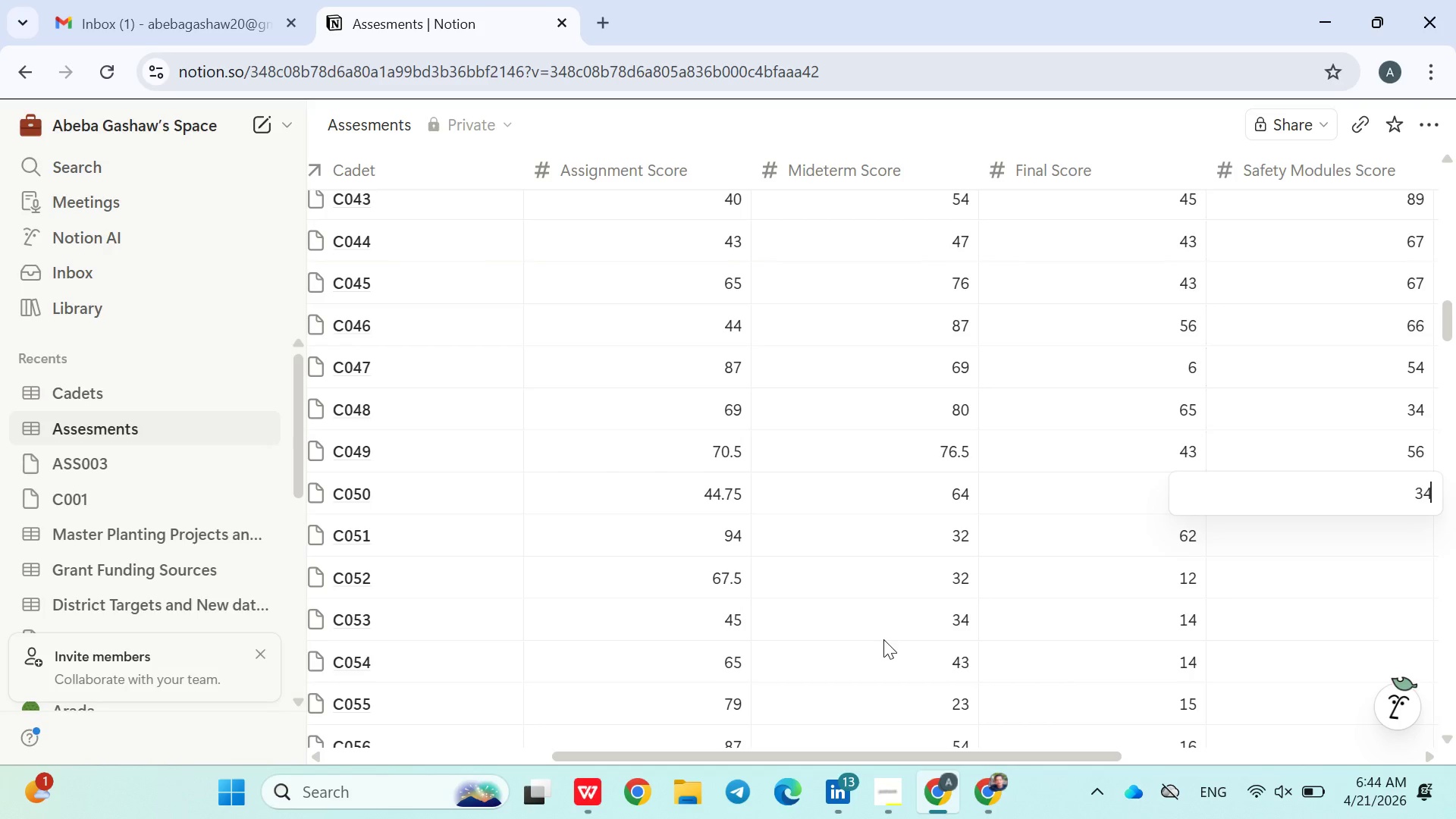 
key(Enter)
 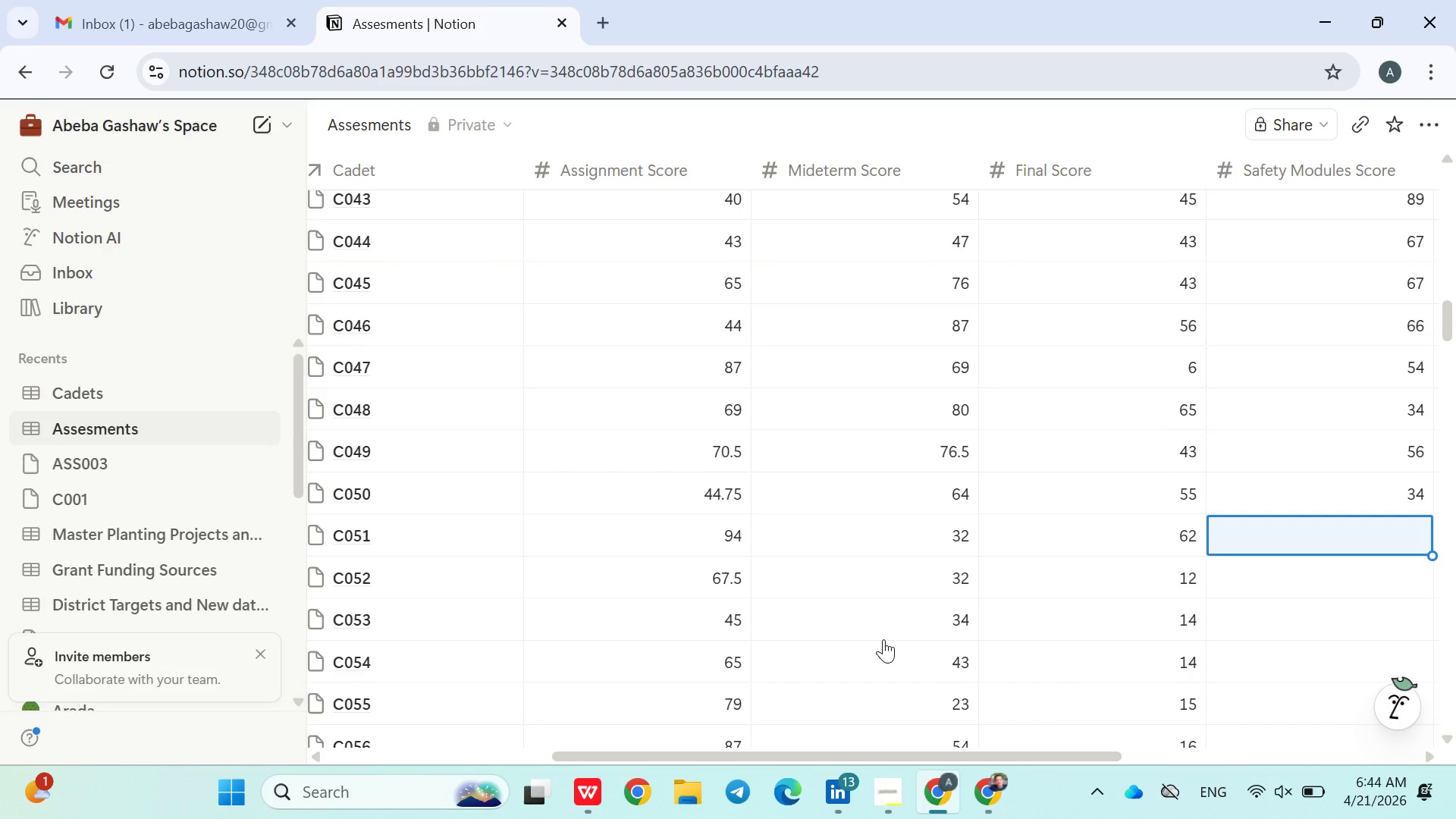 
type(90)
 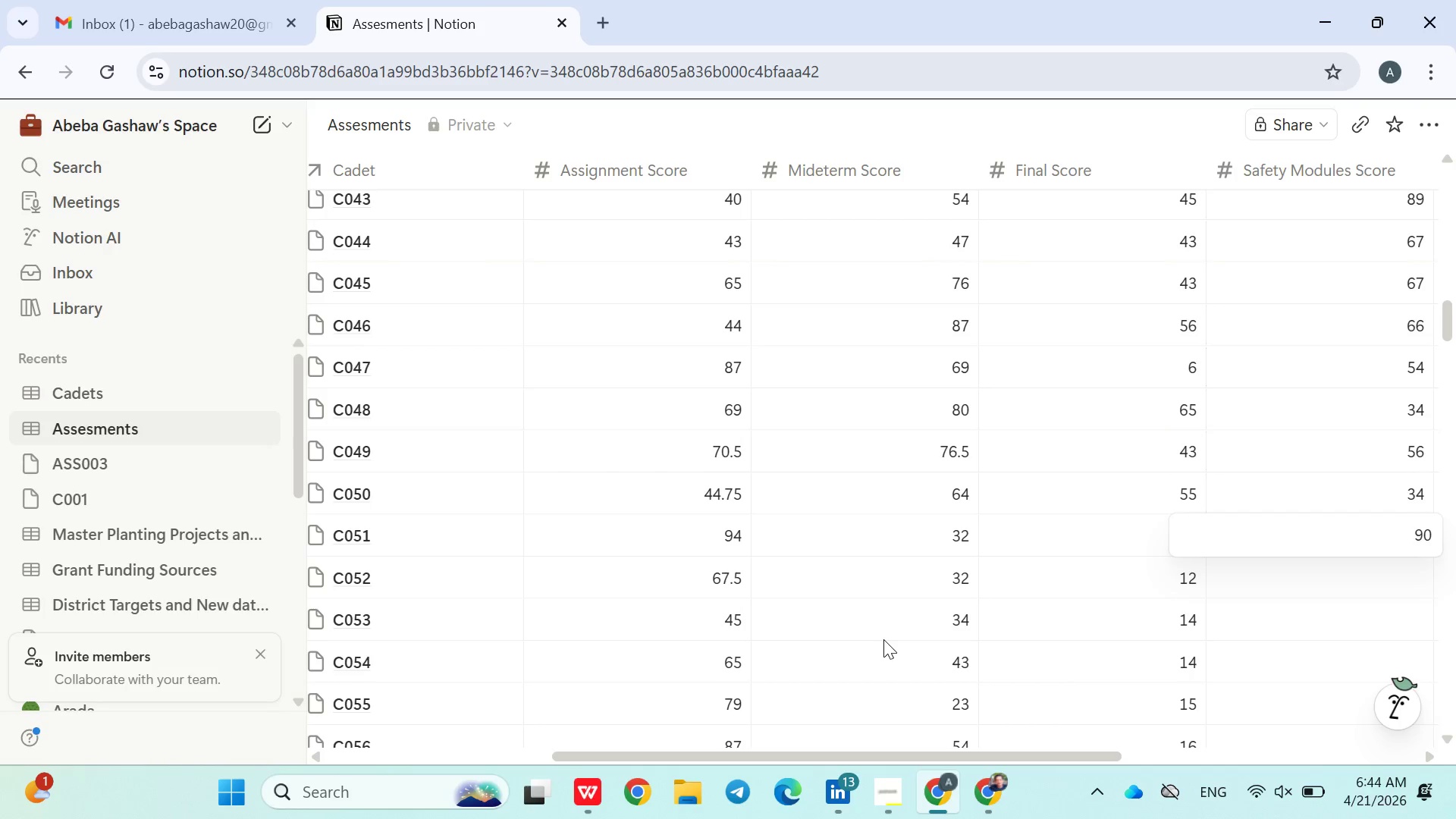 
key(Enter)
 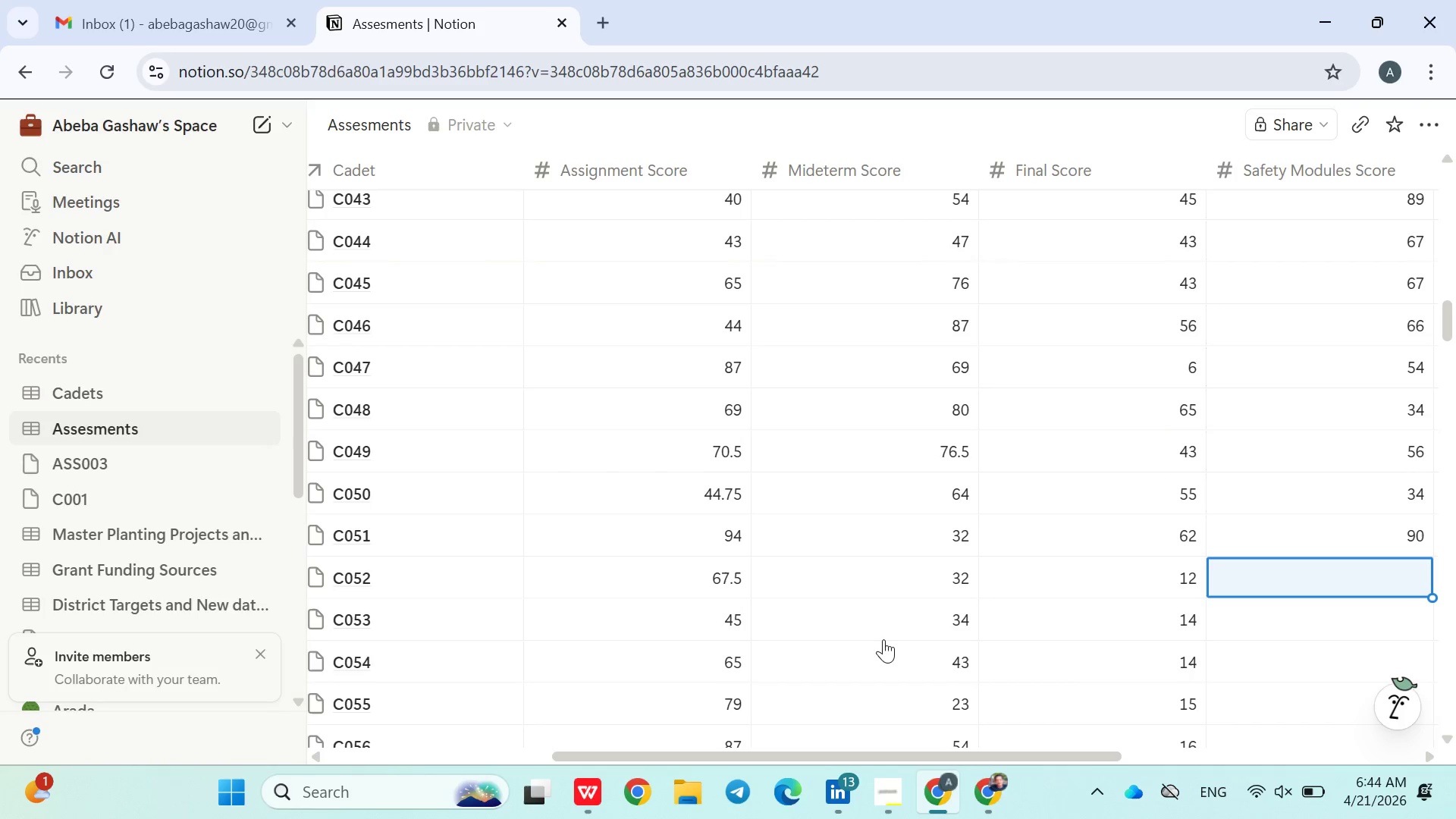 
type(690)
 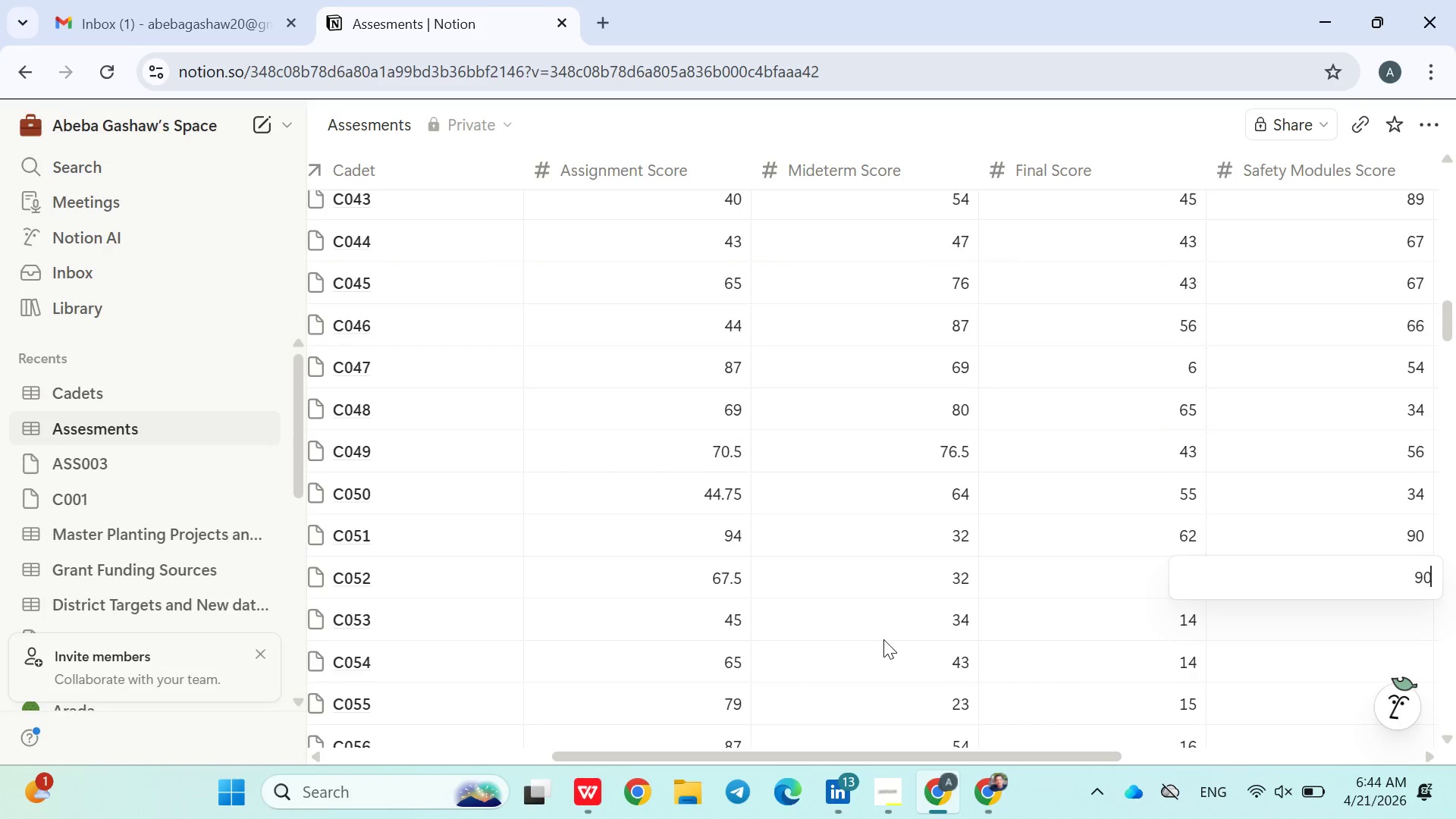 
key(Enter)
 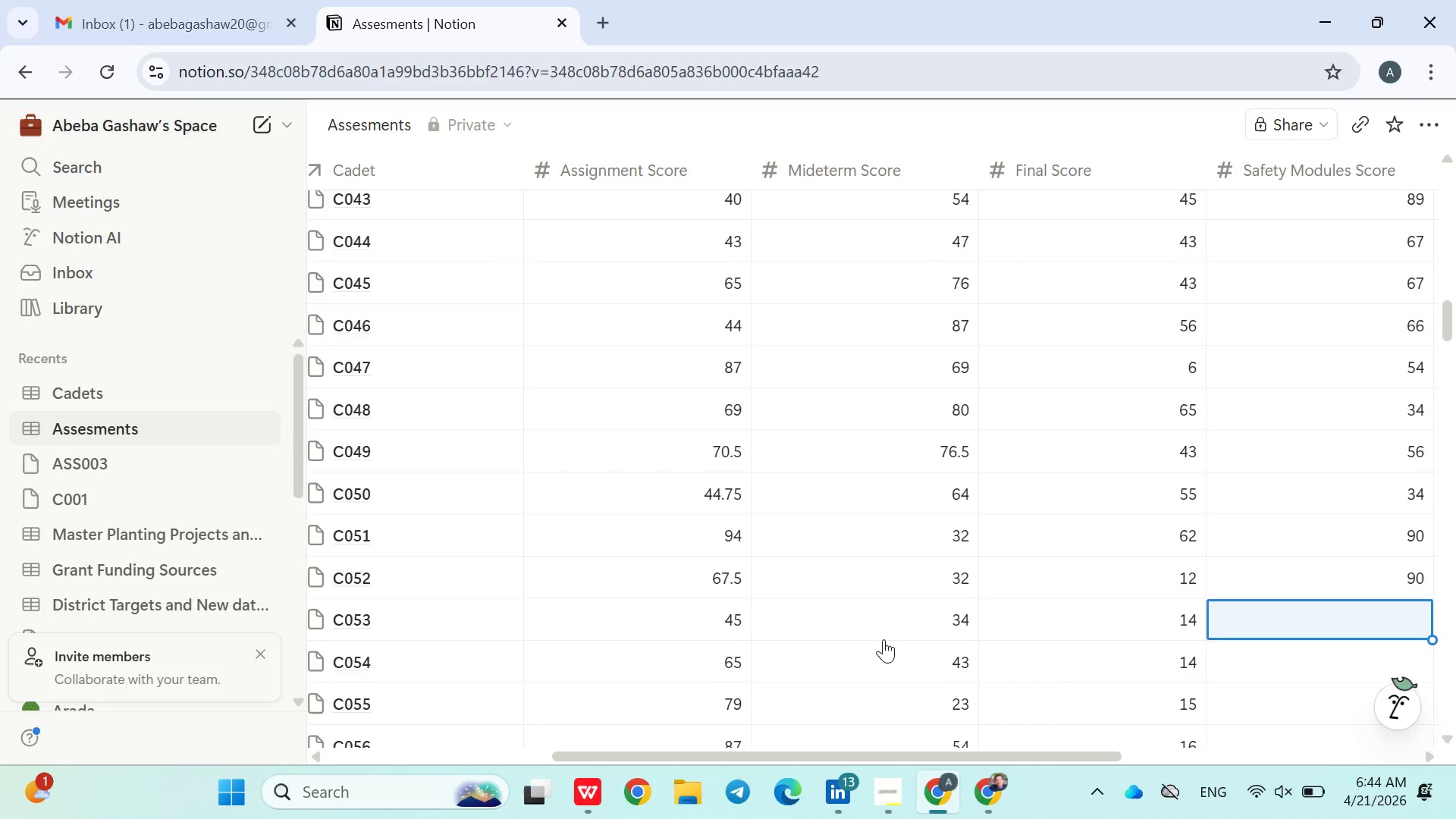 
type(67)
 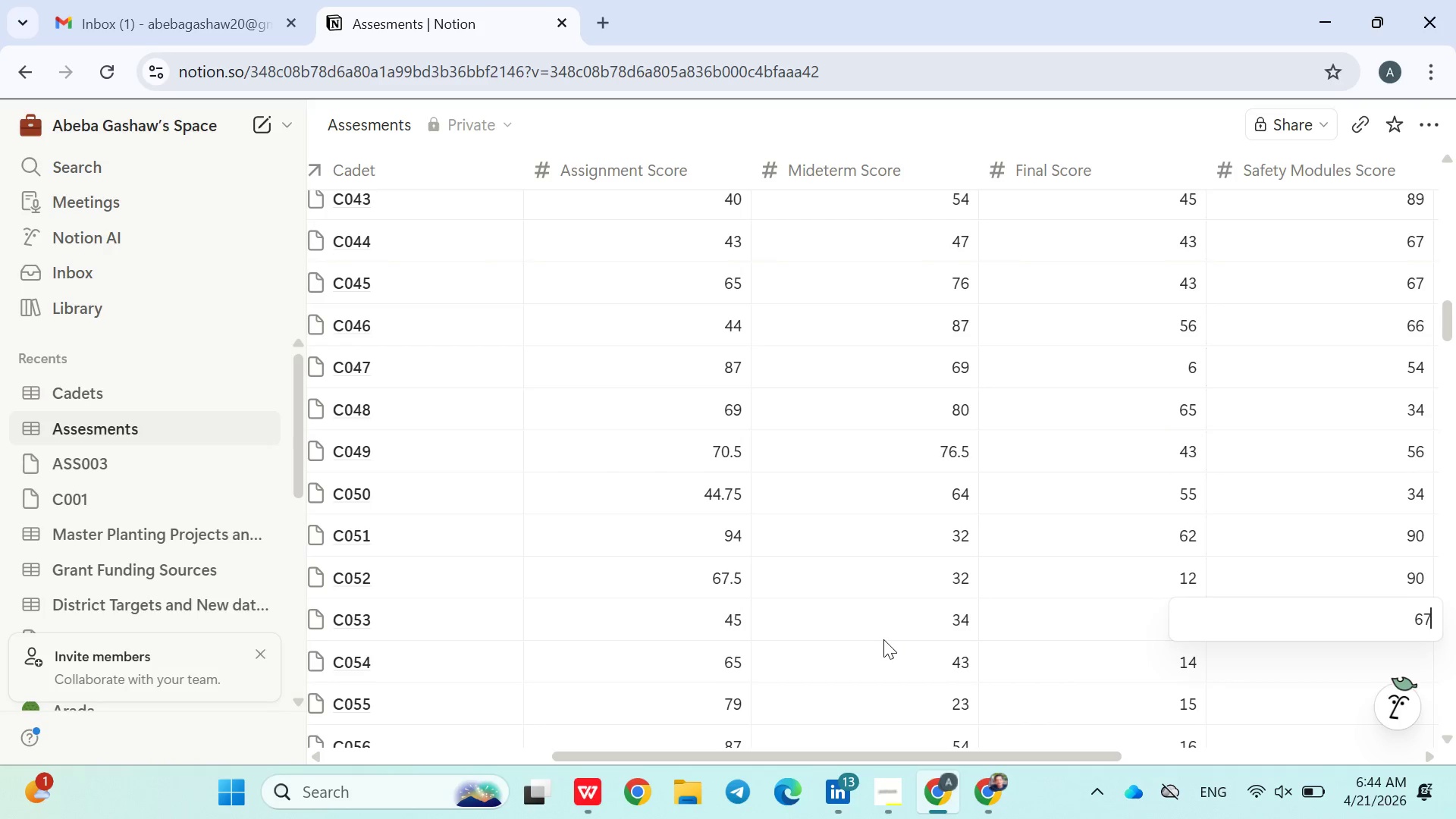 
key(Enter)
 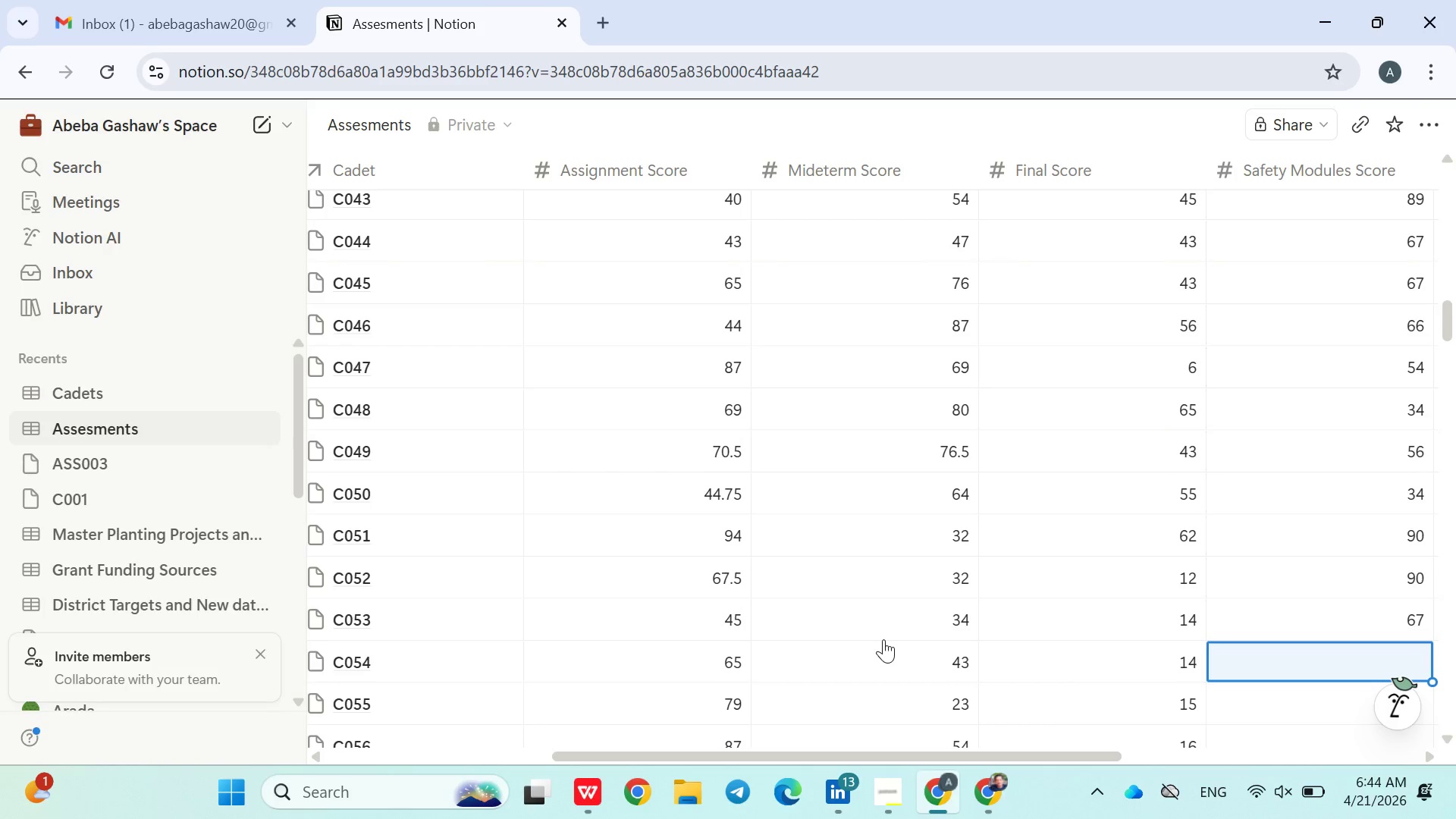 
type(675)
 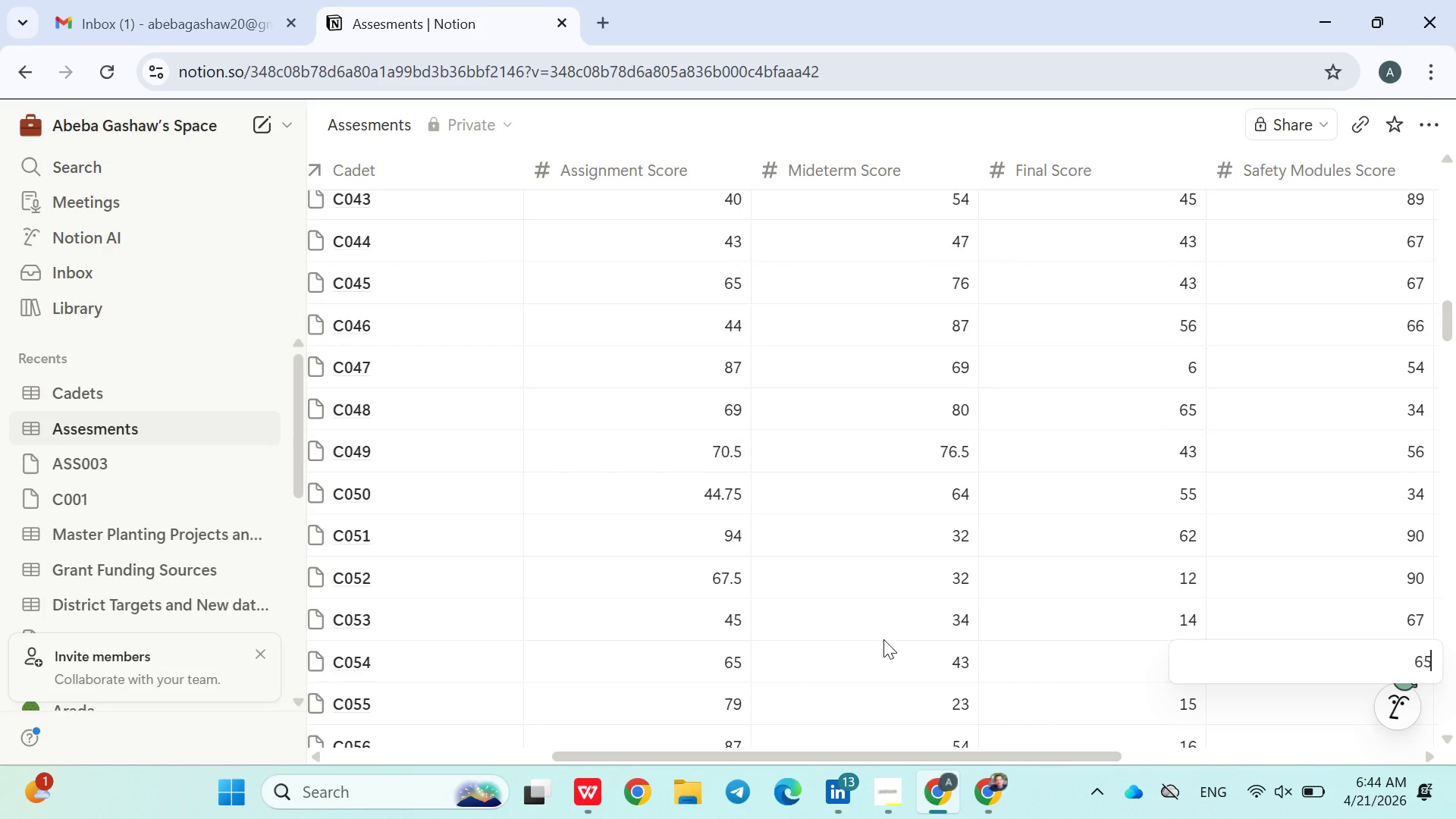 
key(Enter)
 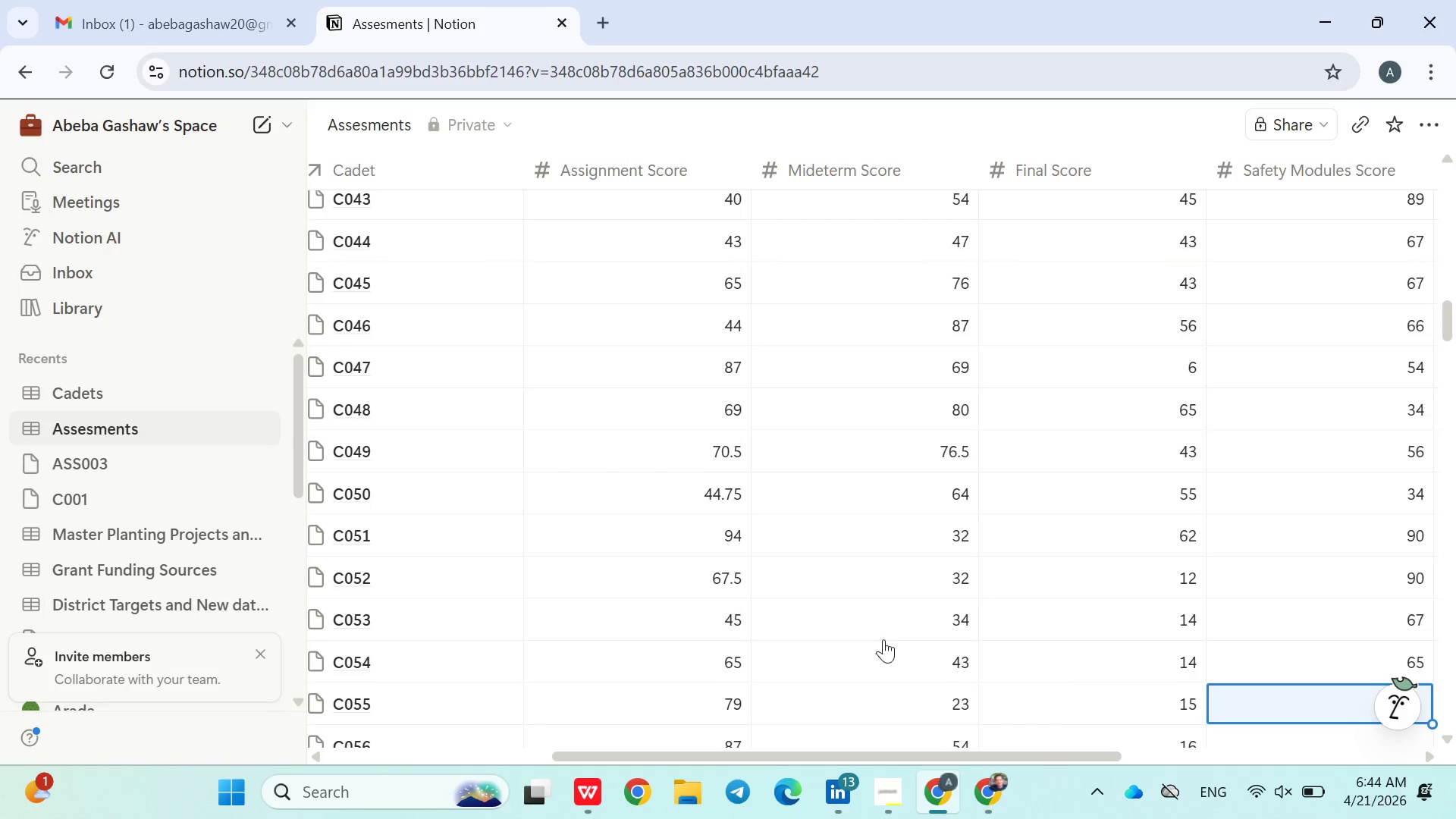 
type(85)
 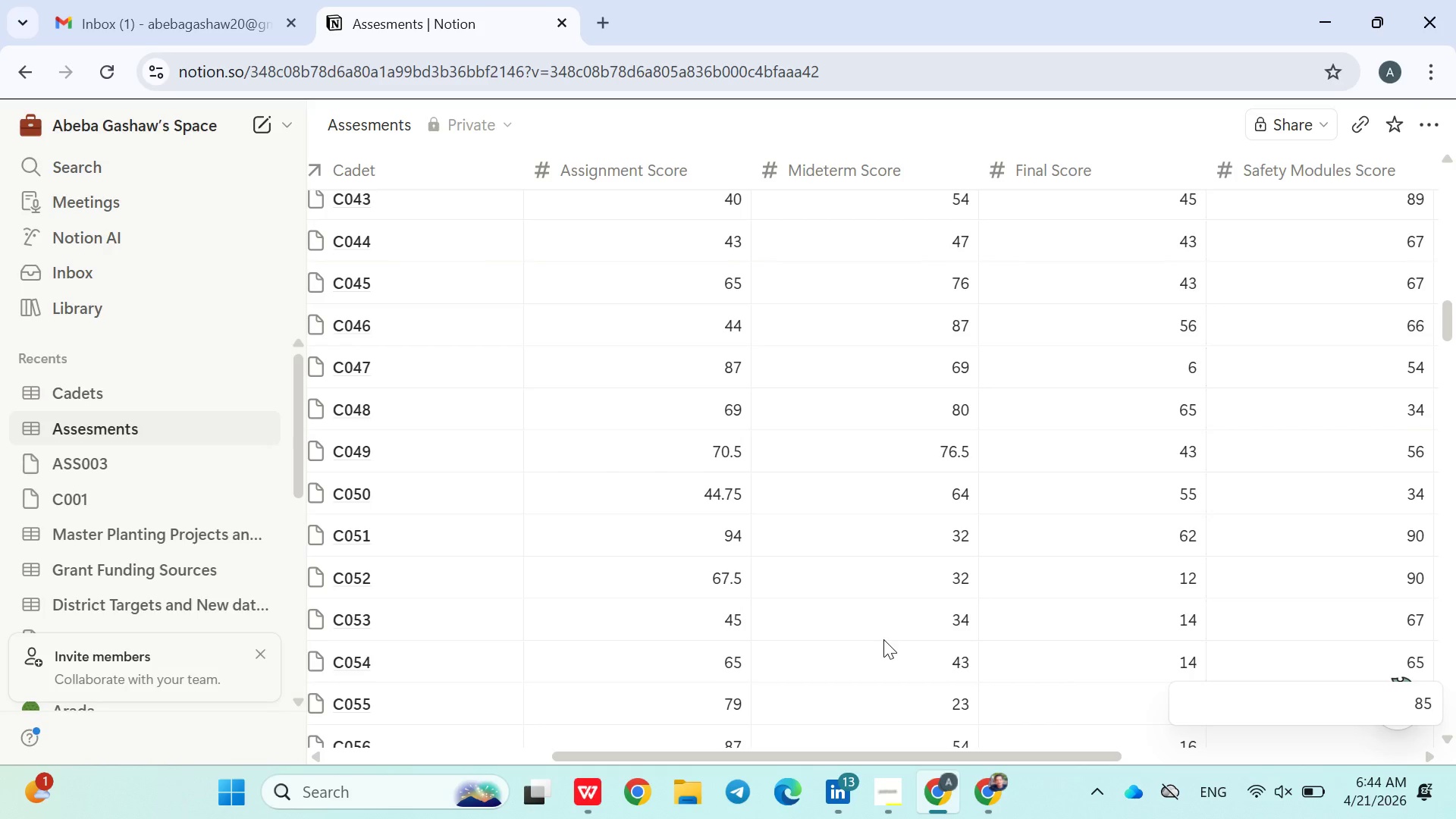 
key(Enter)
 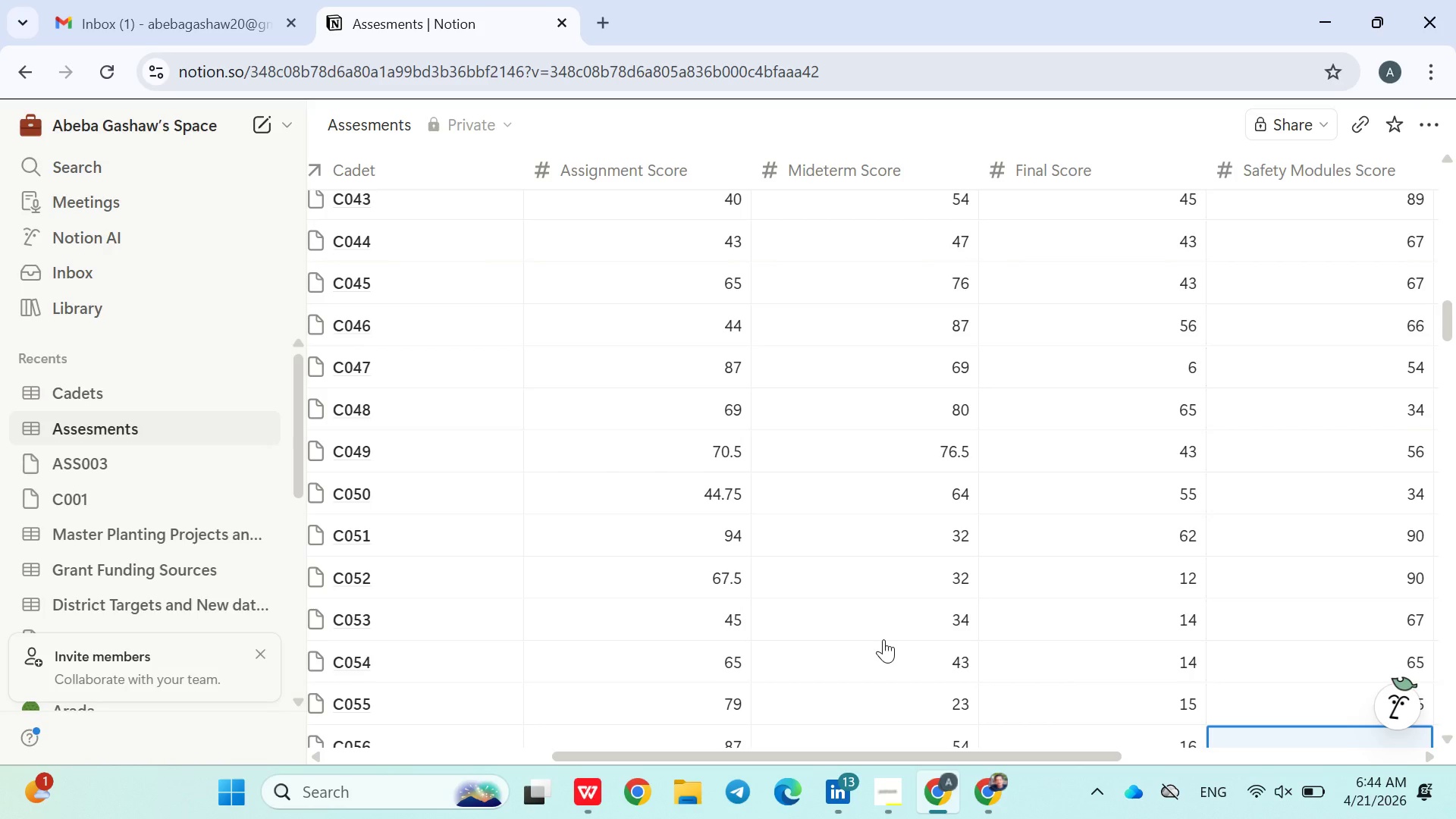 
type(57)
 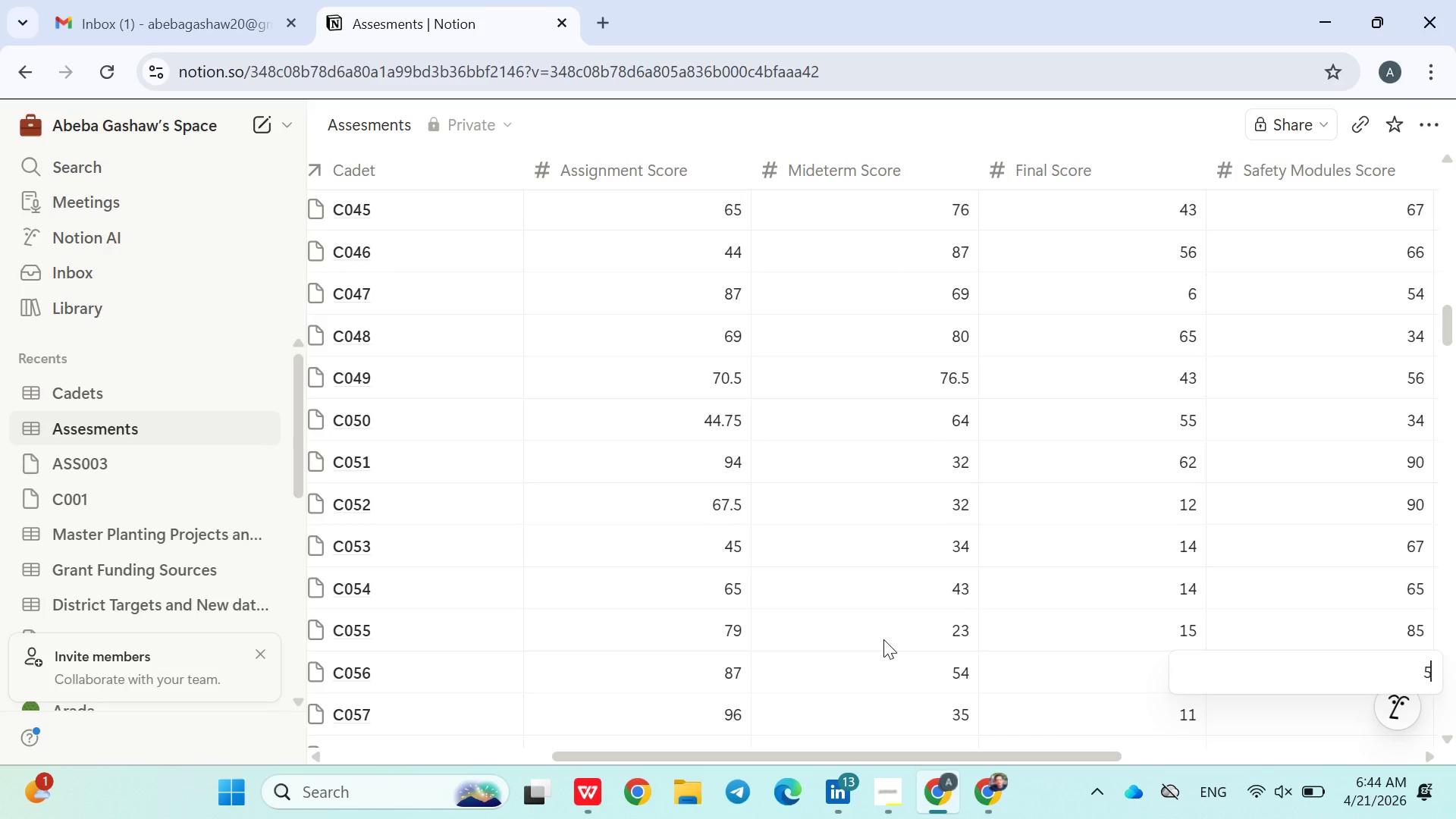 
key(Enter)
 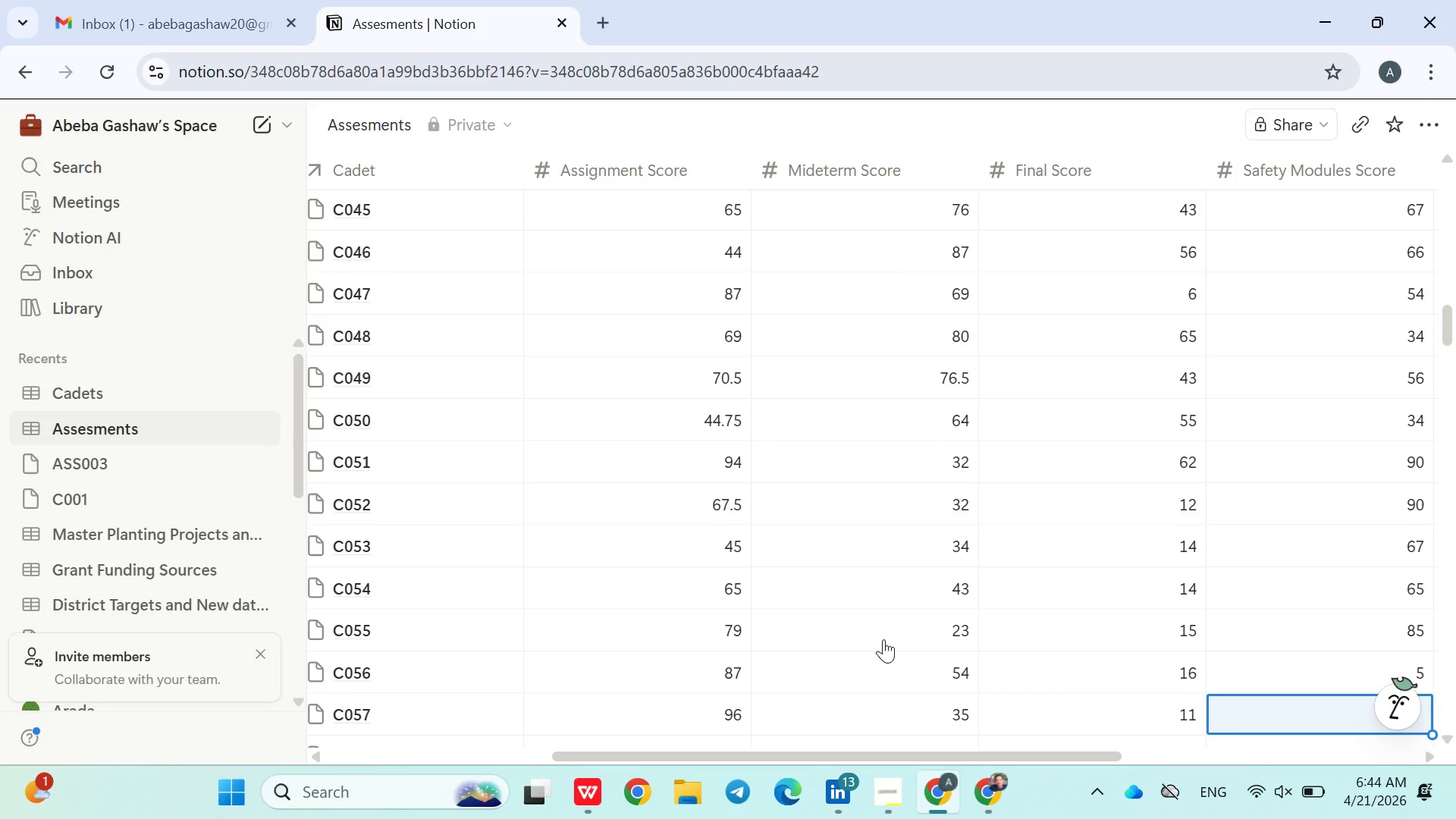 
key(ArrowUp)
 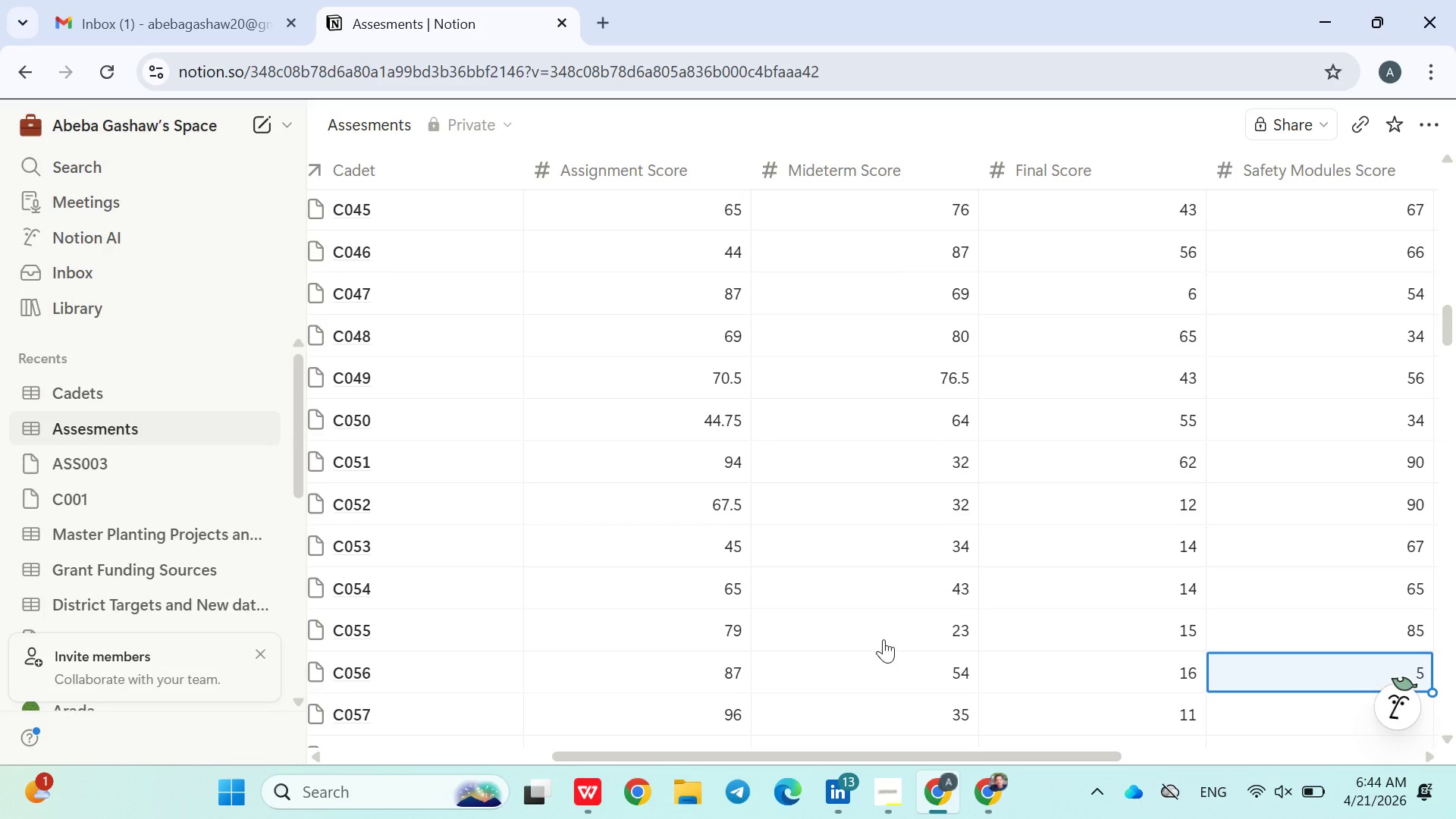 
type(66)
 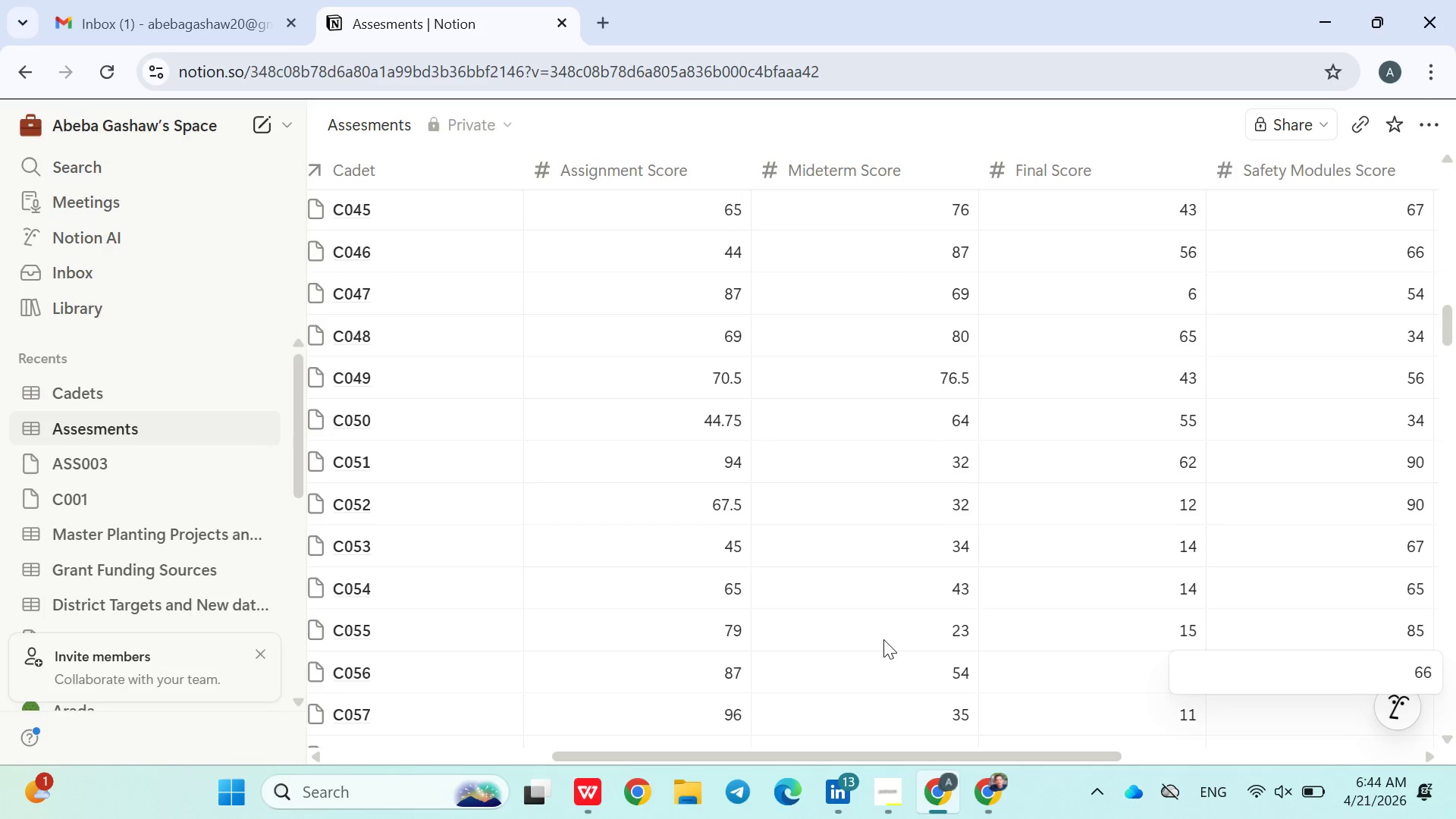 
key(Enter)
 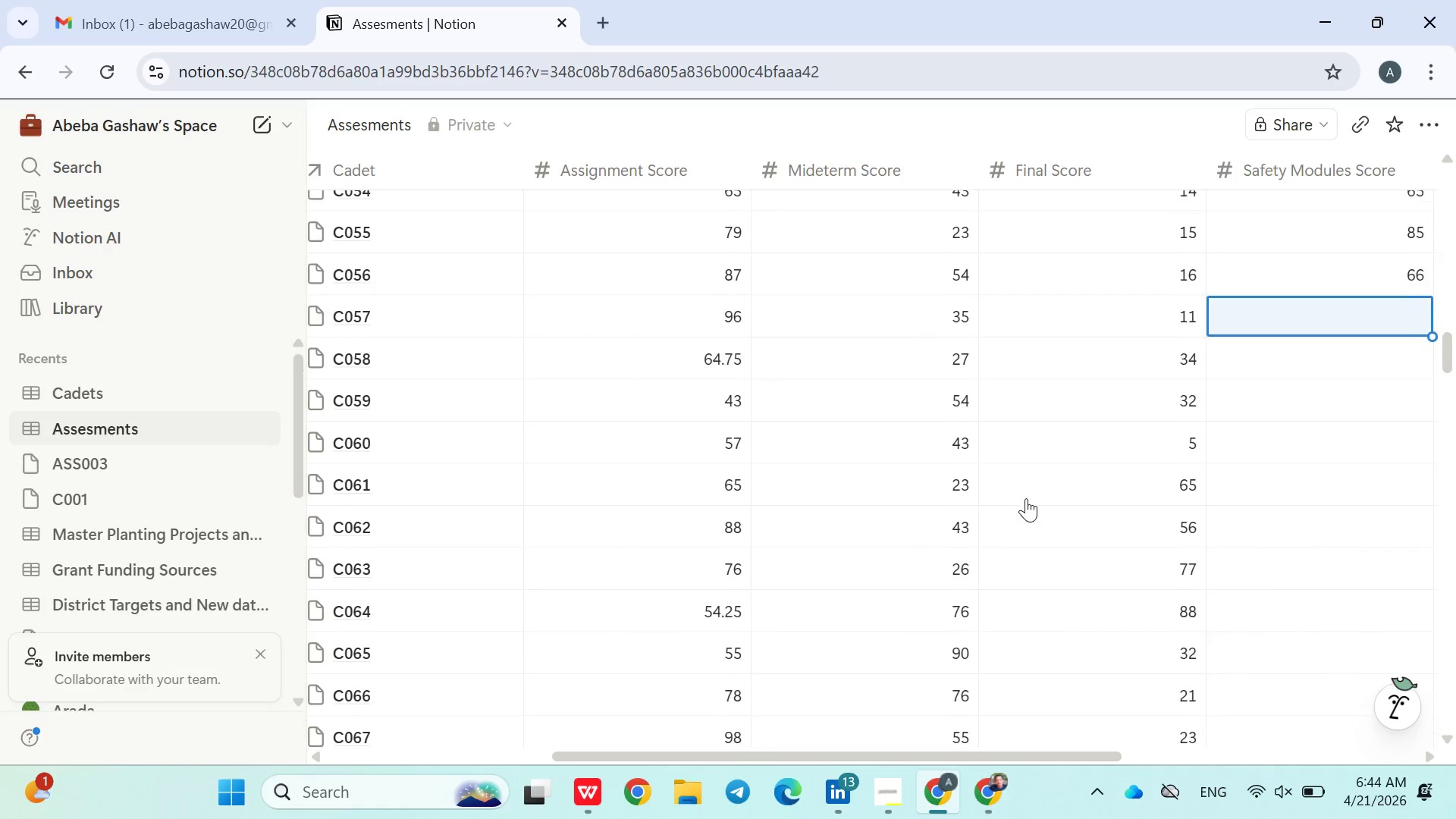 
wait(8.44)
 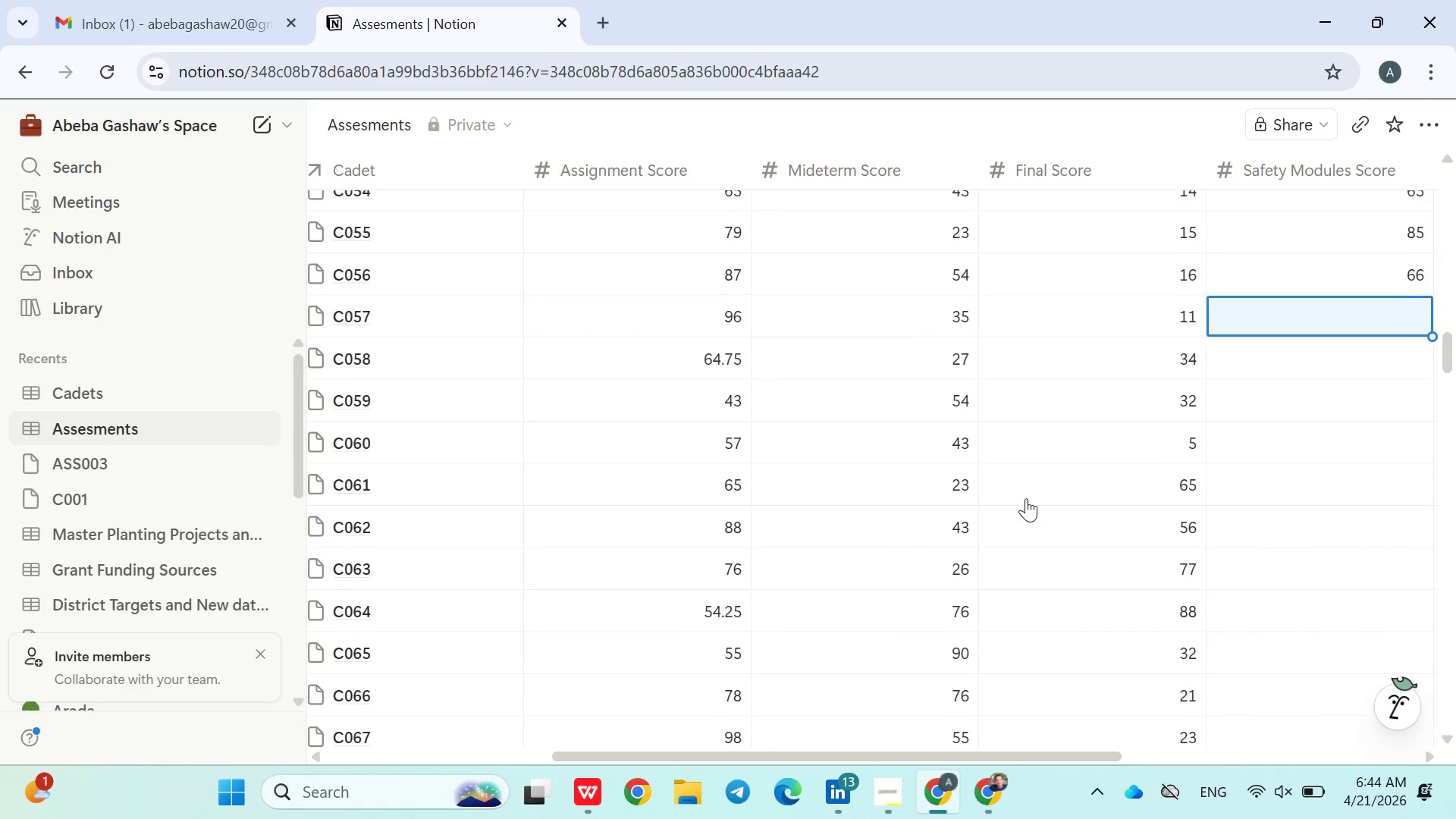 
type(67)
 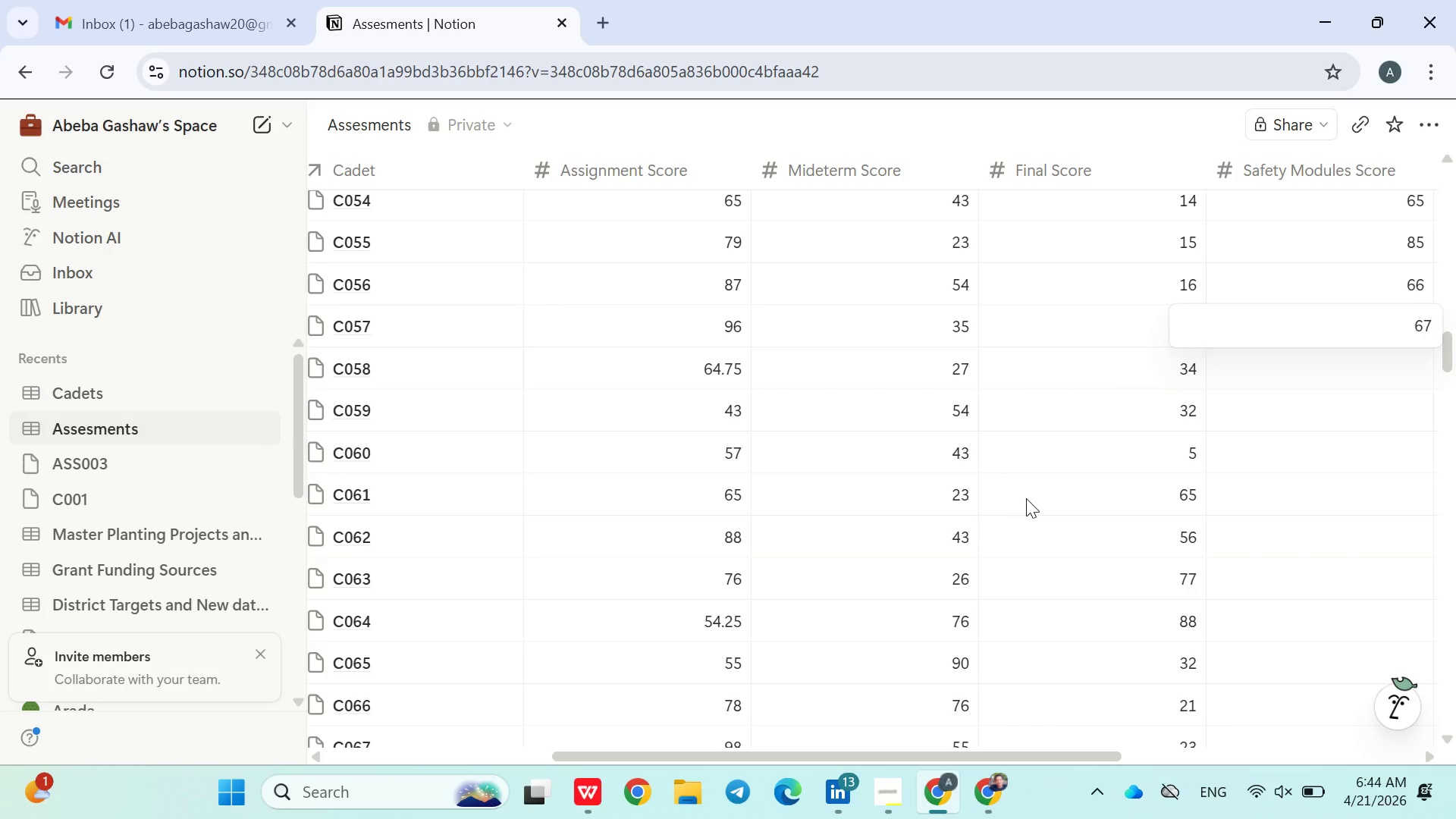 
key(Enter)
 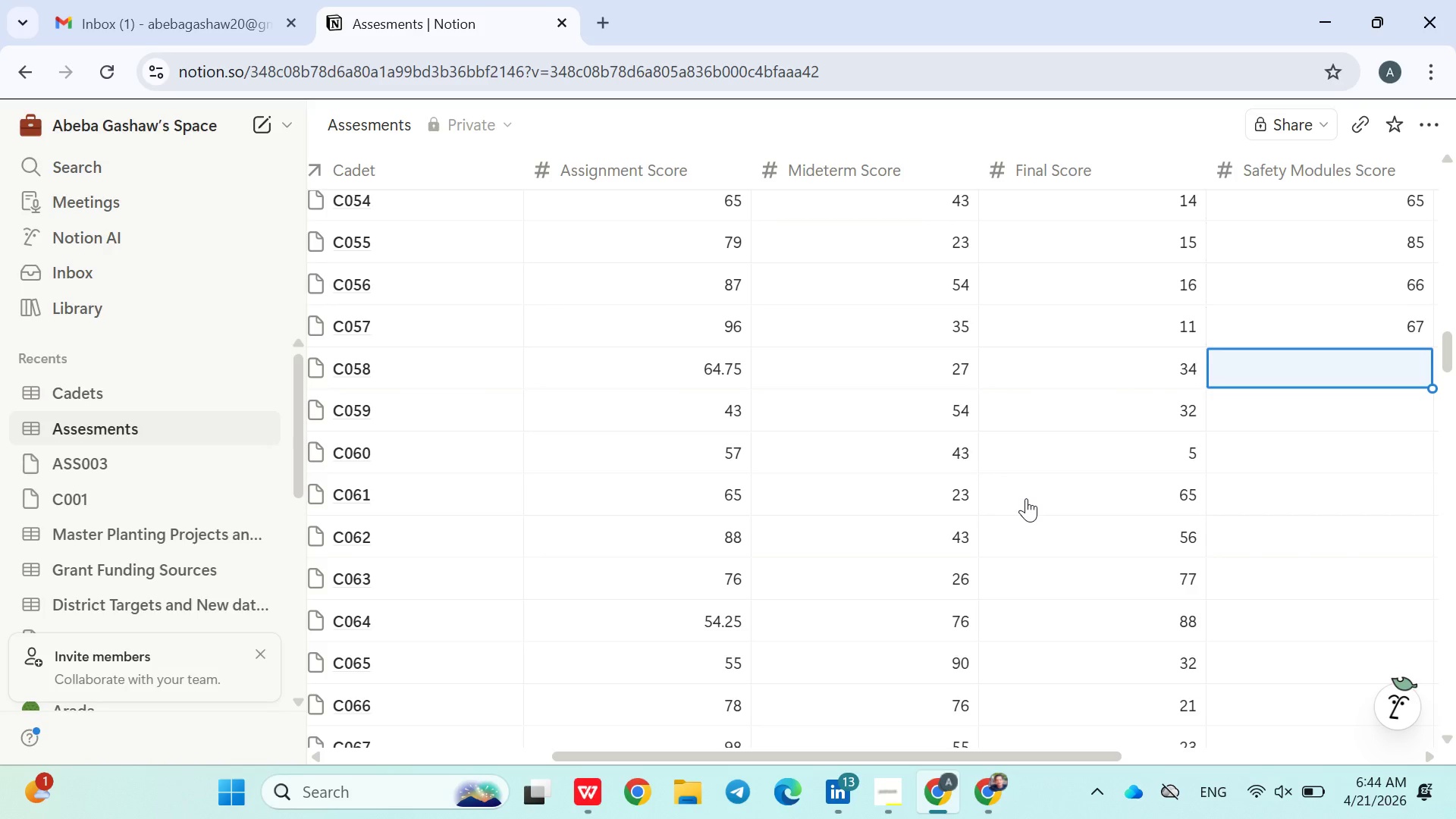 
type(74)
 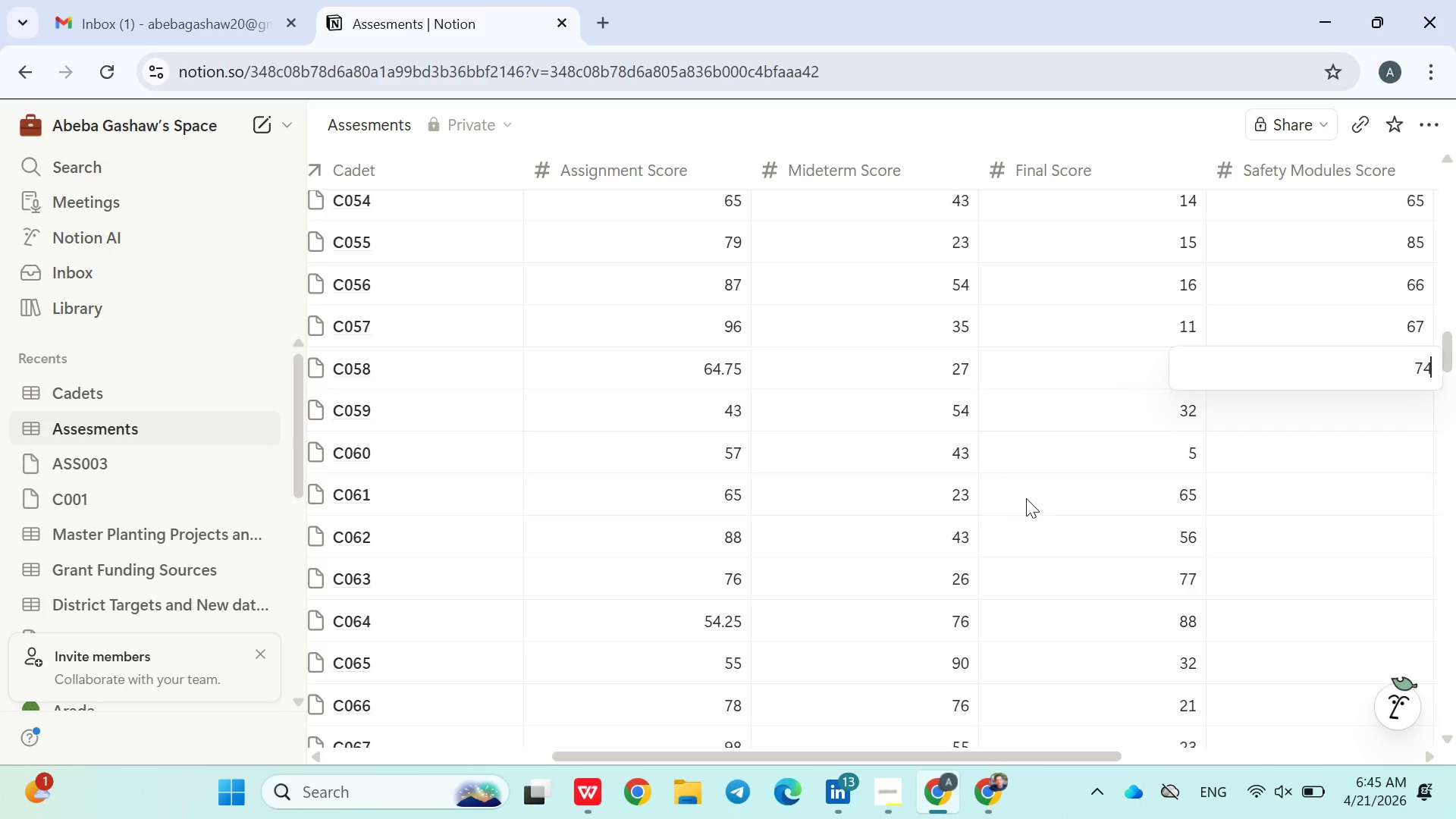 
key(Enter)
 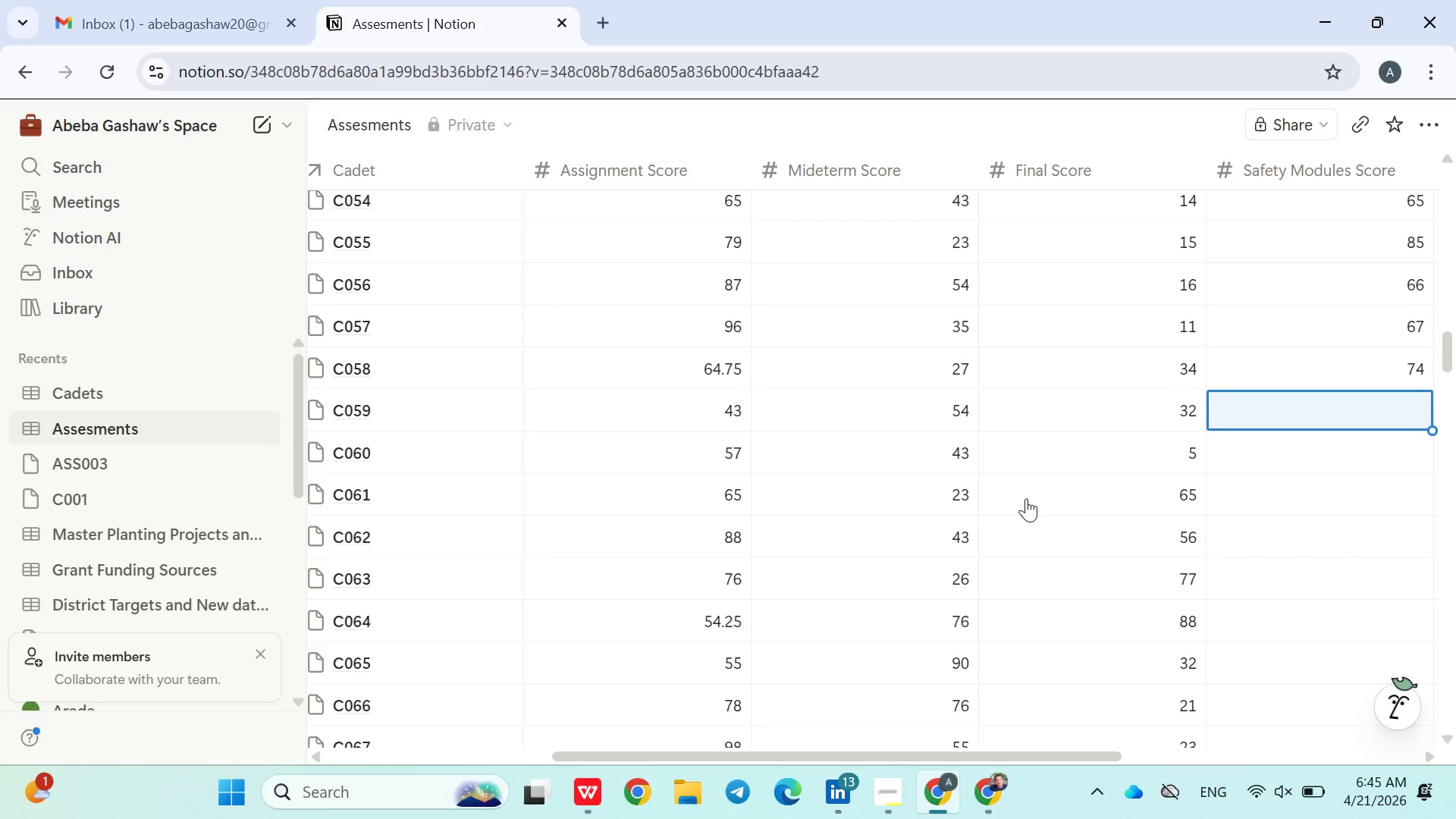 
type(89)
 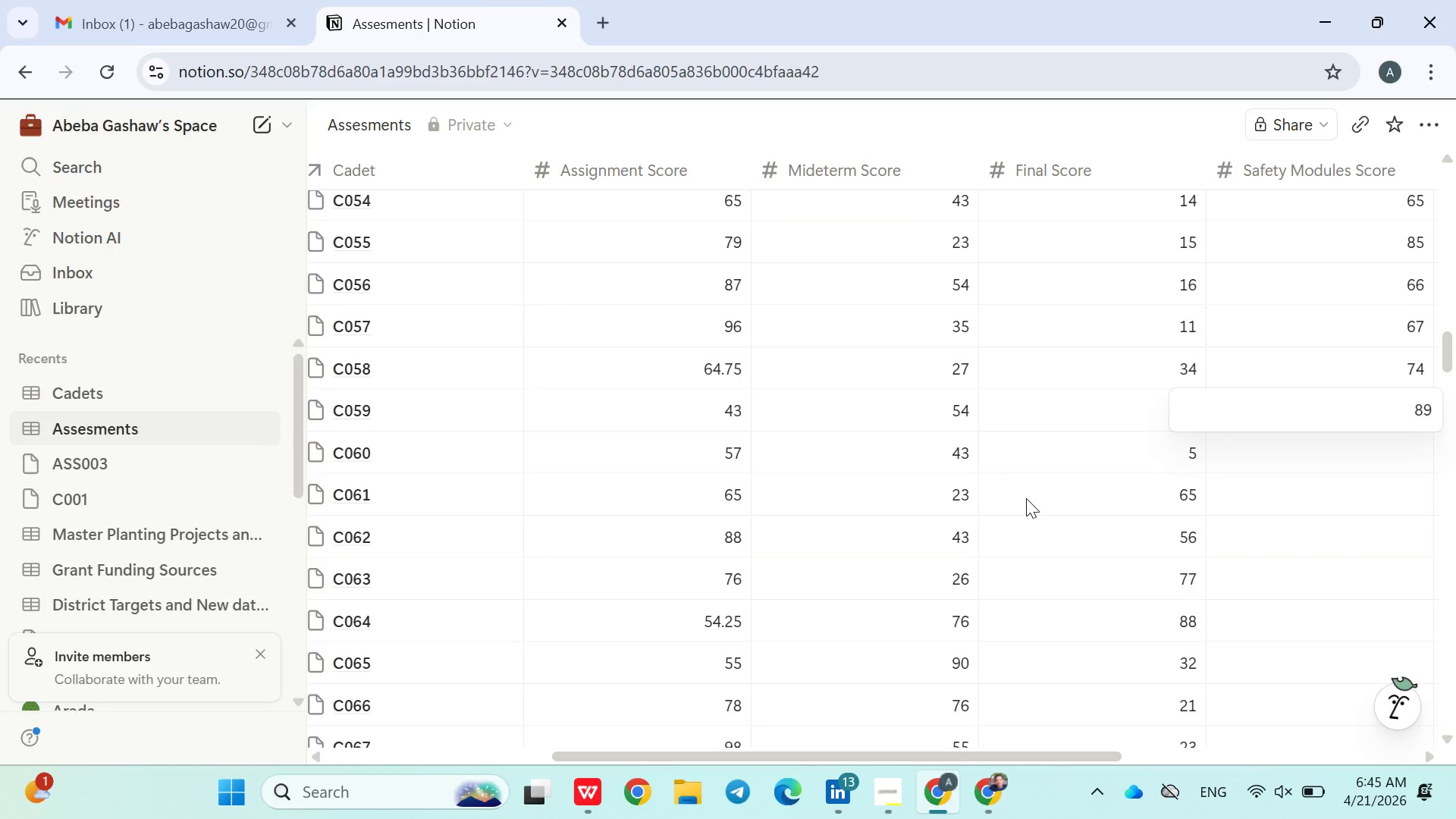 
key(Enter)
 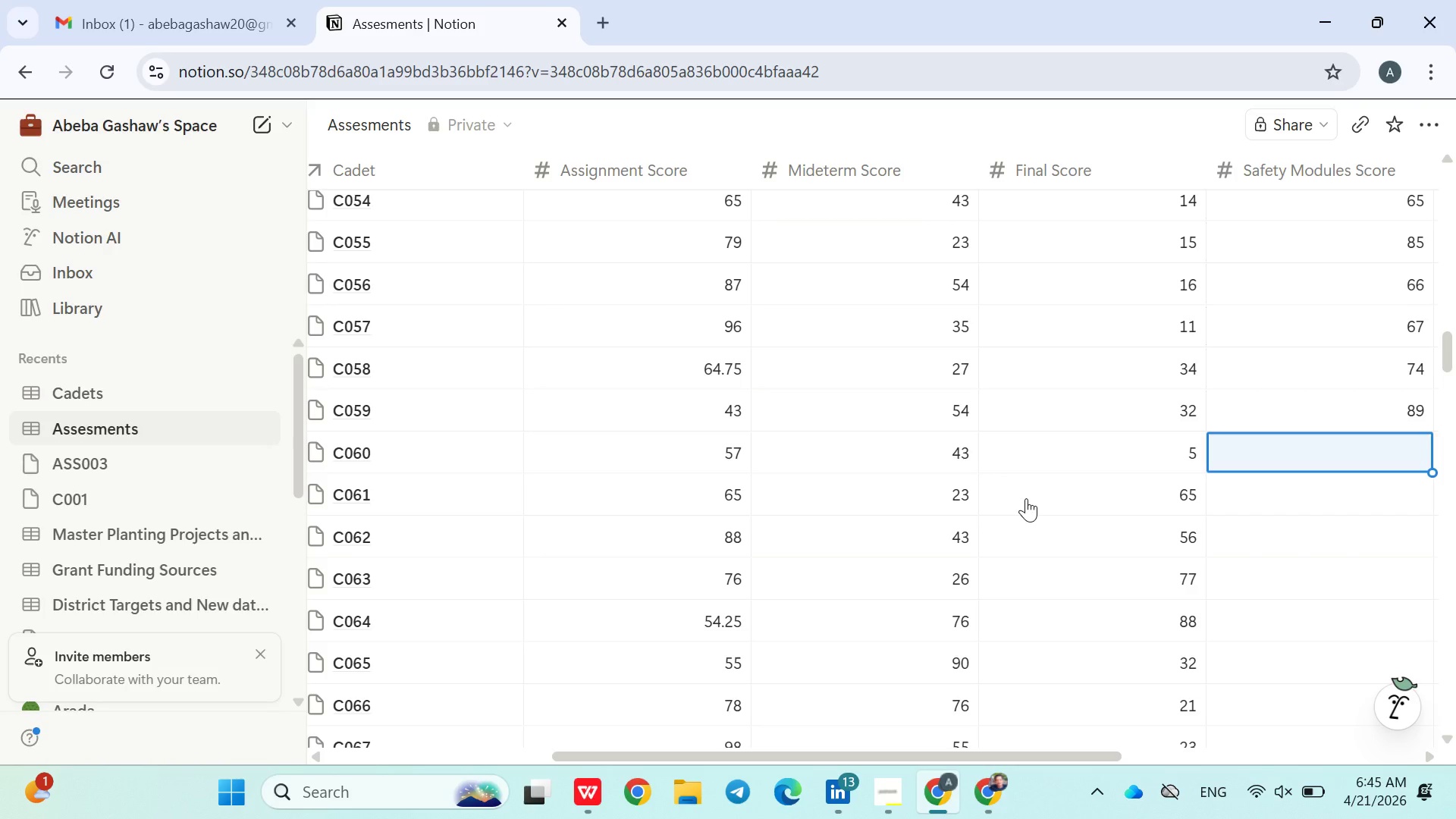 
type(98)
 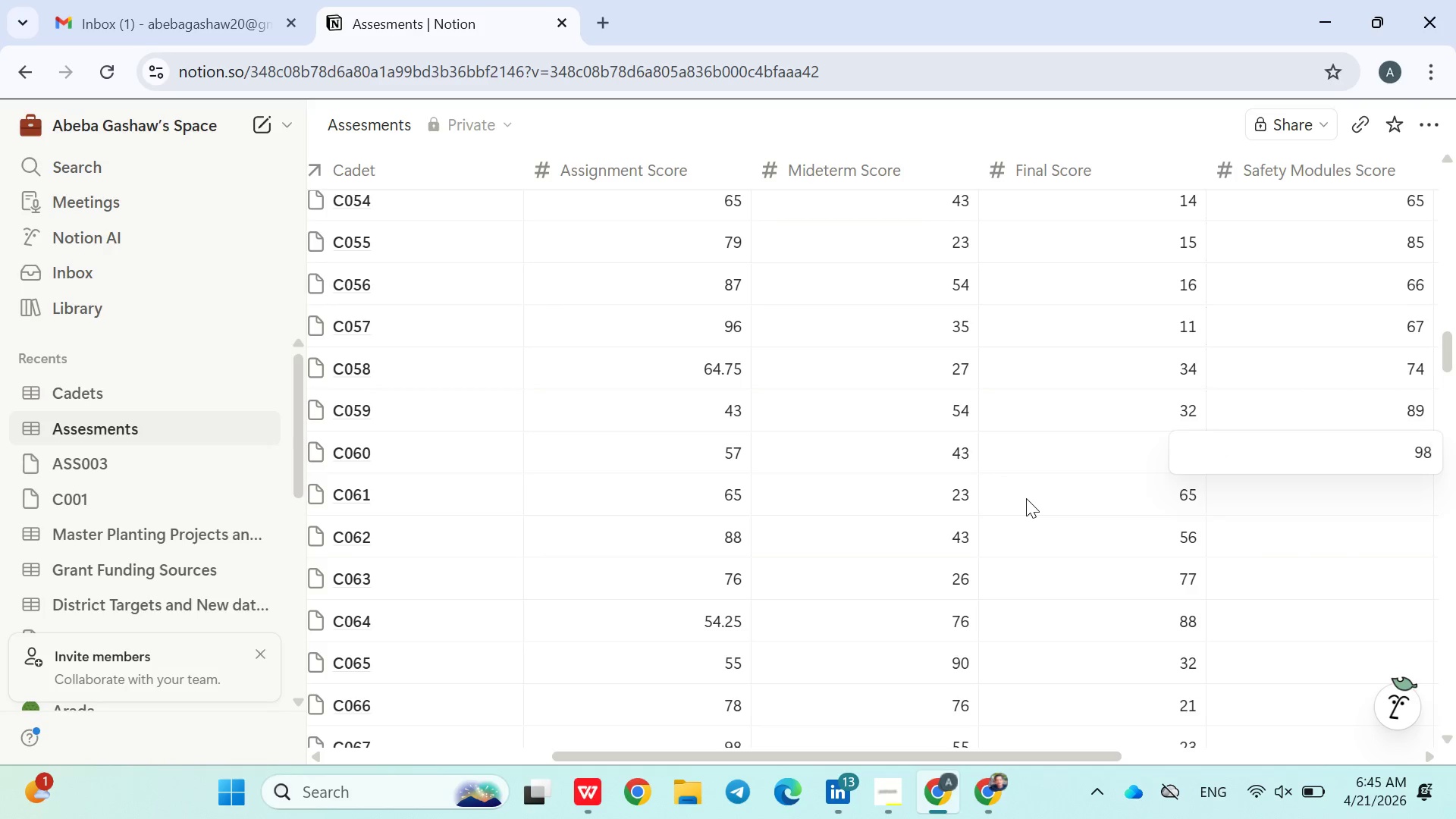 
key(Enter)
 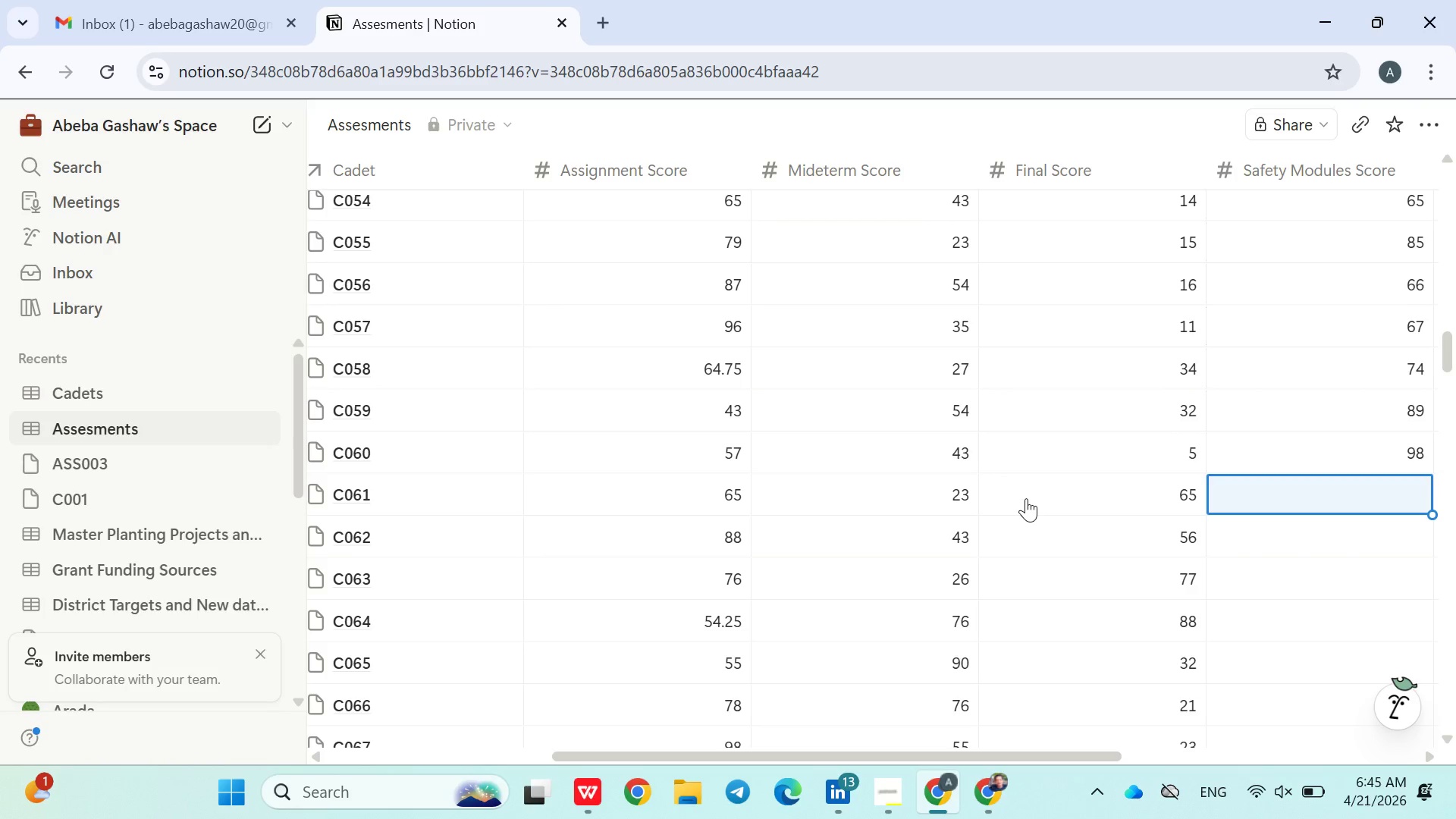 
type(56)
 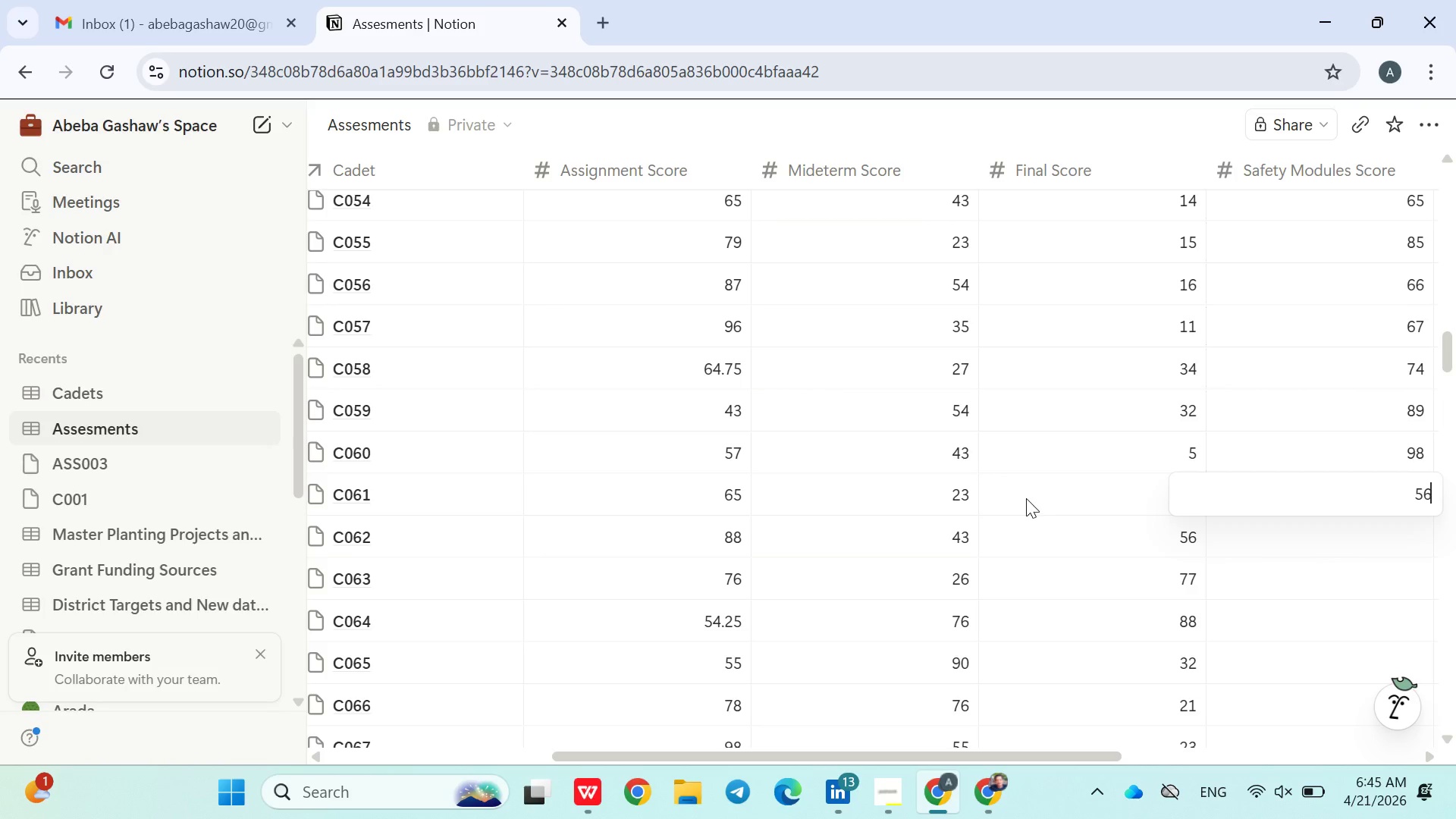 
key(Enter)
 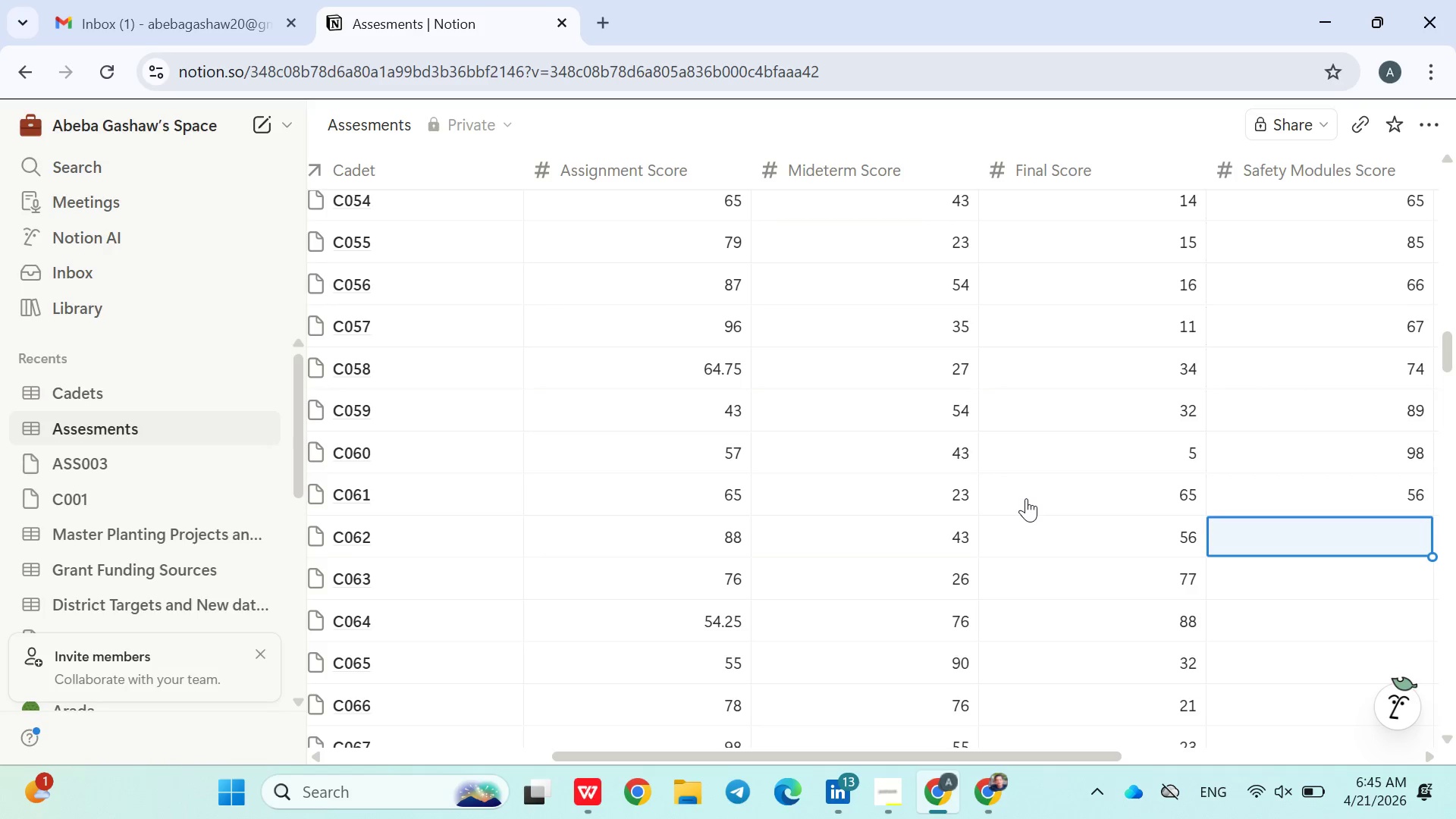 
type(76)
 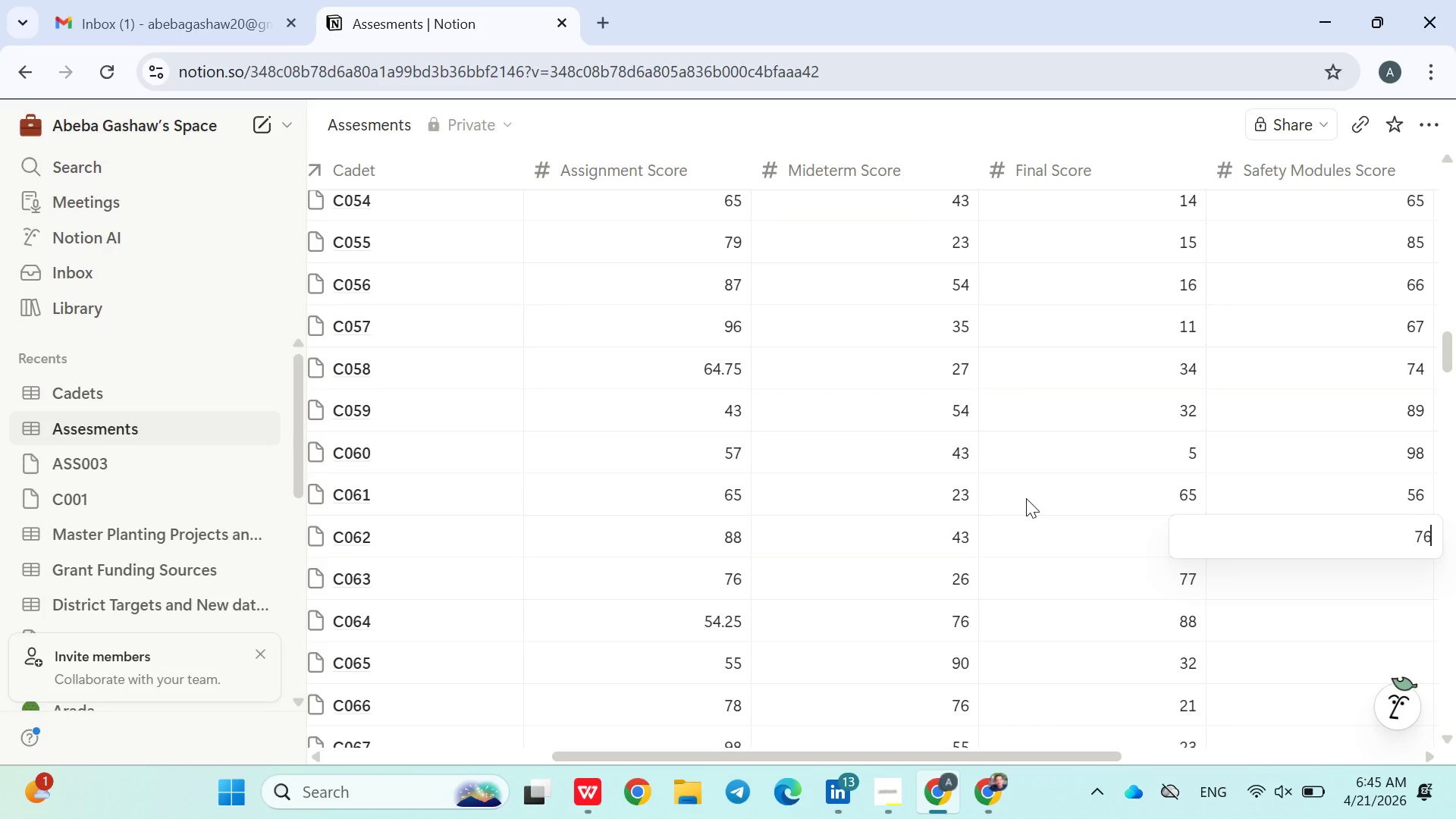 
key(Enter)
 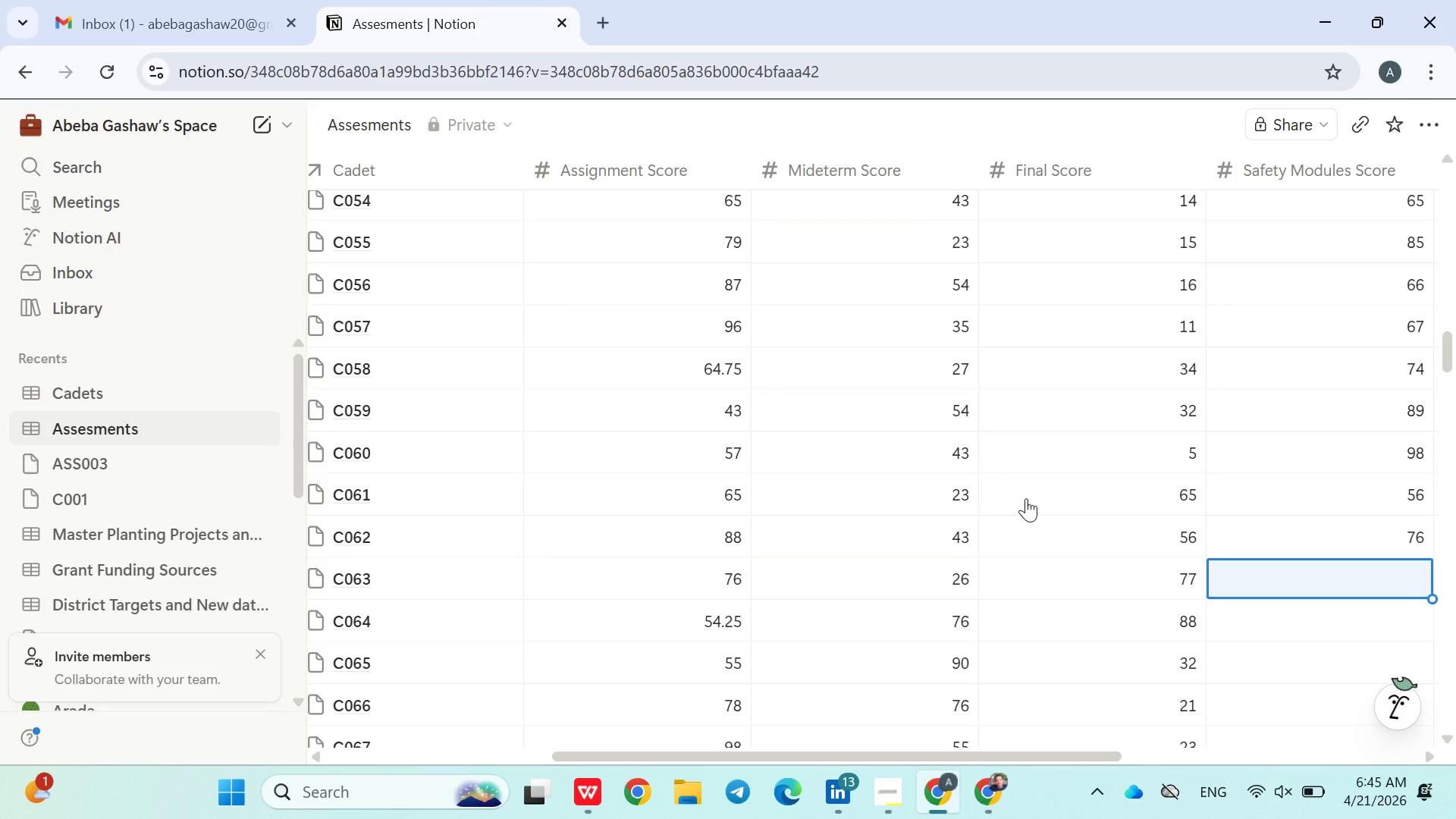 
type(54)
 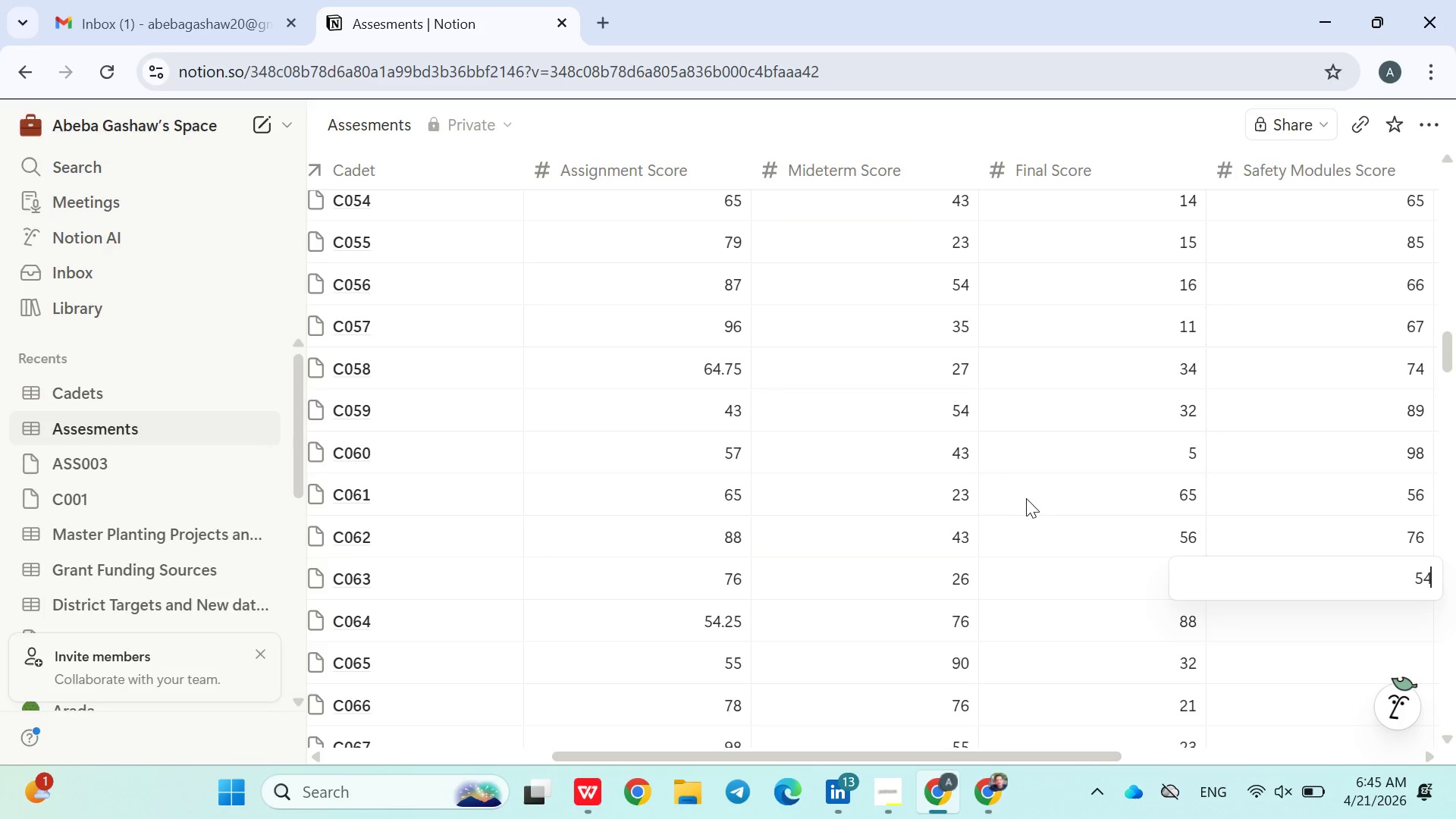 
key(Enter)
 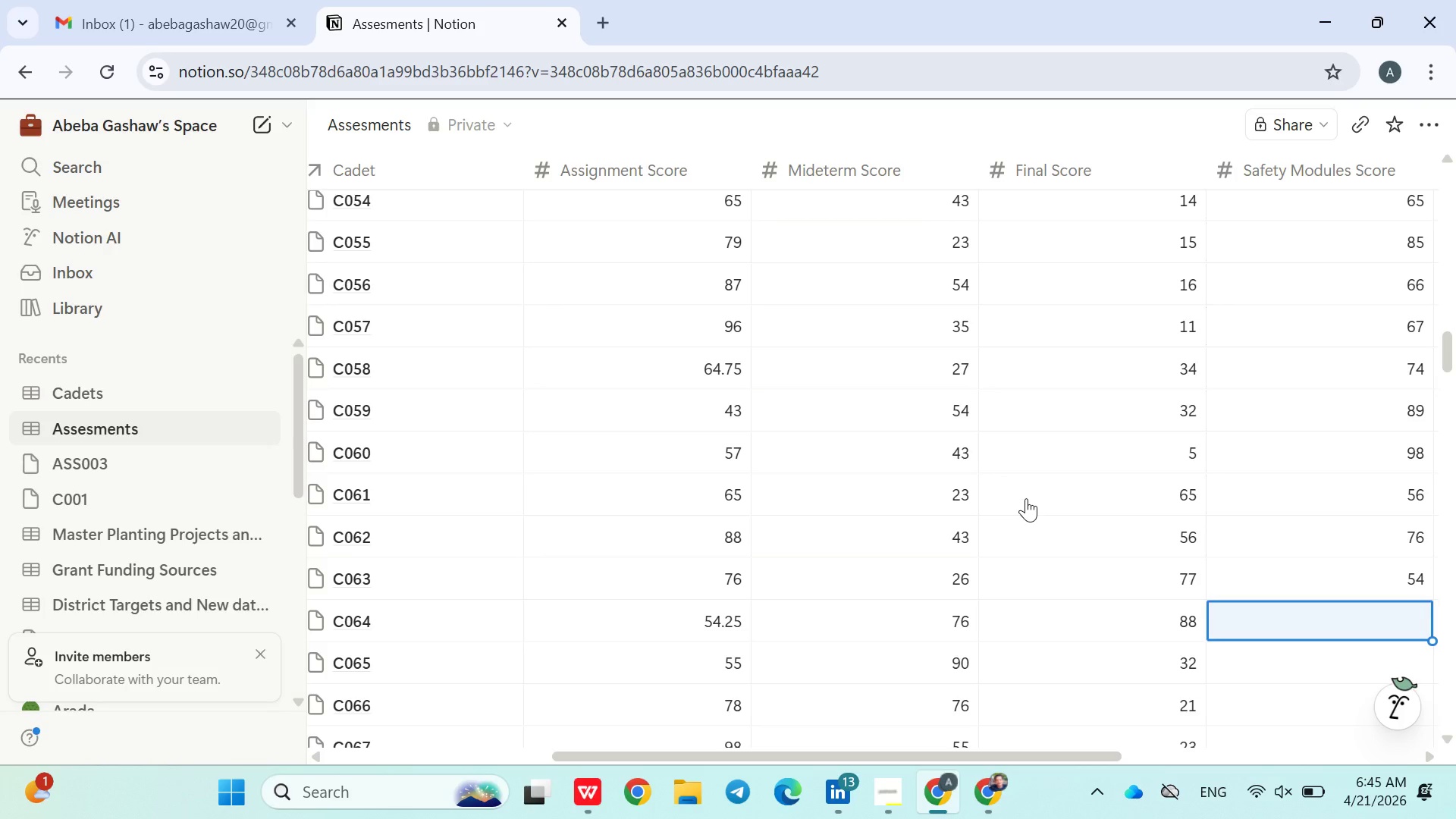 
type(56)
 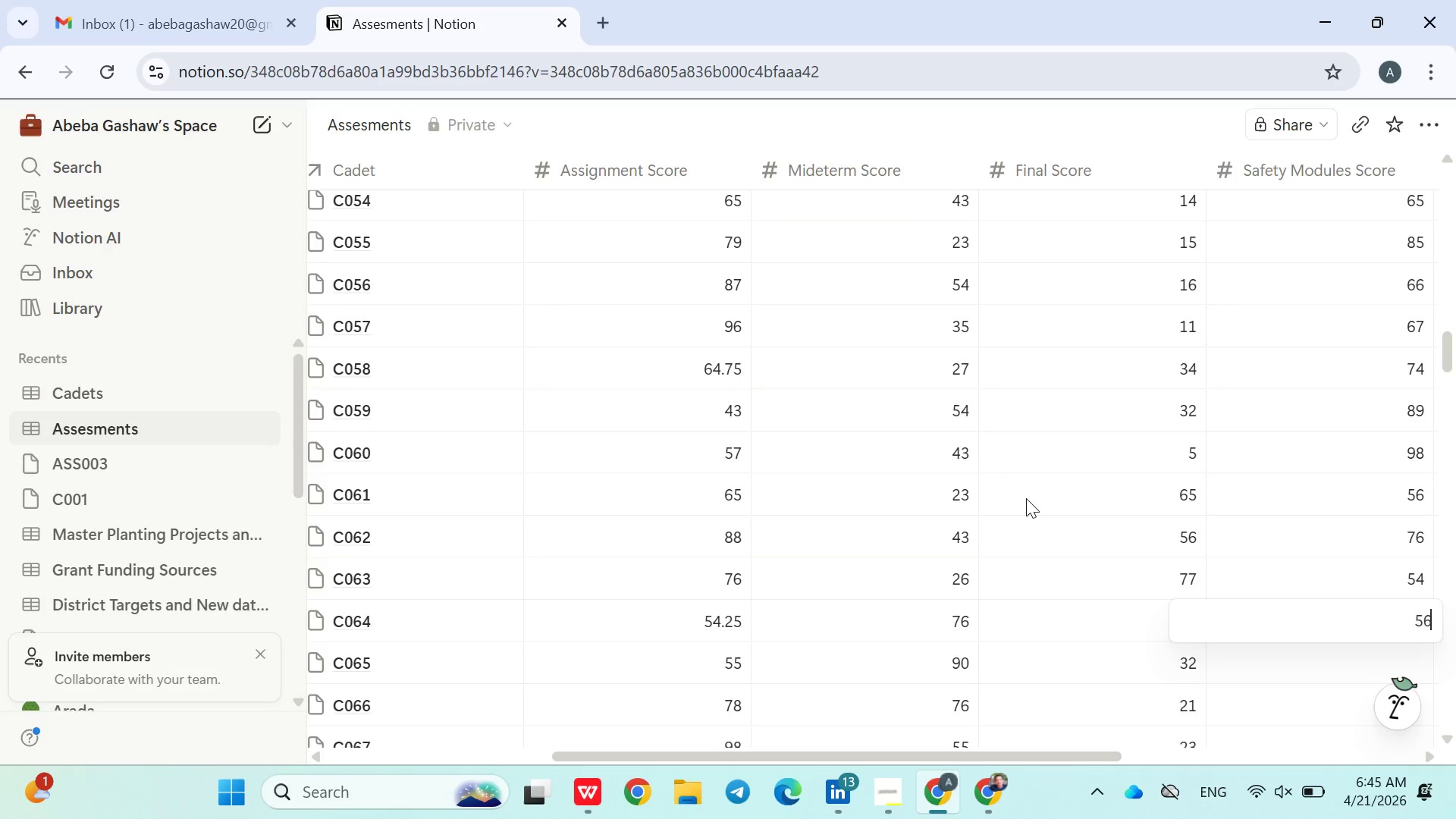 
key(Enter)
 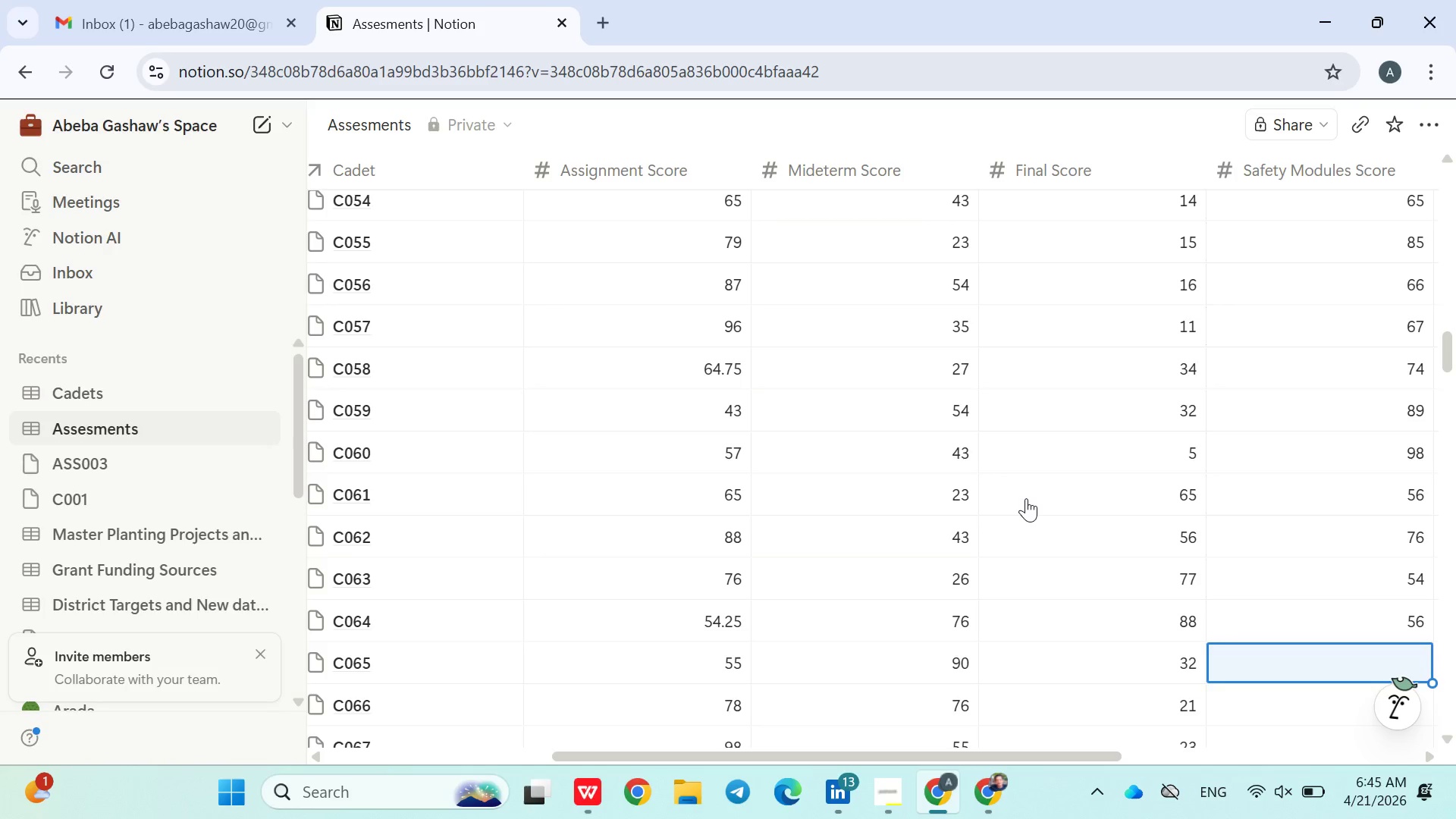 
type(78)
 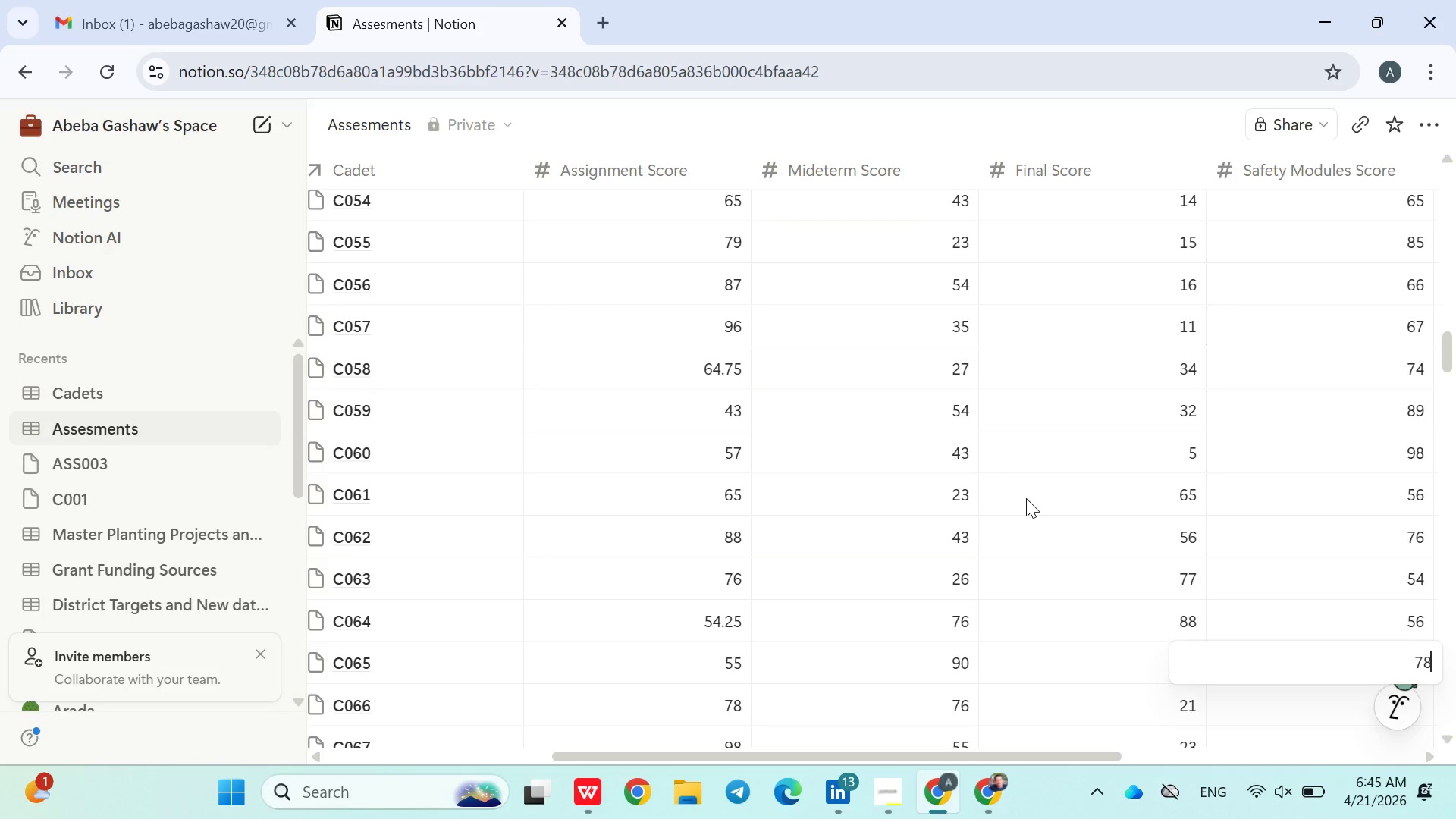 
key(Enter)
 